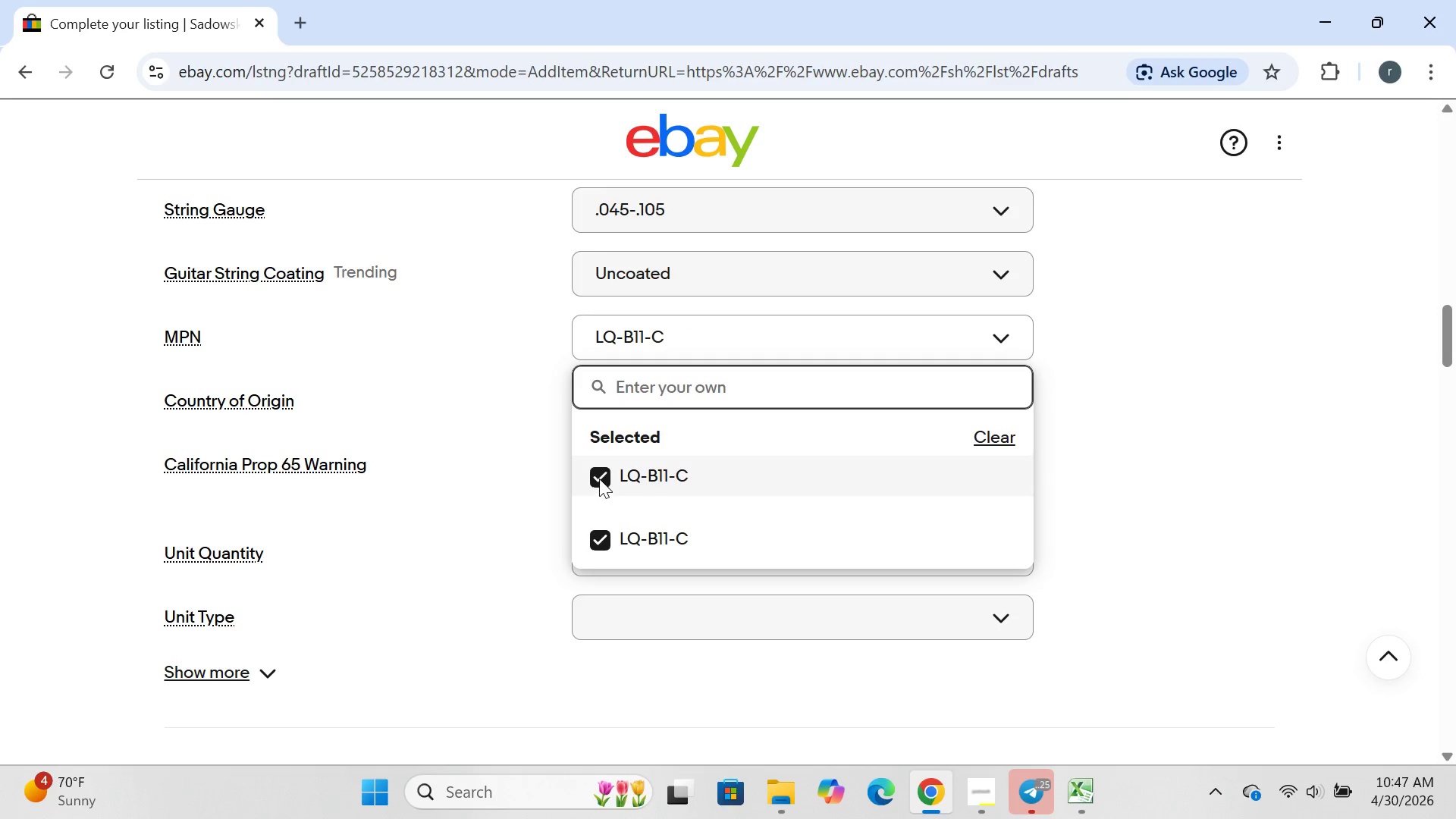 
left_click([599, 473])
 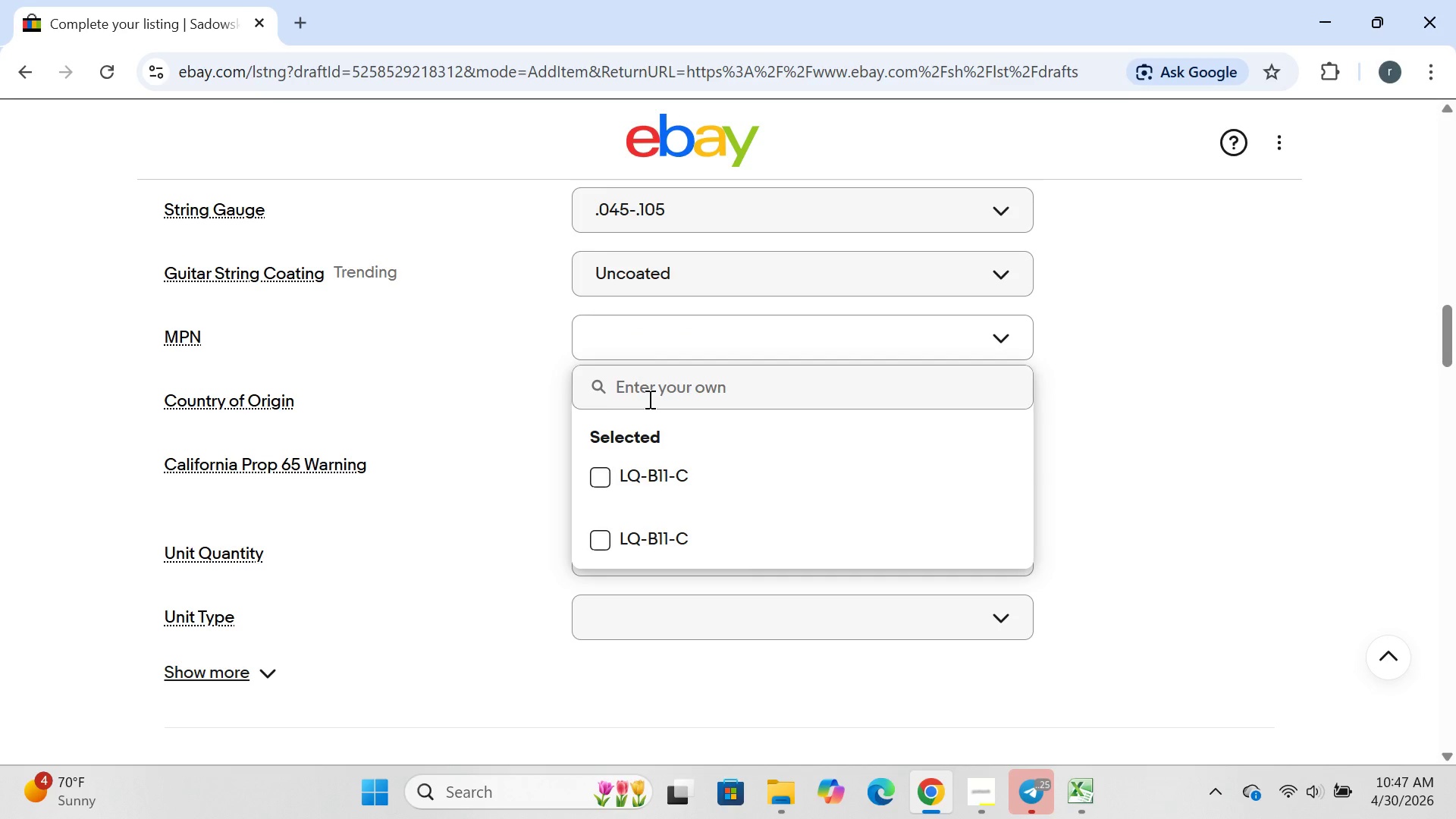 
left_click([648, 399])
 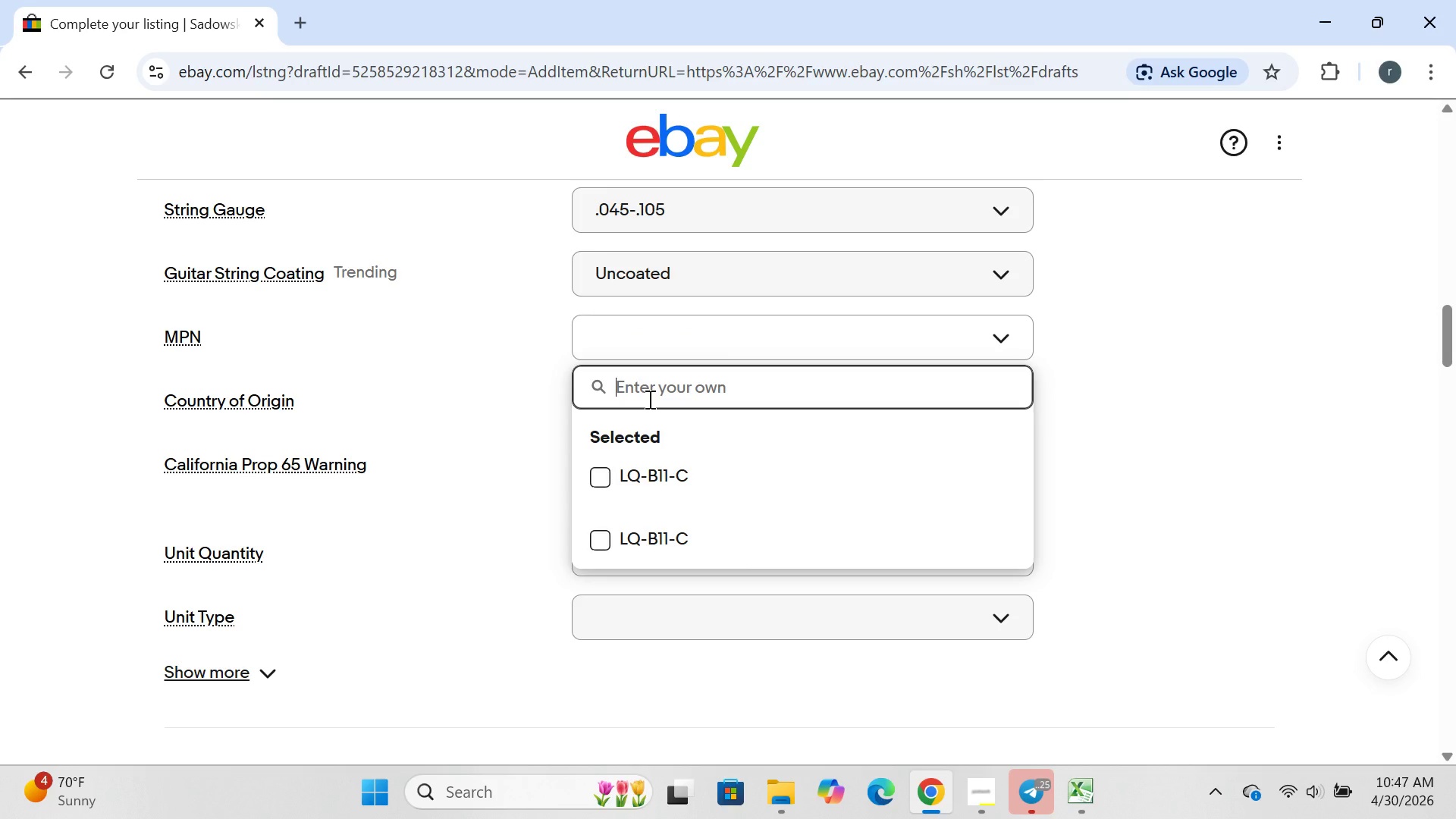 
type(SBN45)
 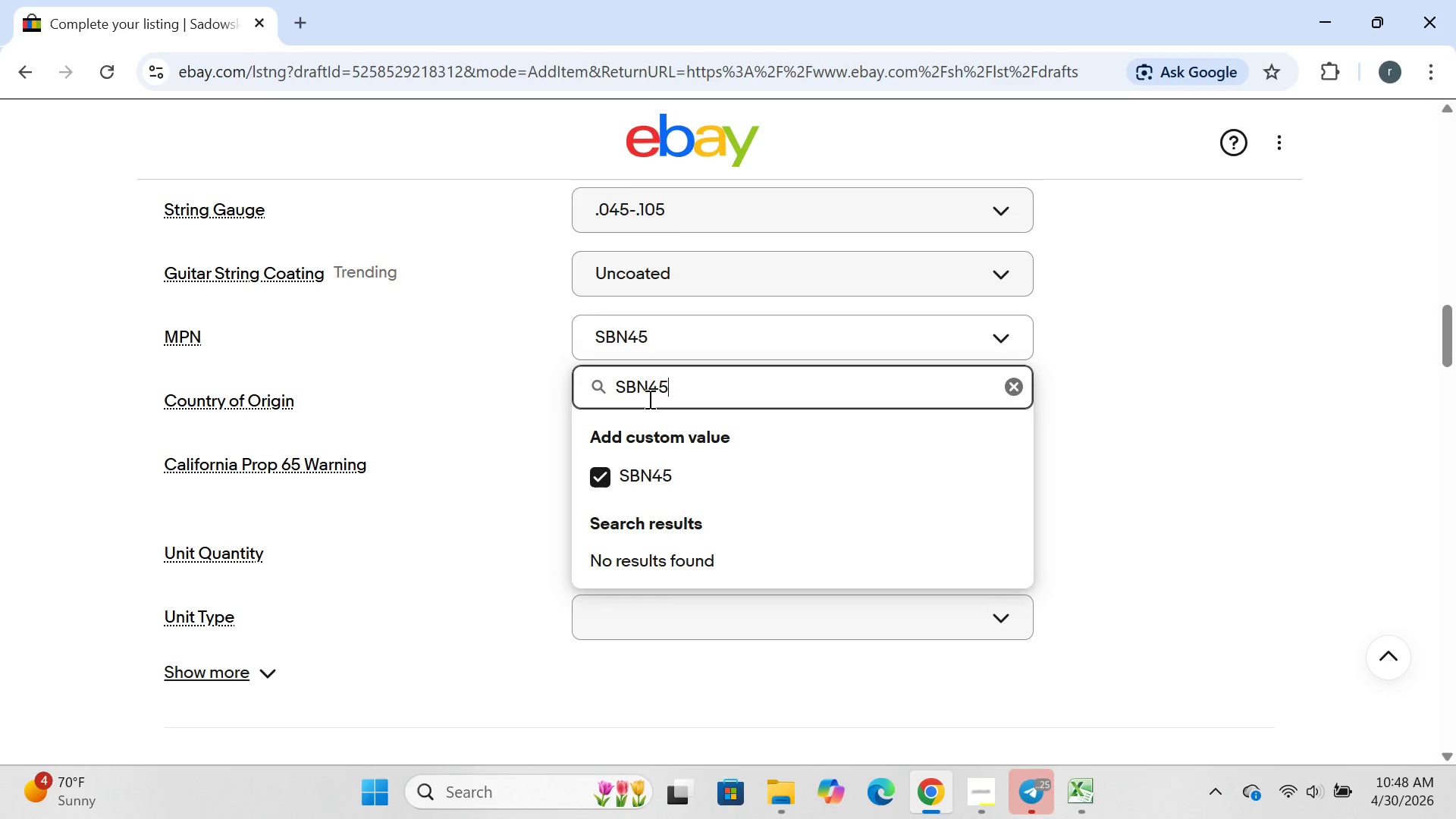 
key(Enter)
 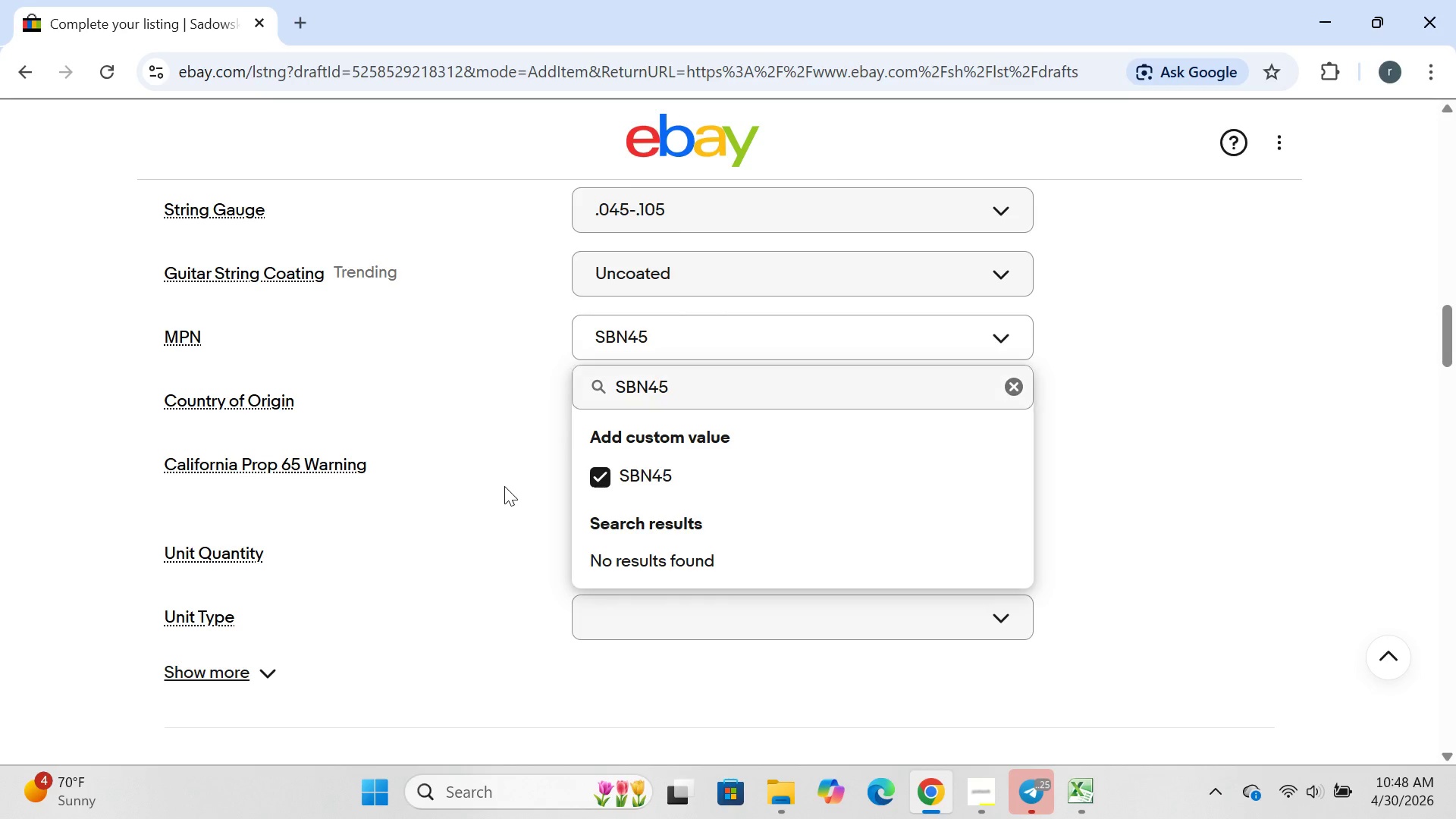 
left_click([504, 486])
 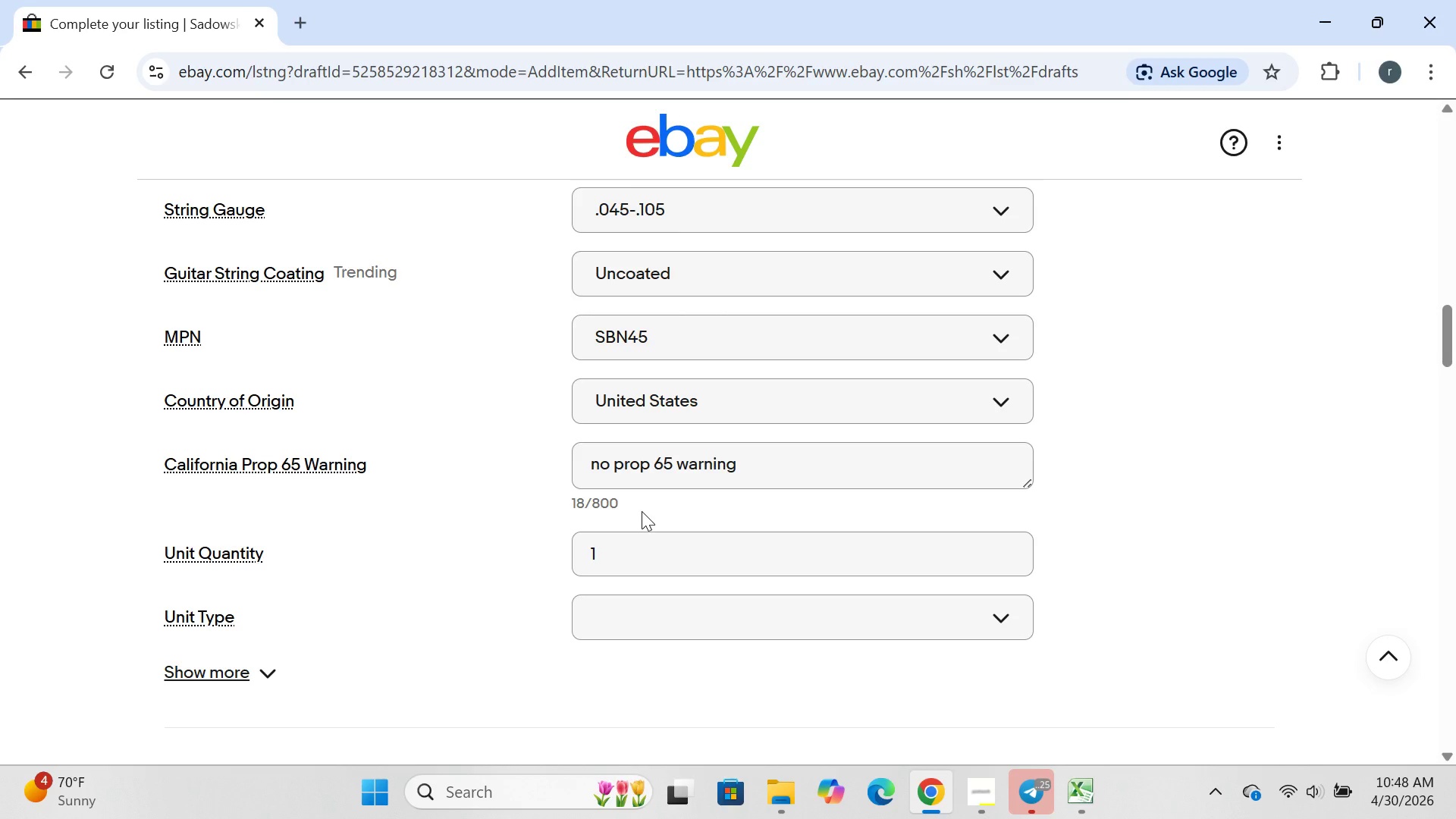 
left_click([620, 618])
 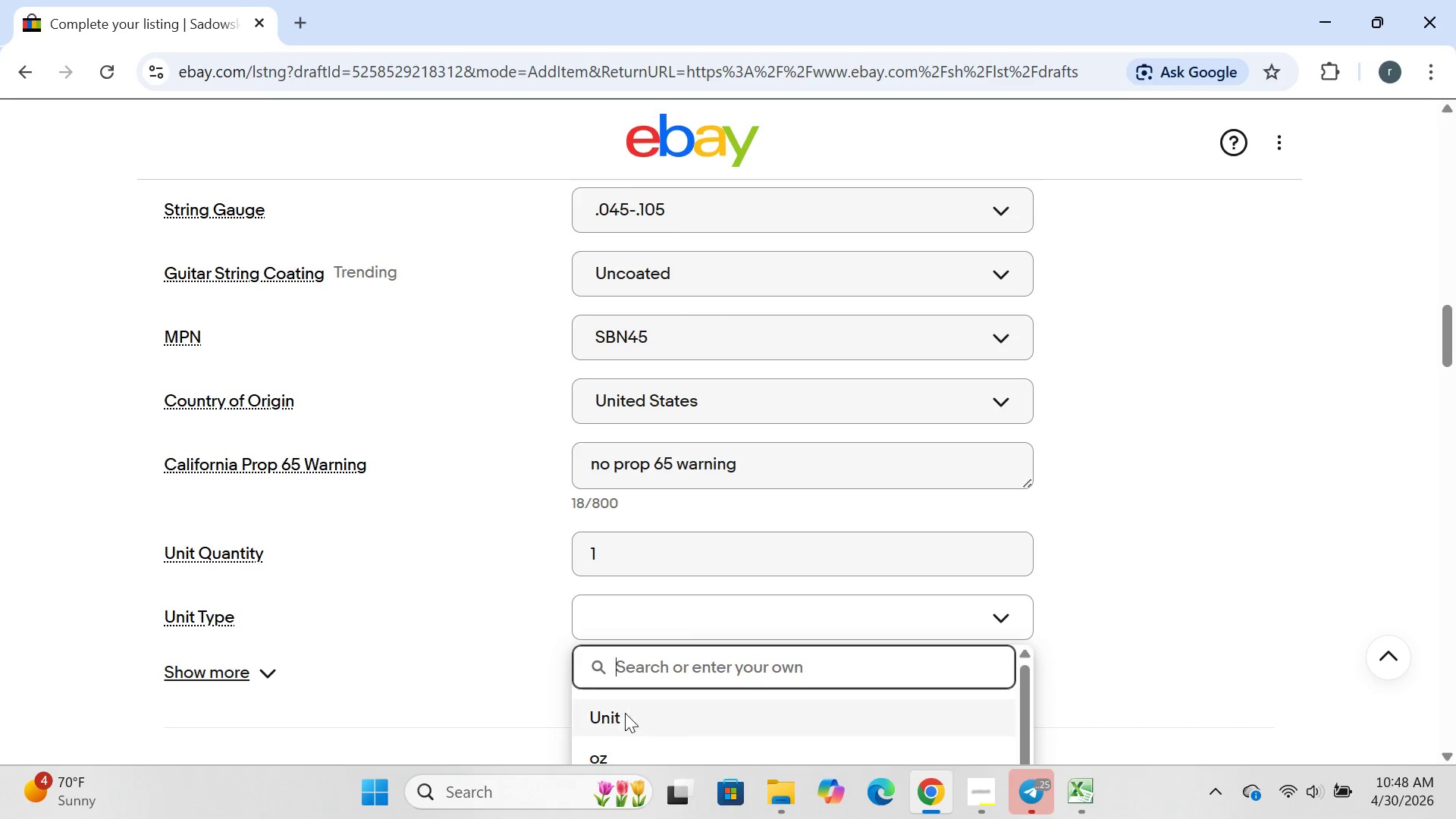 
mouse_move([633, 682])
 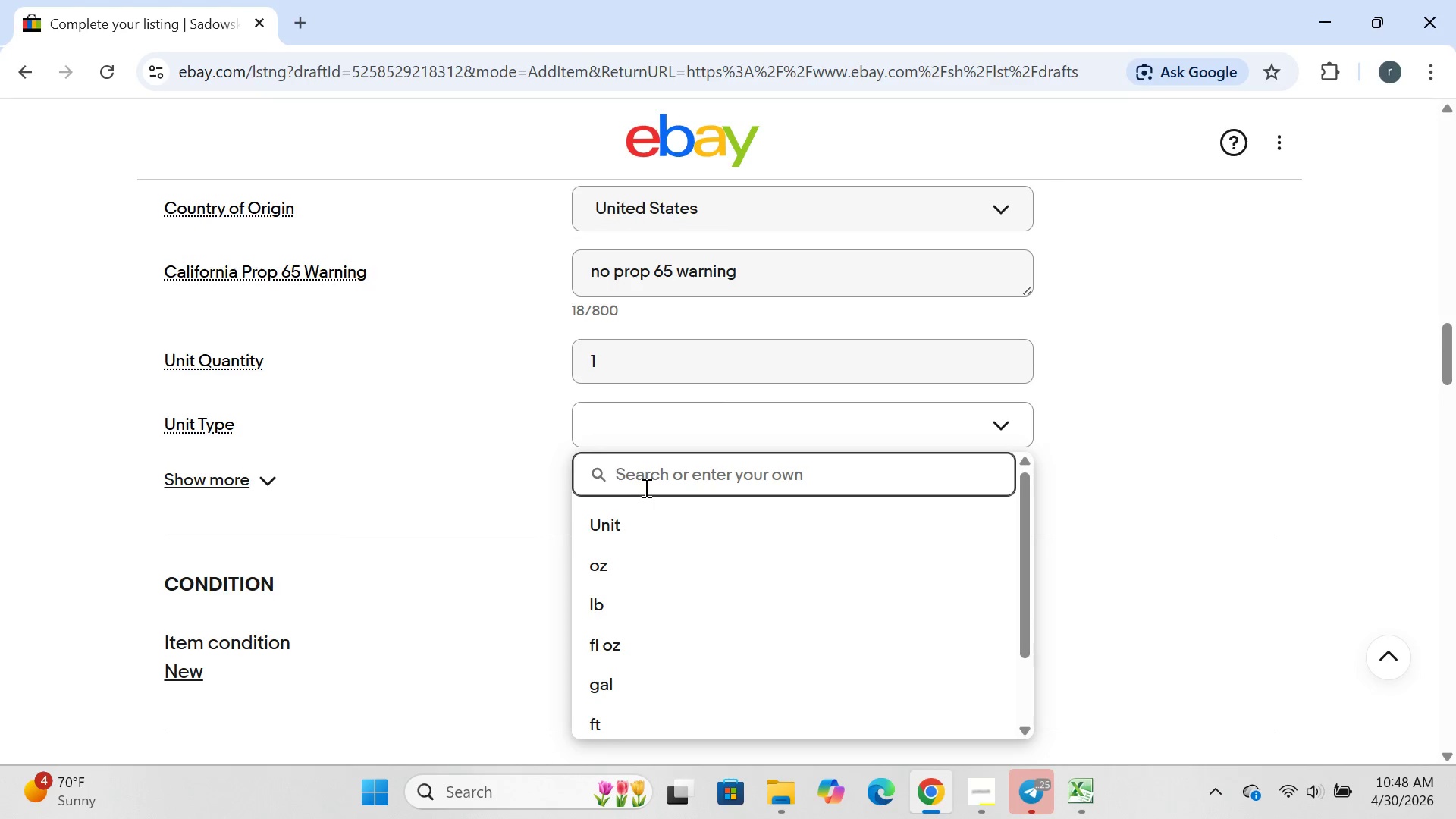 
type(set)
 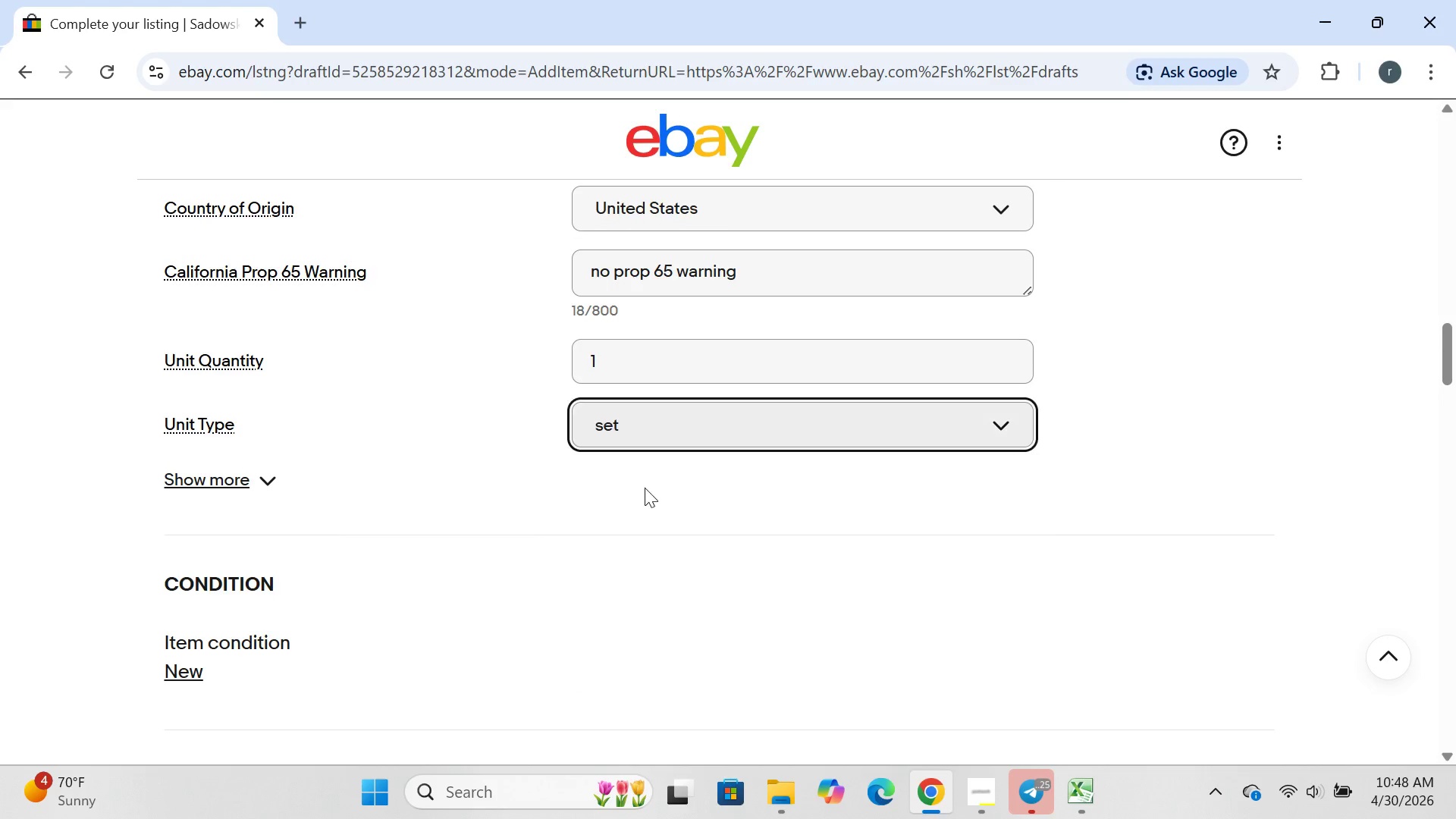 
key(Enter)
 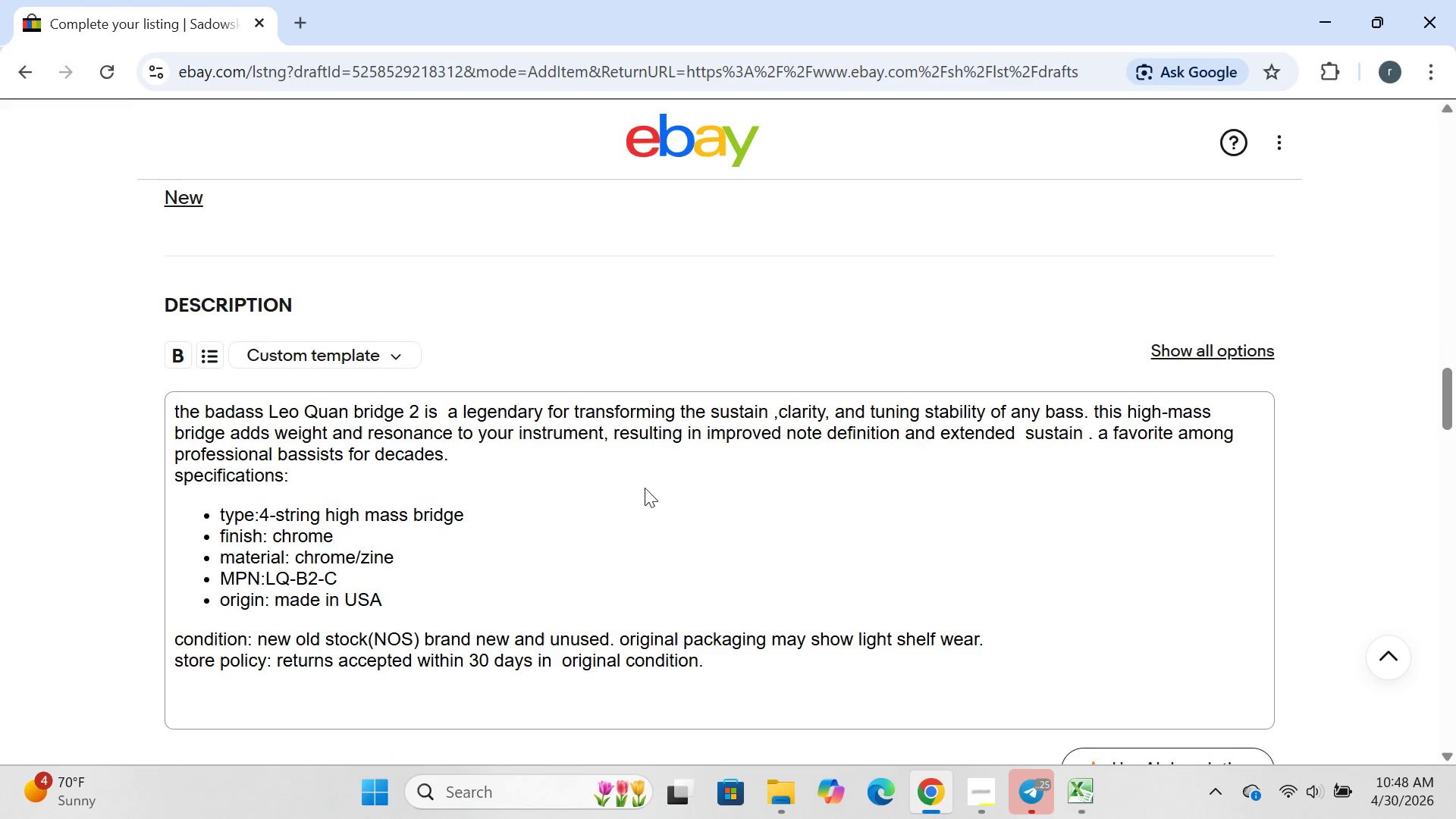 
left_click([645, 488])
 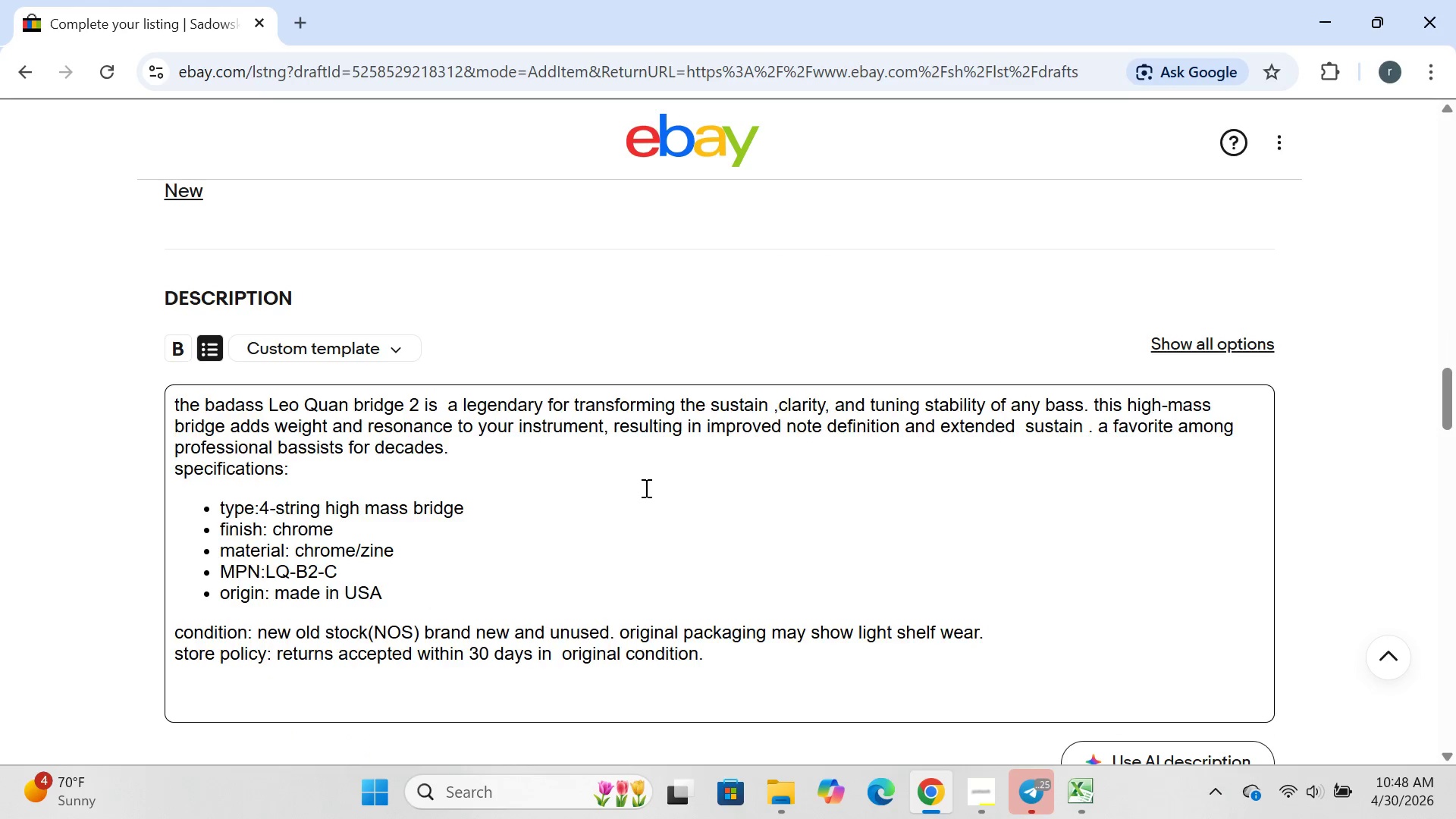 
key(Control+ControlLeft)
 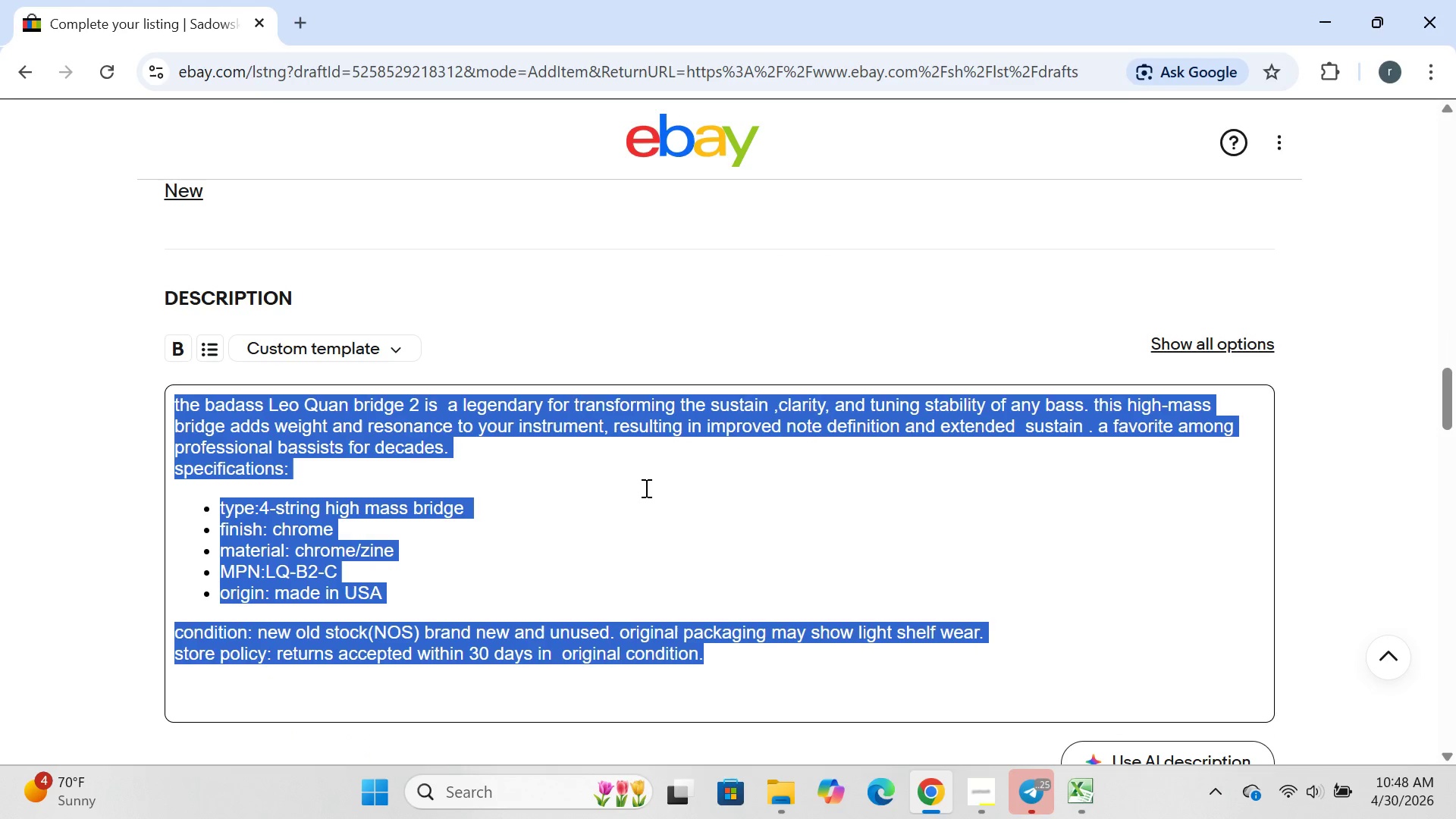 
key(Control+A)
 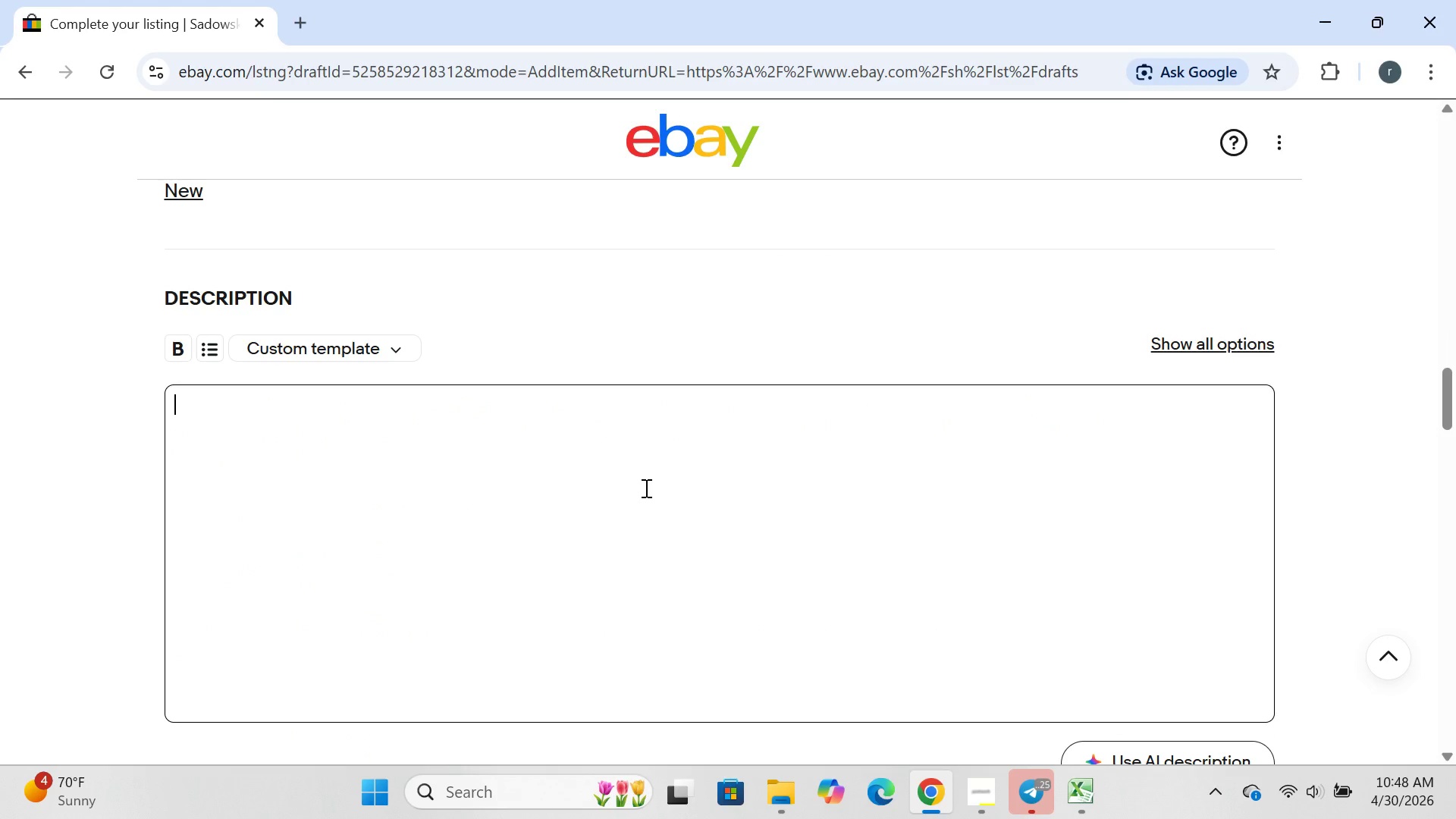 
key(Backspace)
 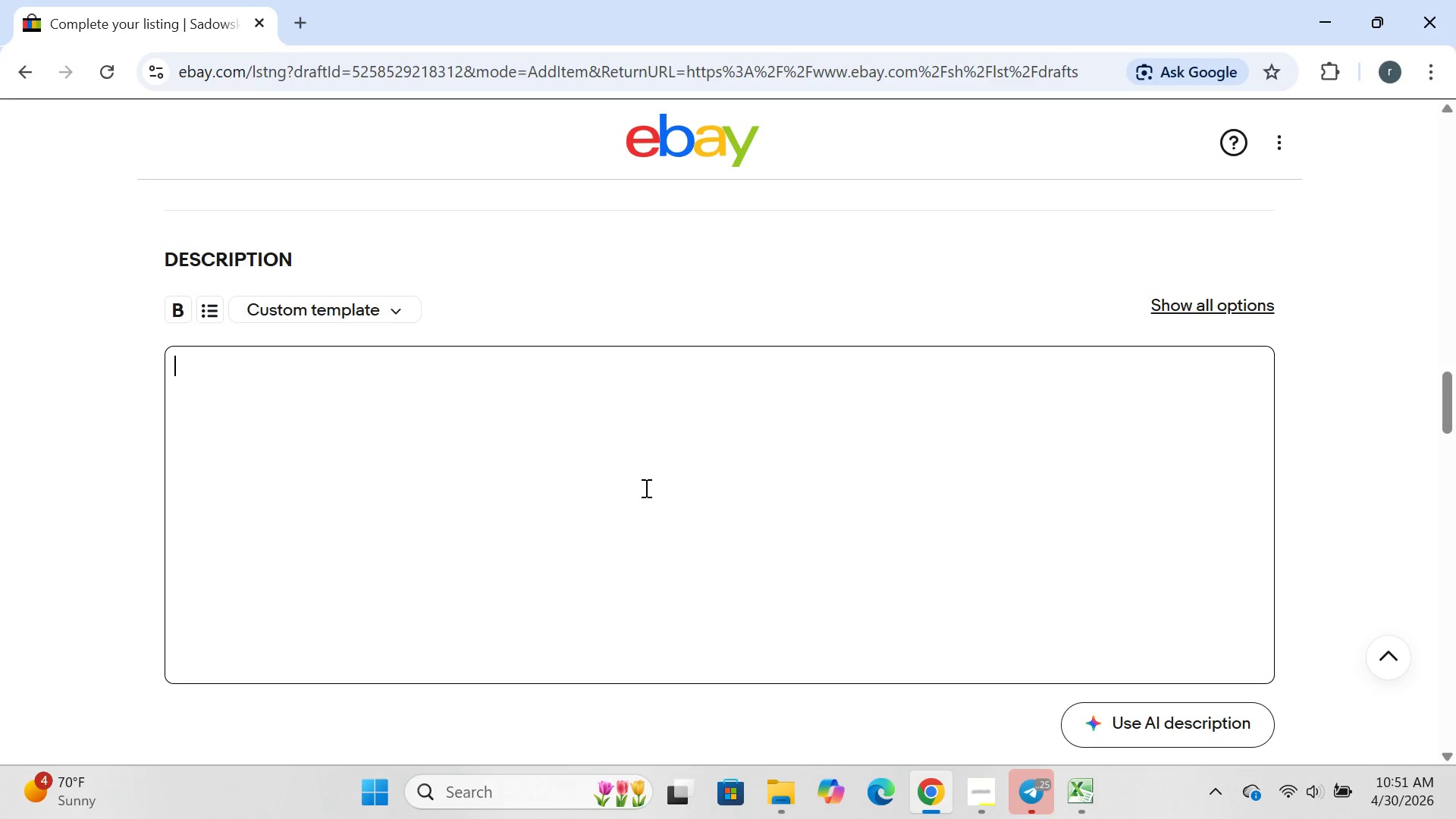 
wait(193.75)
 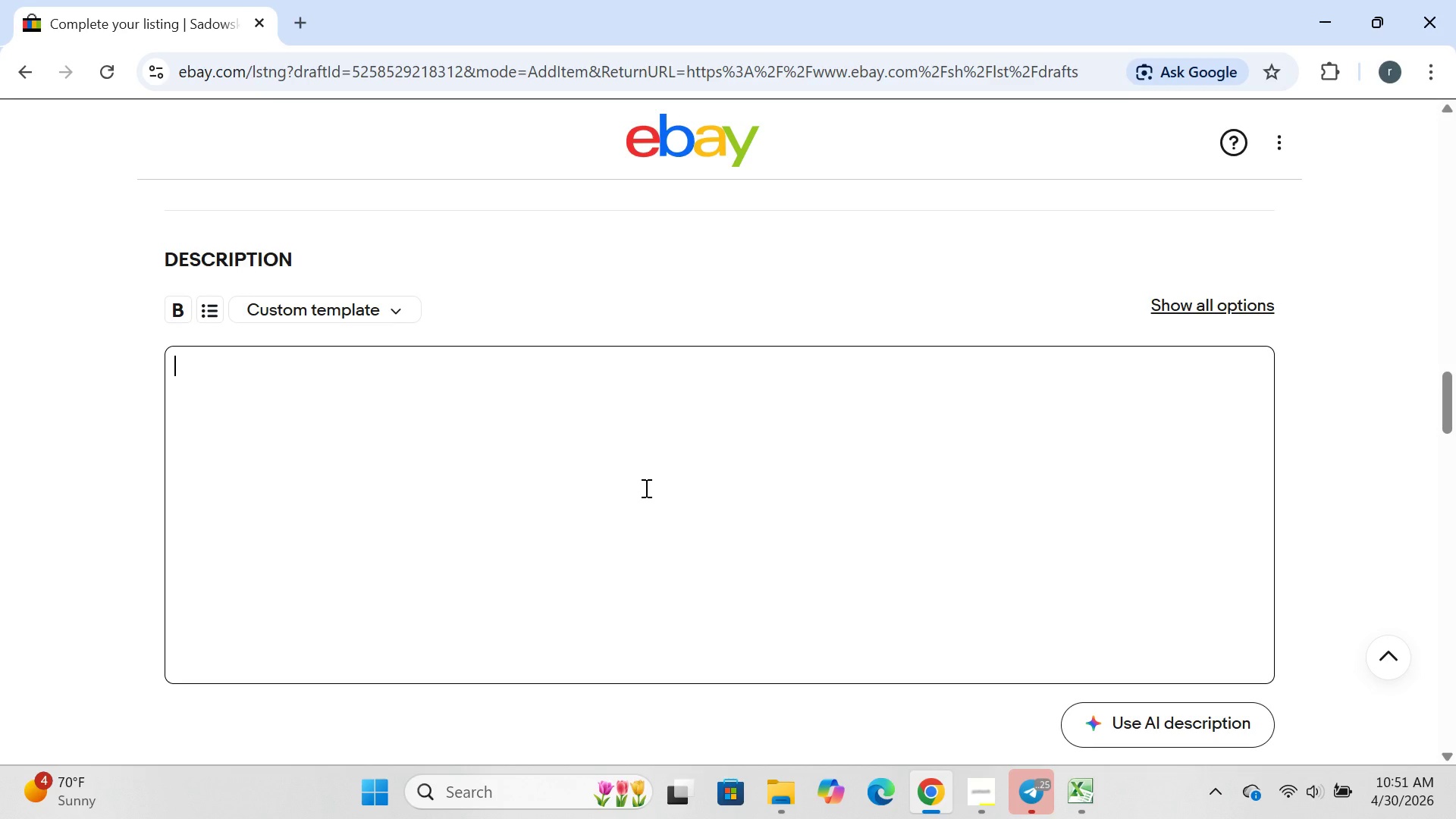 
type(deigner)
key(Backspace)
key(Backspace)
key(Backspace)
key(Backspace)
key(Backspace)
key(Backspace)
key(Backspace)
type(designed by lege)
 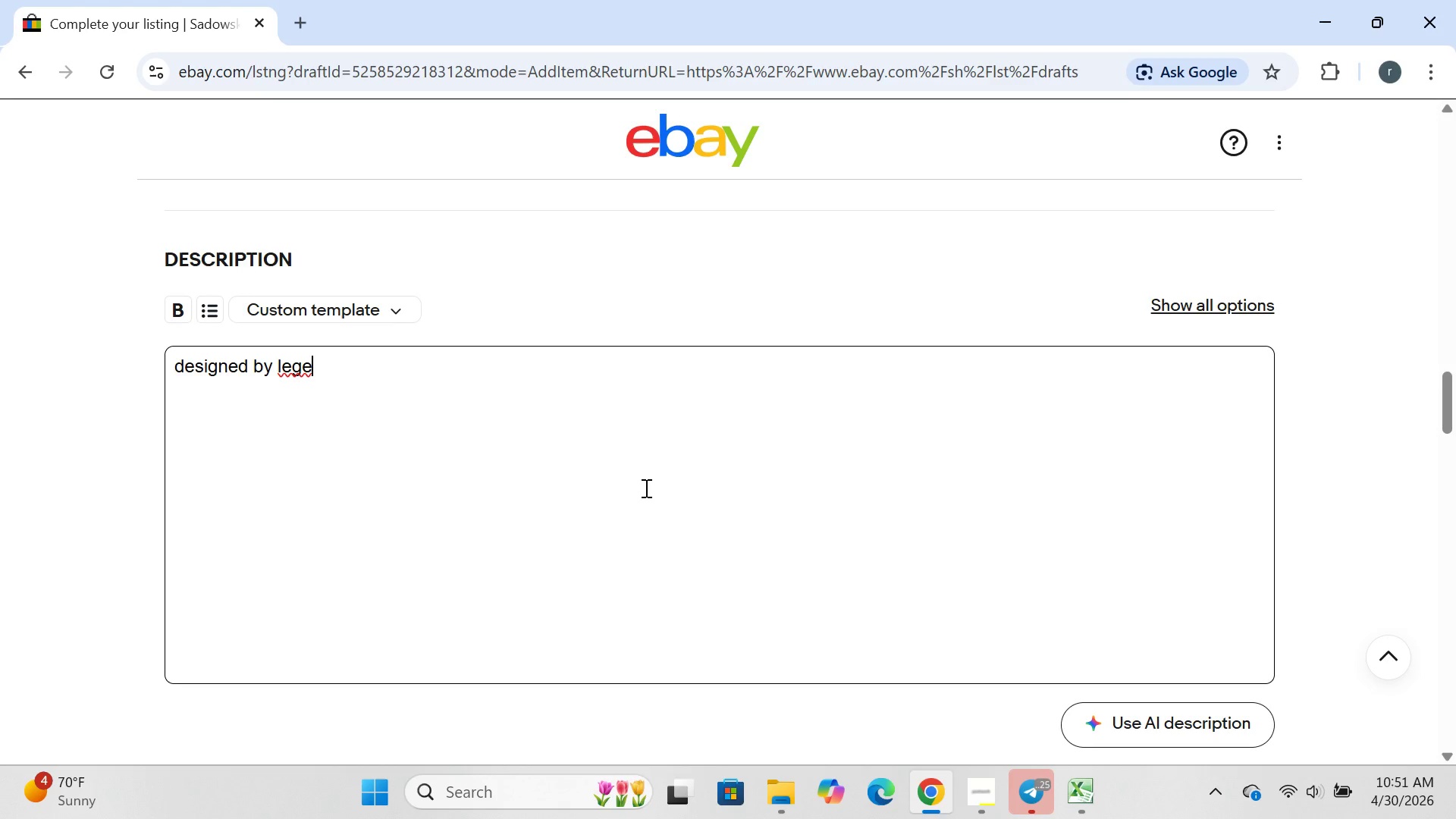 
type(ndaey  )
key(Backspace)
key(Backspace)
key(Backspace)
key(Backspace)
 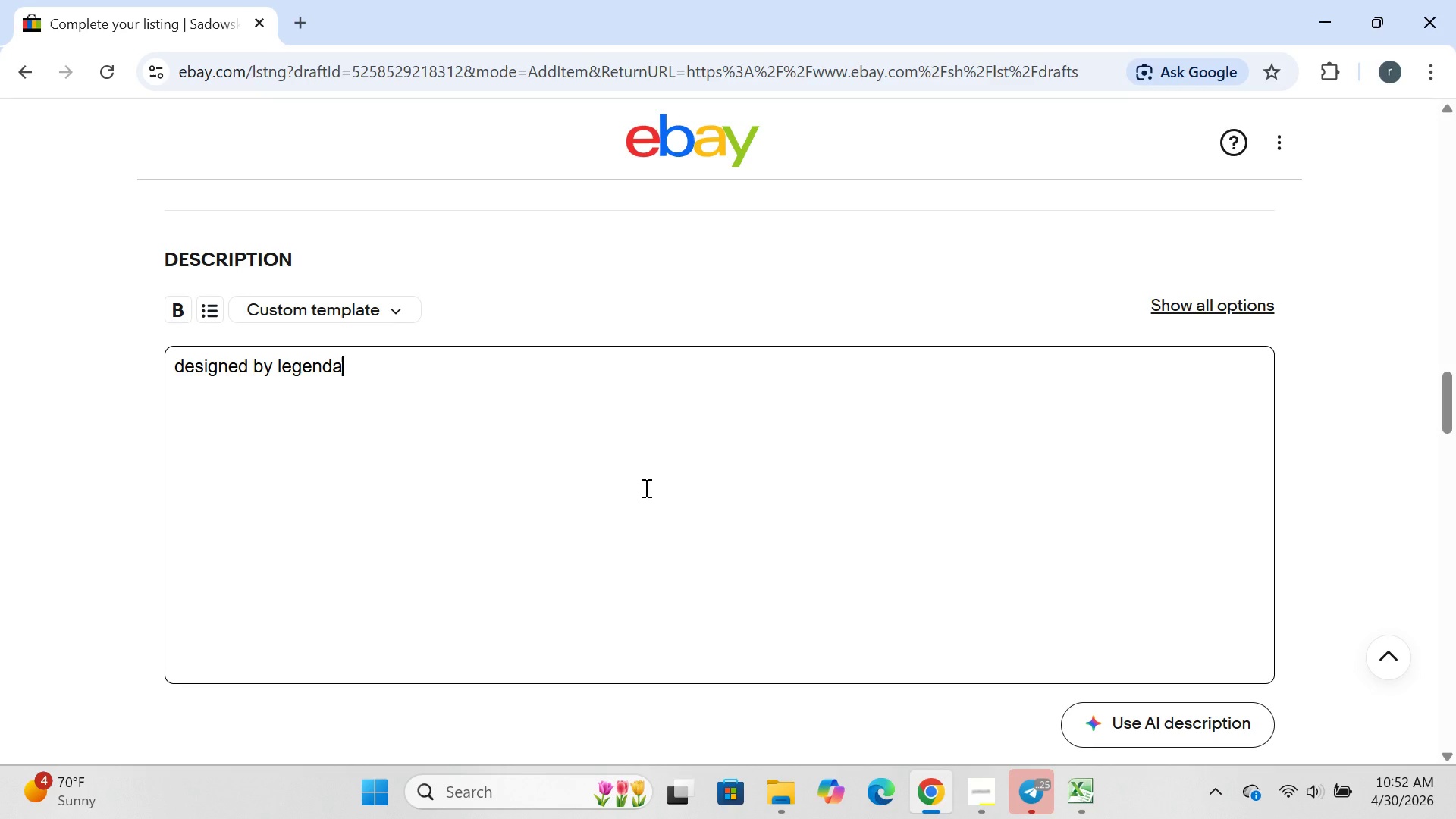 
wait(15.51)
 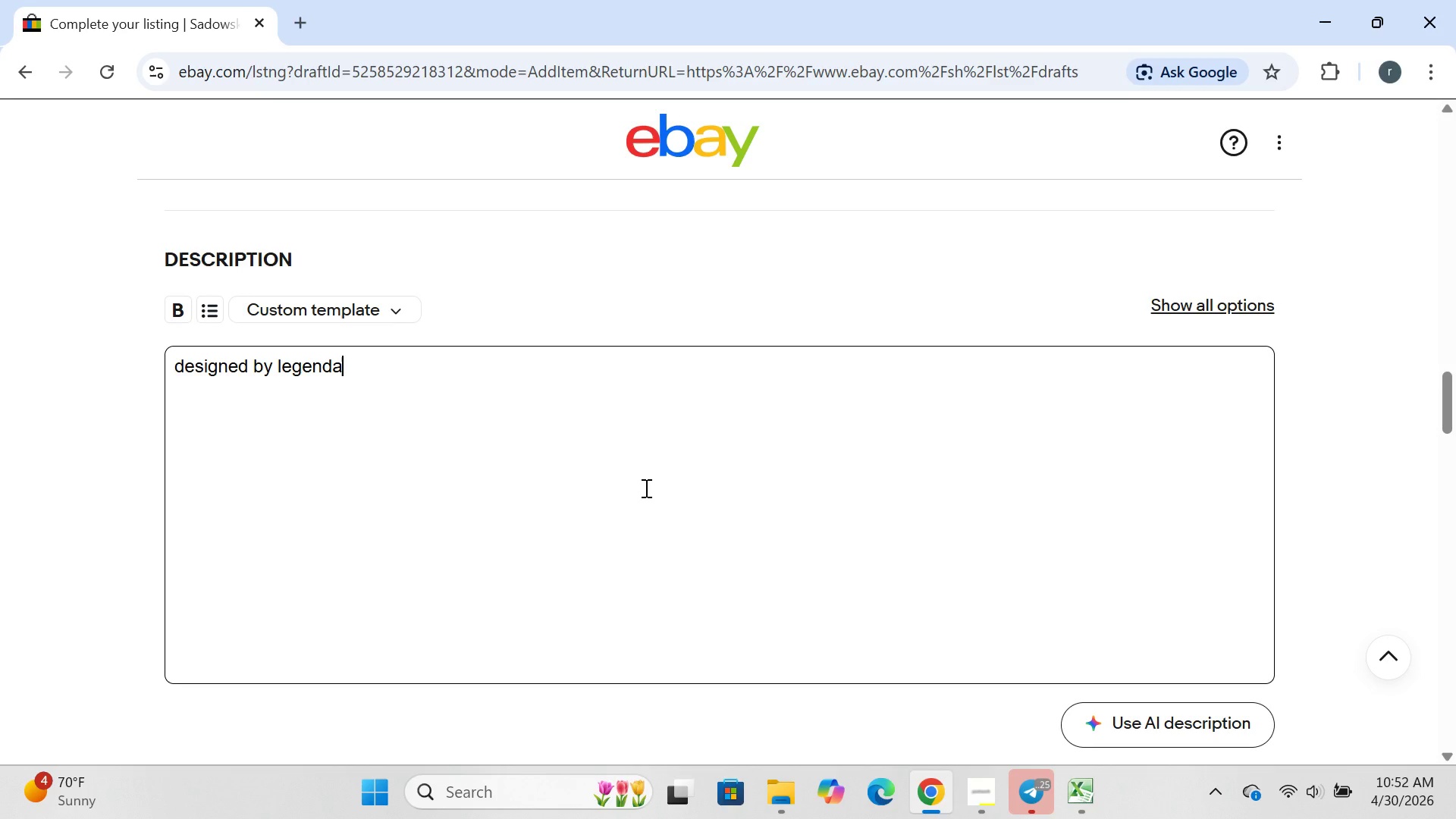 
type(ry luthier roger d)
key(Backspace)
type(sadoe)
key(Backspace)
type(wsky )
 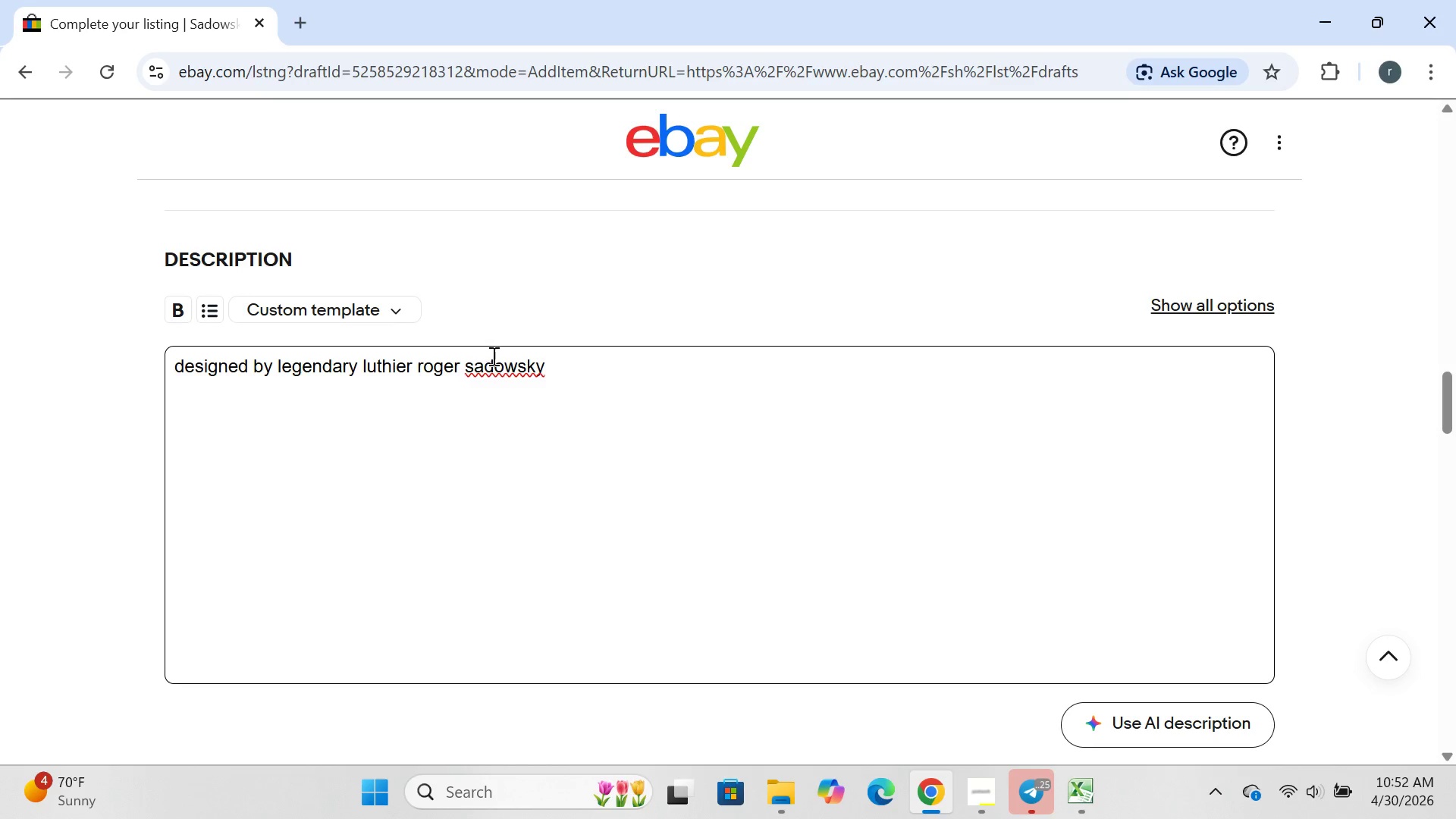 
left_click([482, 361])
 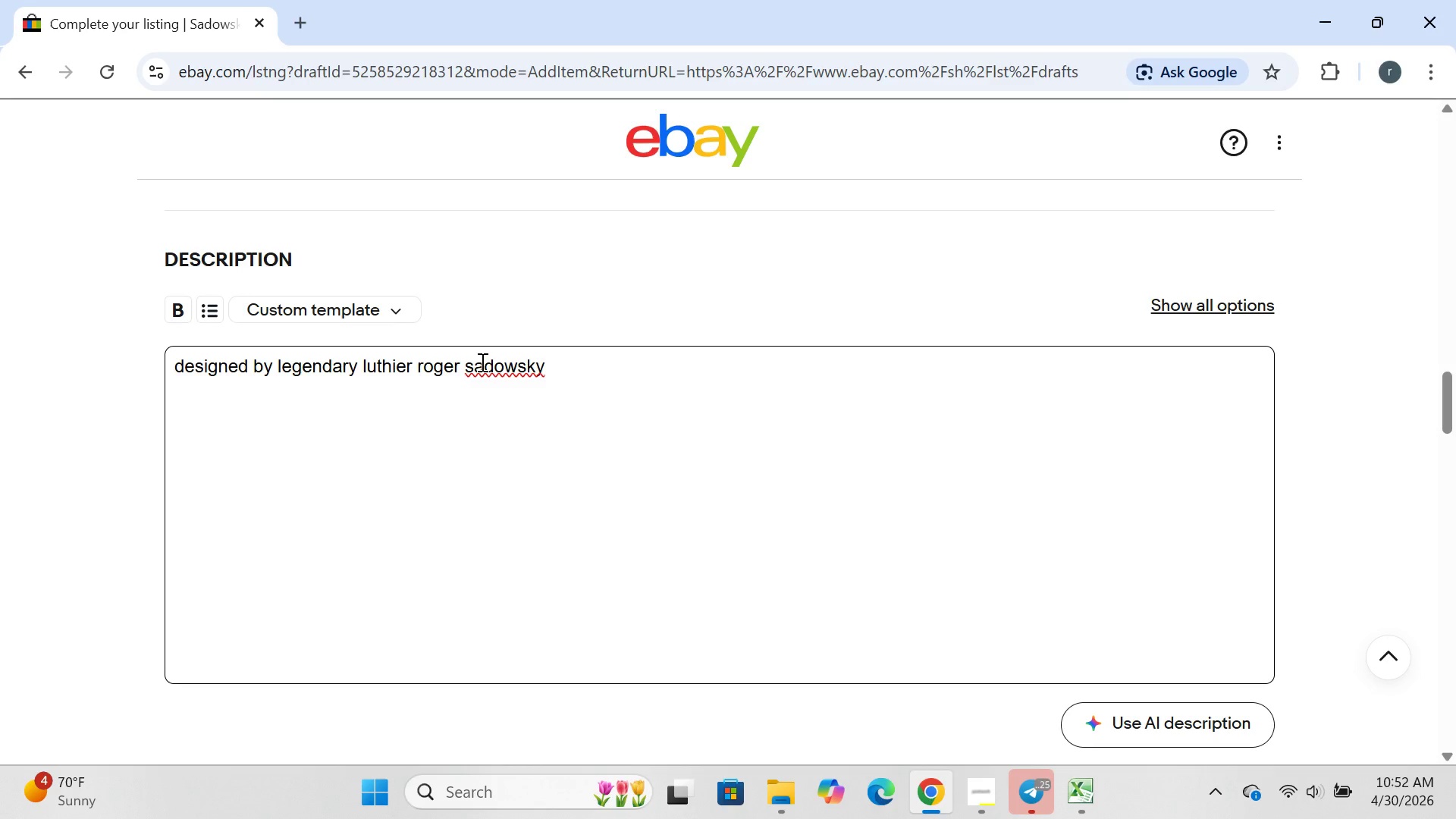 
left_click([481, 362])
 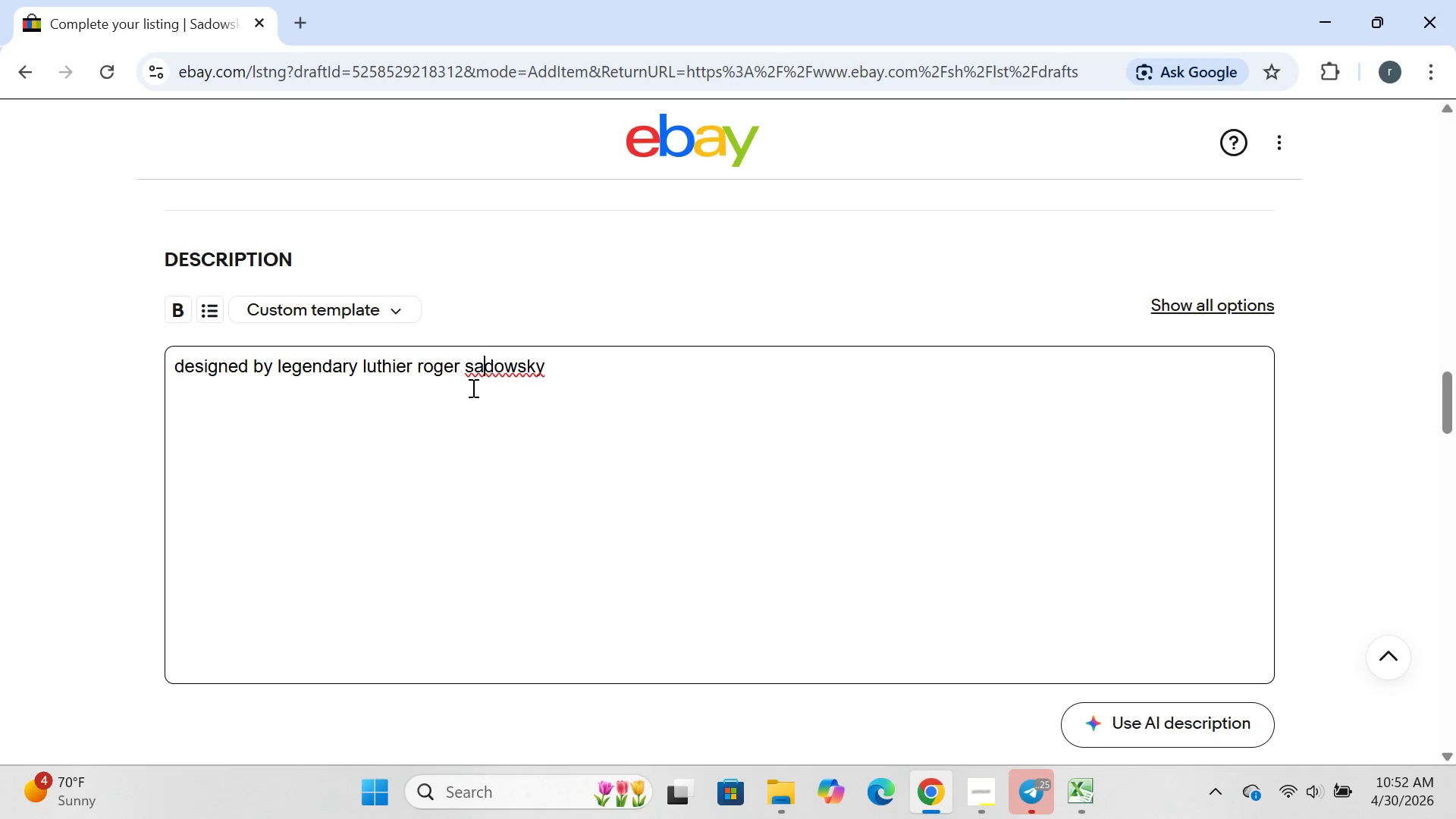 
key(ArrowLeft)
 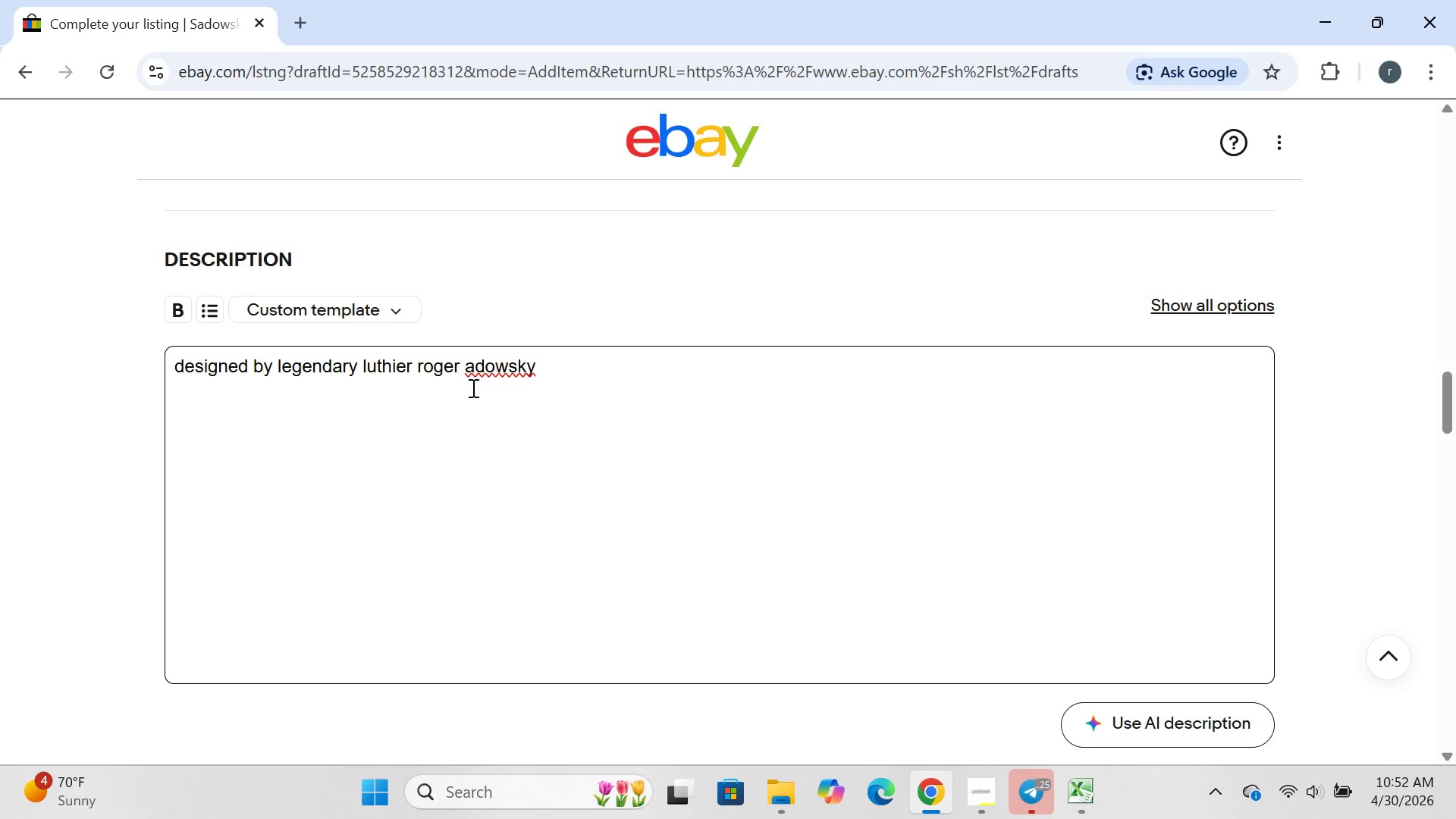 
key(Backspace)
 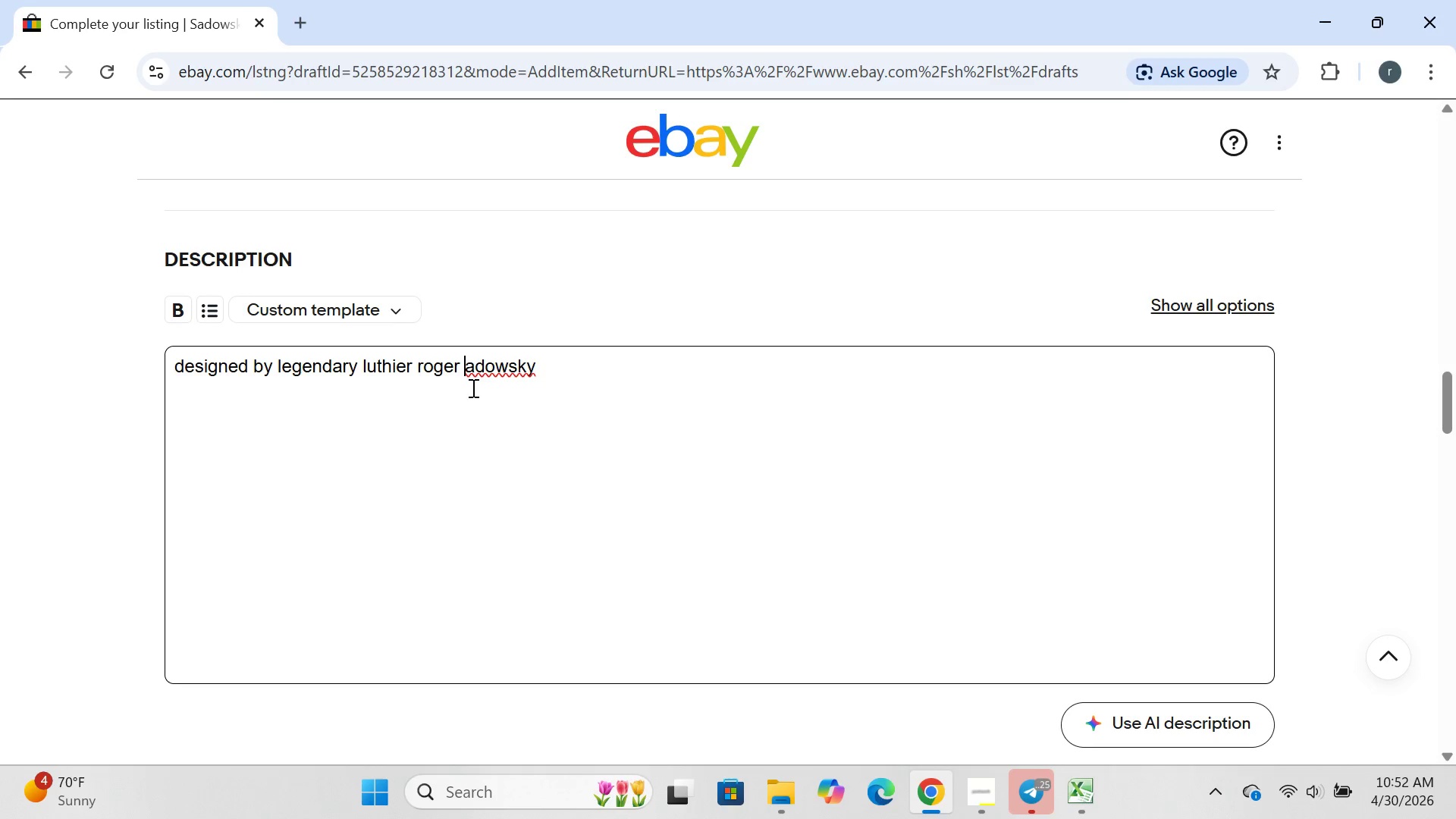 
key(CapsLock)
 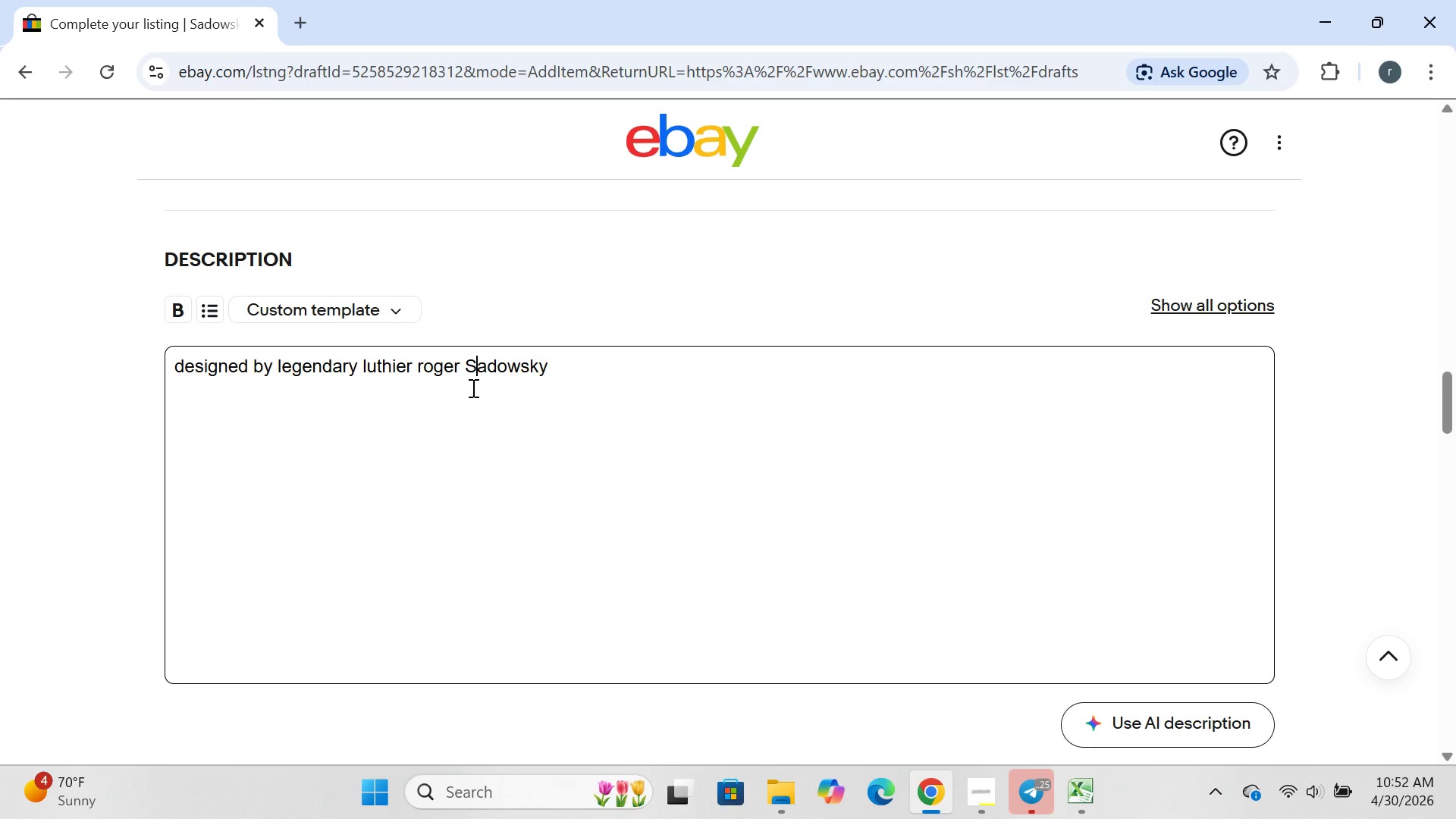 
key(S)
 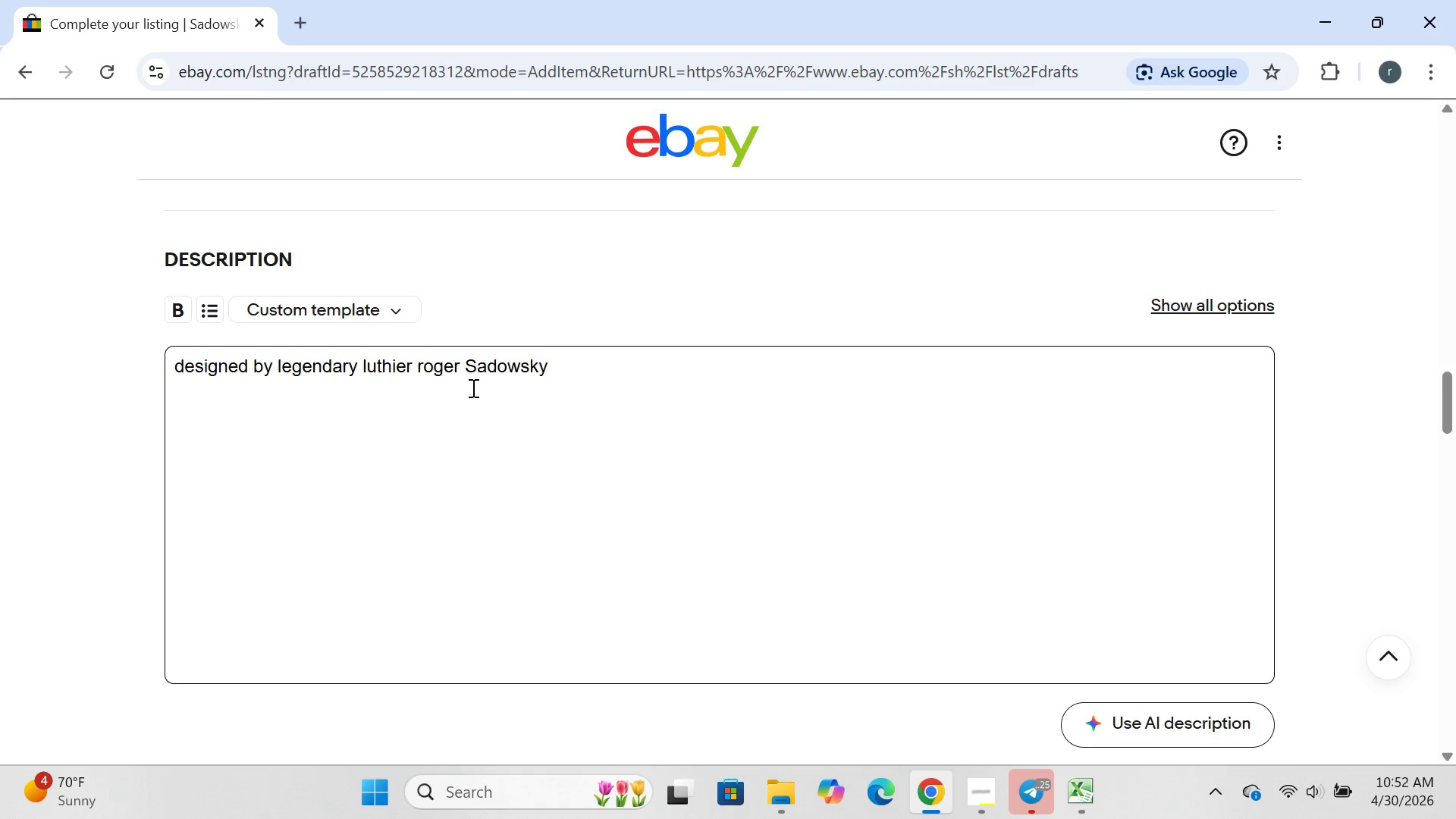 
key(CapsLock)
 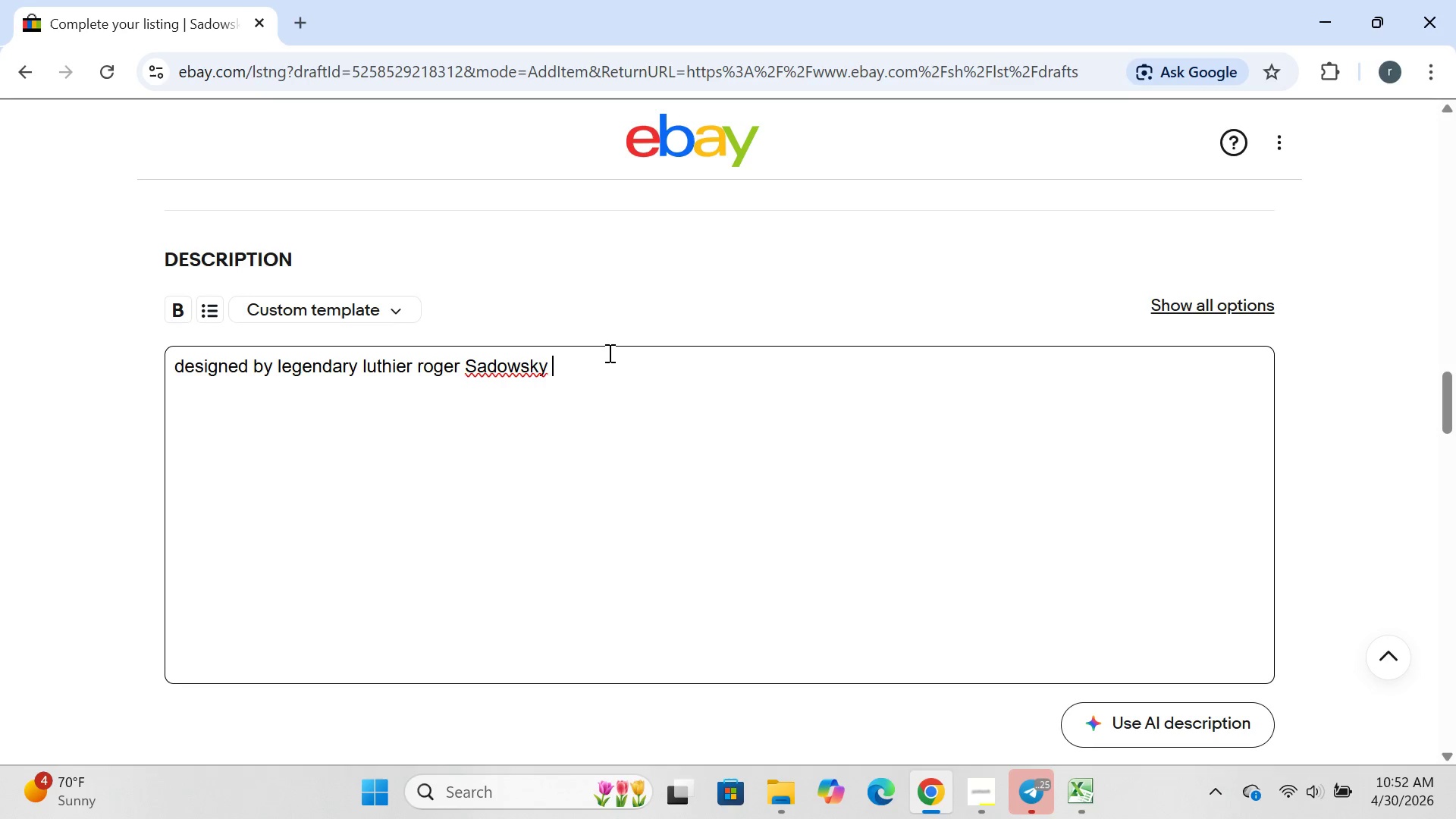 
left_click([608, 353])
 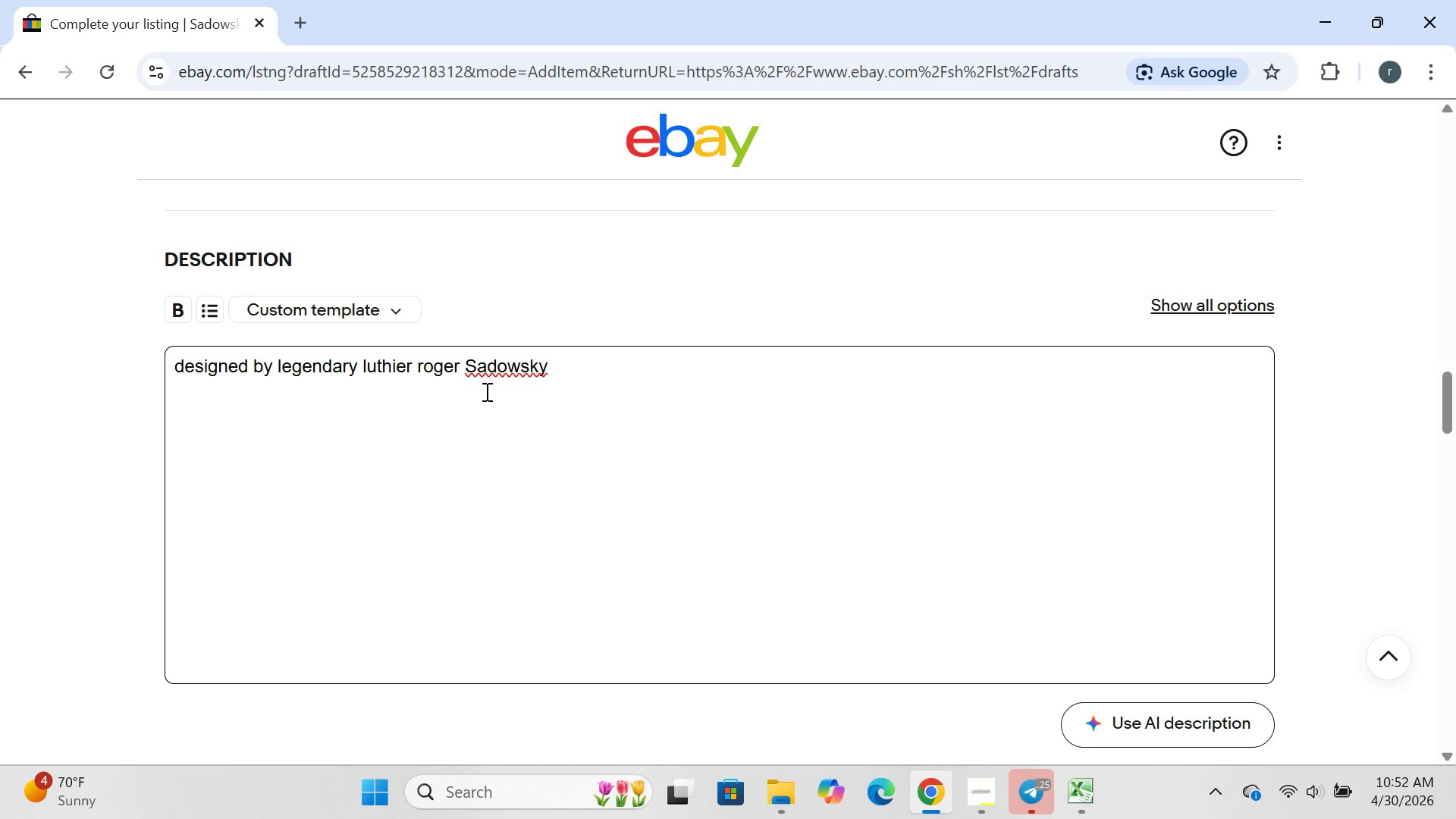 
wait(6.47)
 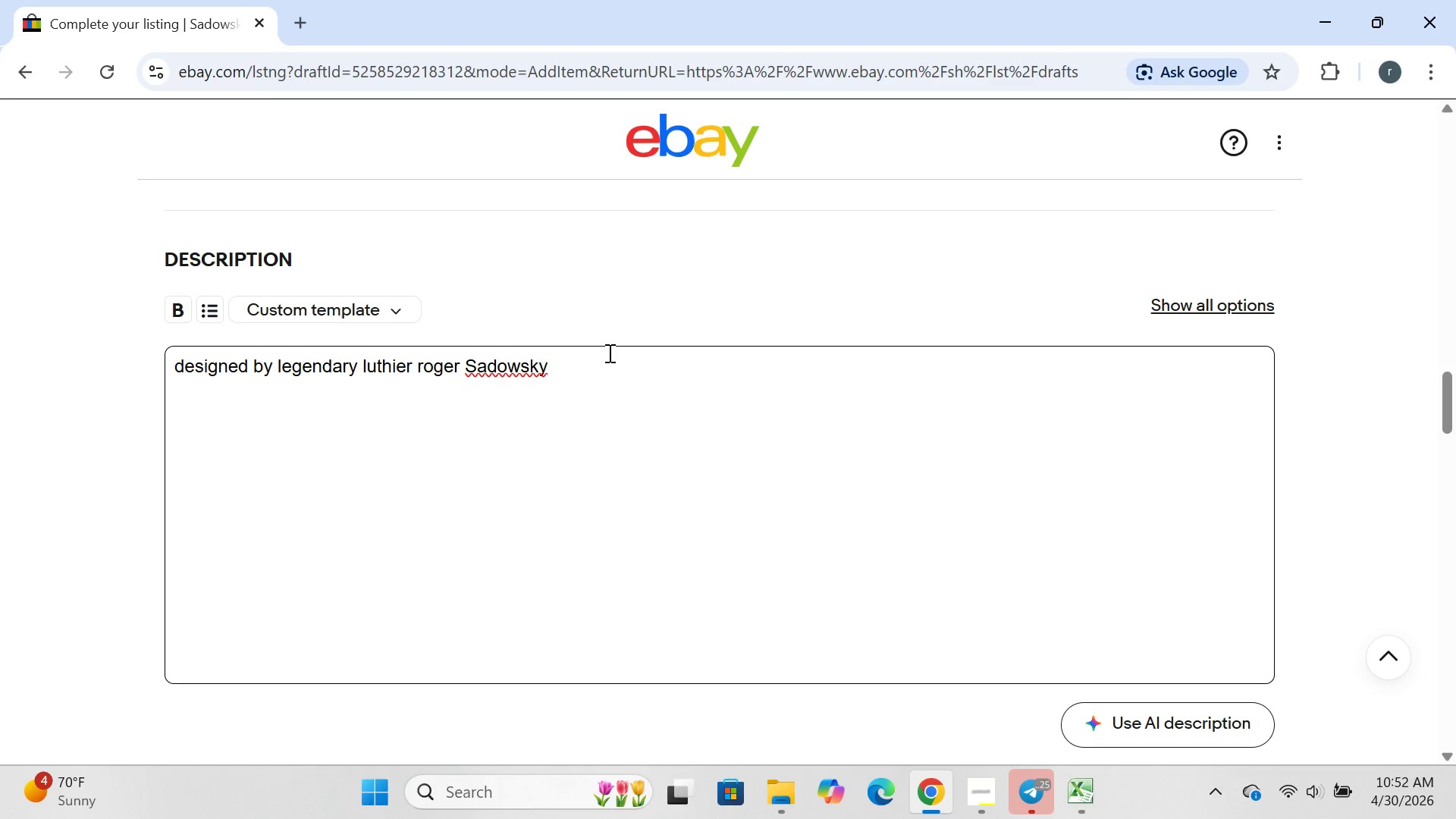 
type(, these)
 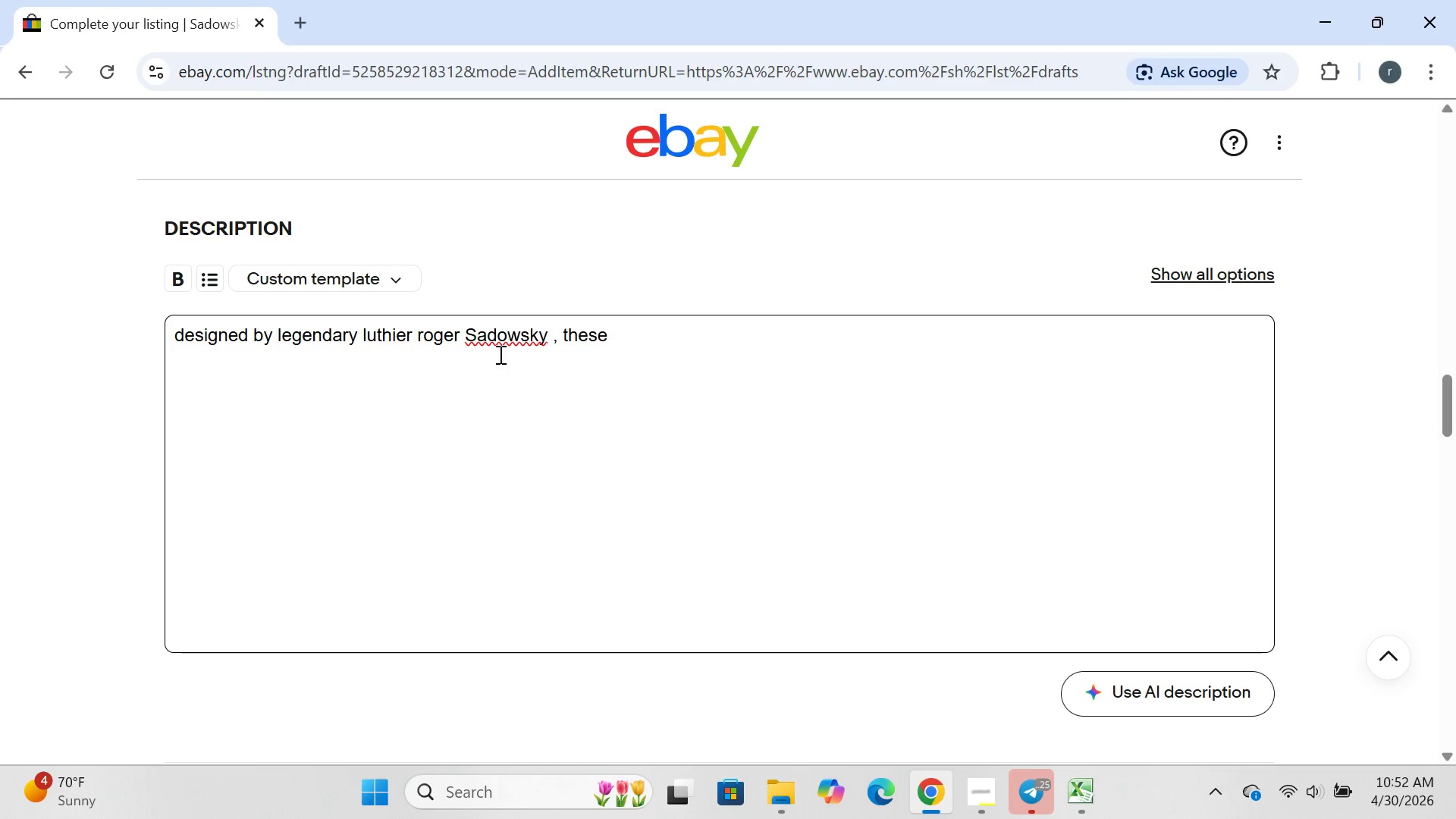 
wait(13.97)
 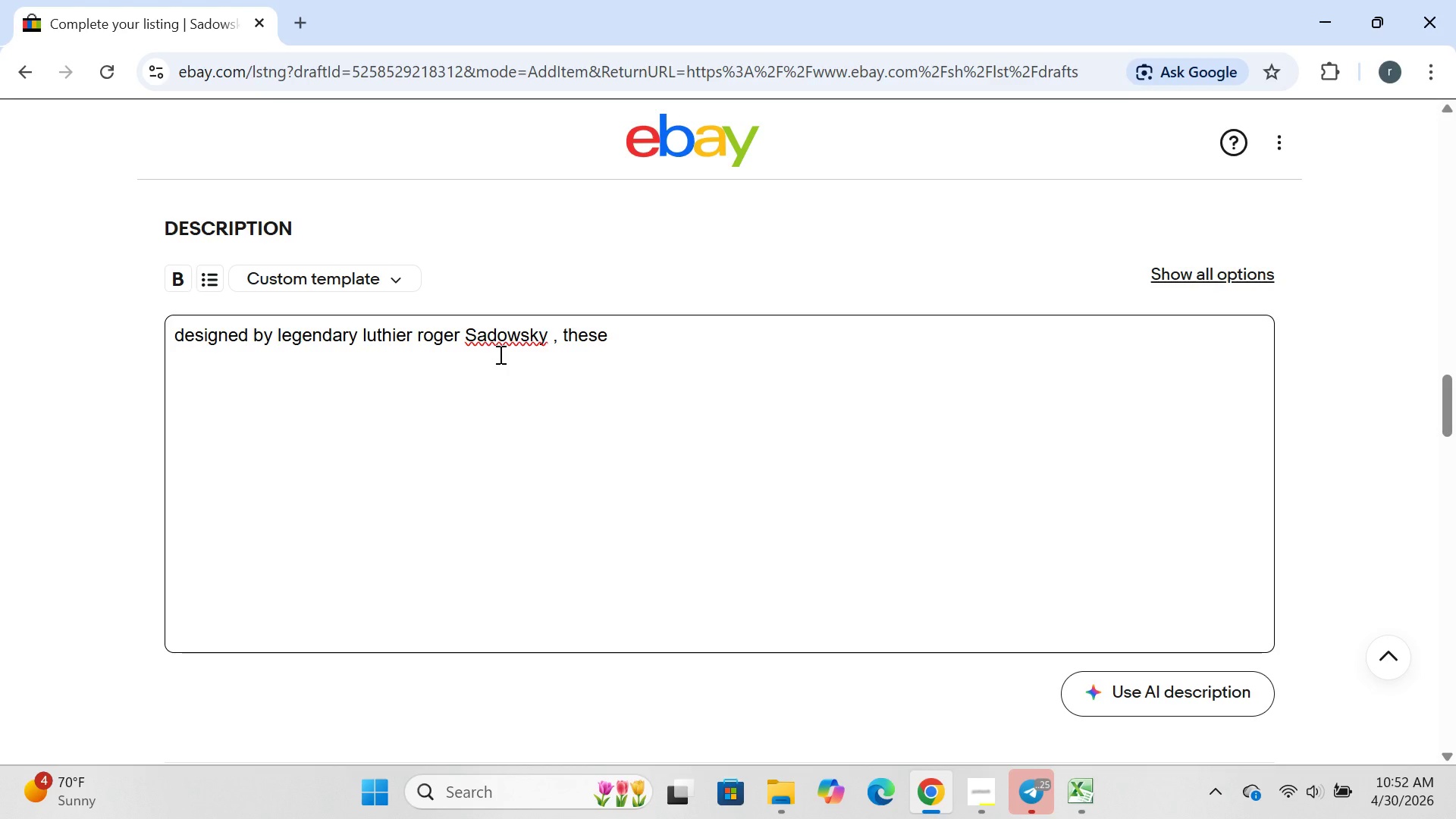 
left_click([521, 331])
 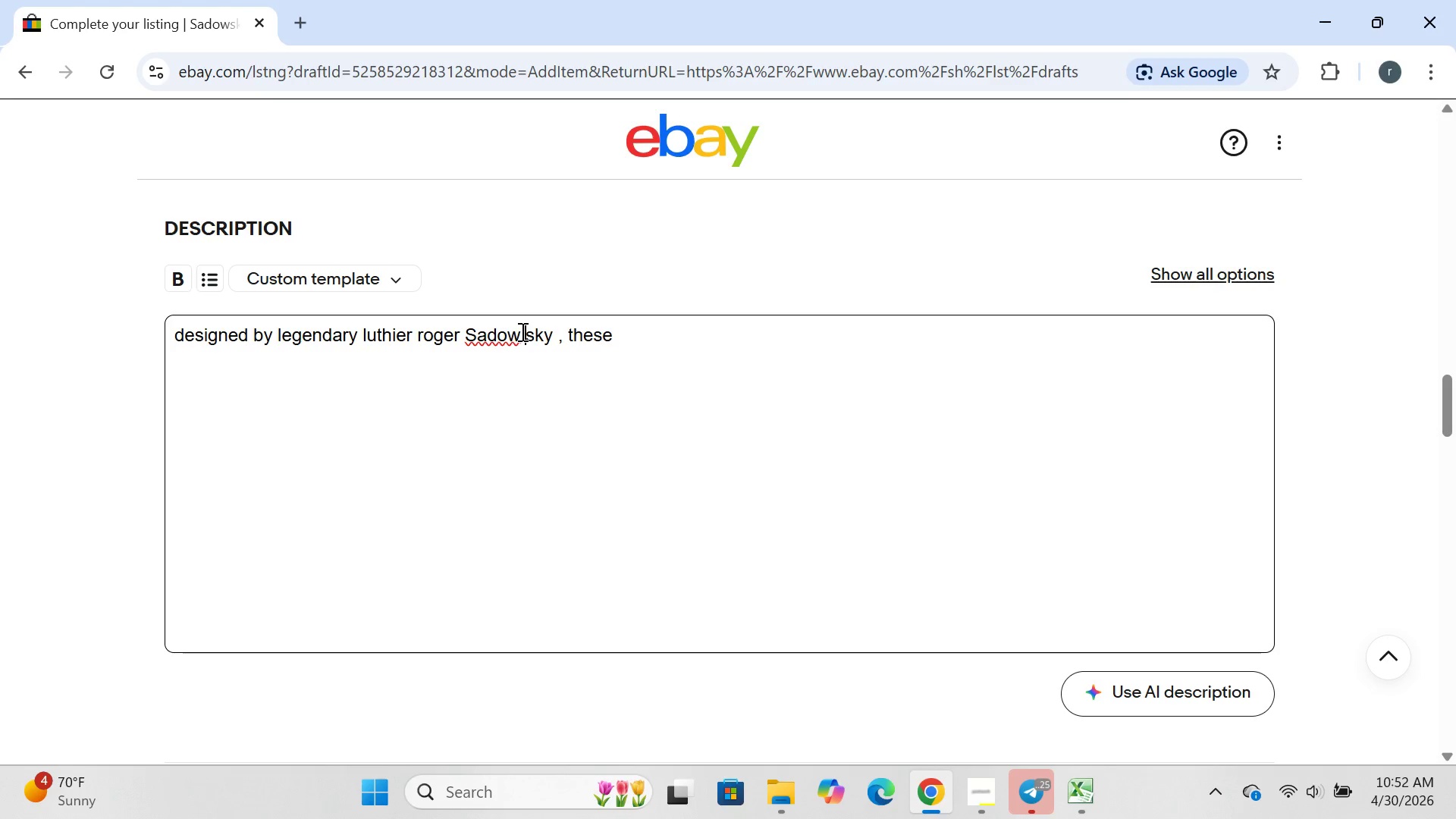 
key(Space)
 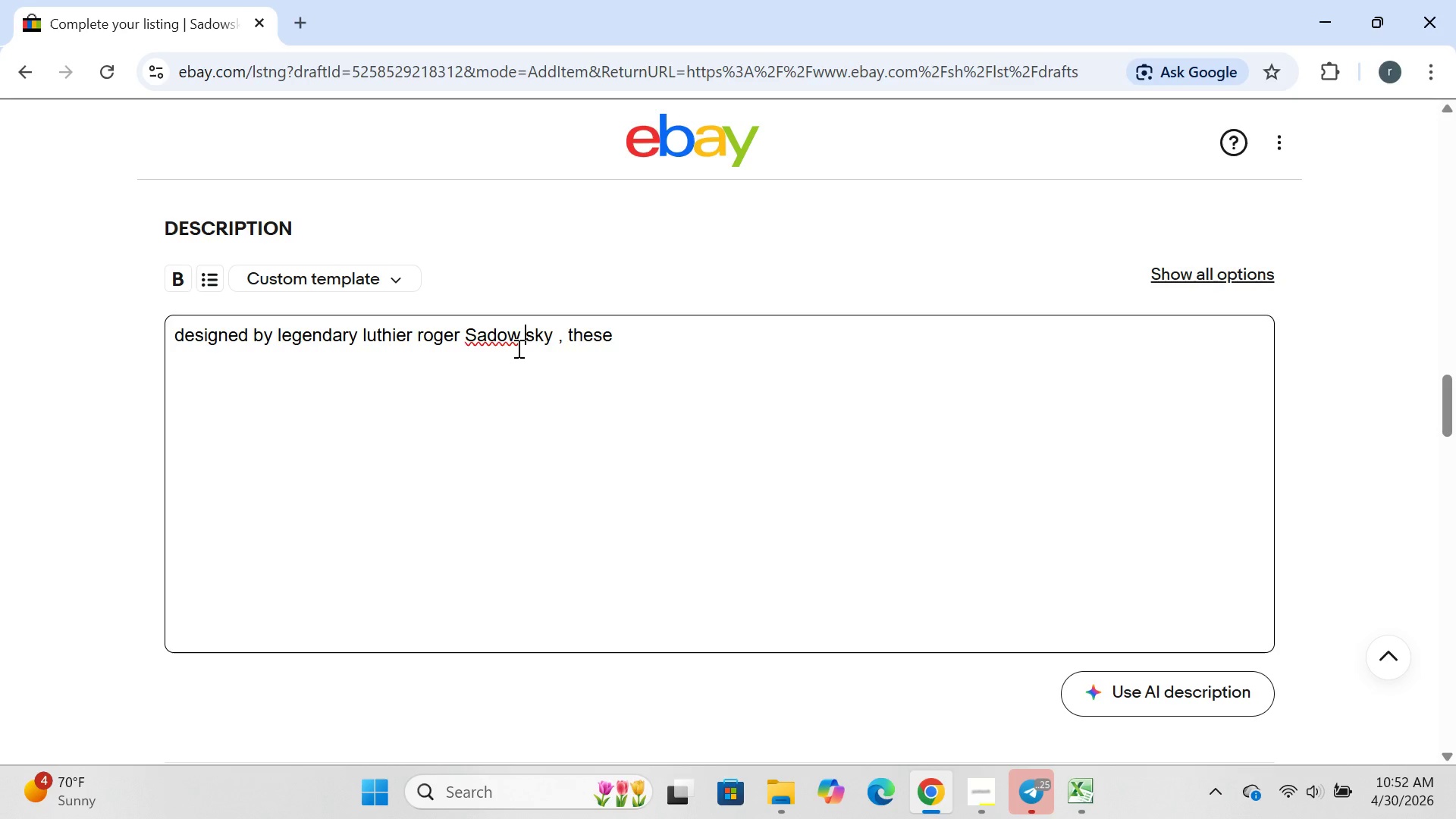 
key(Backspace)
 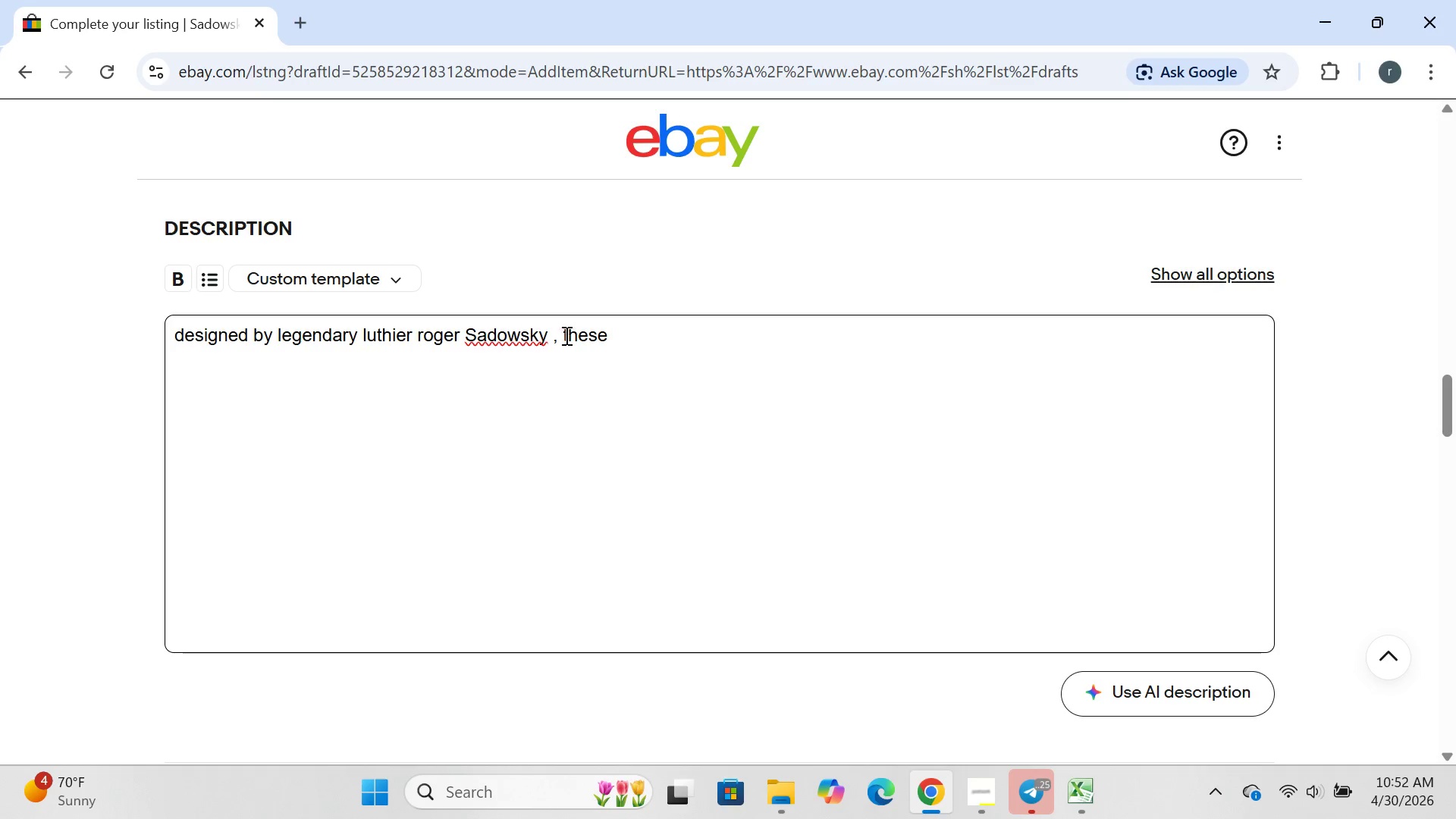 
left_click([564, 335])
 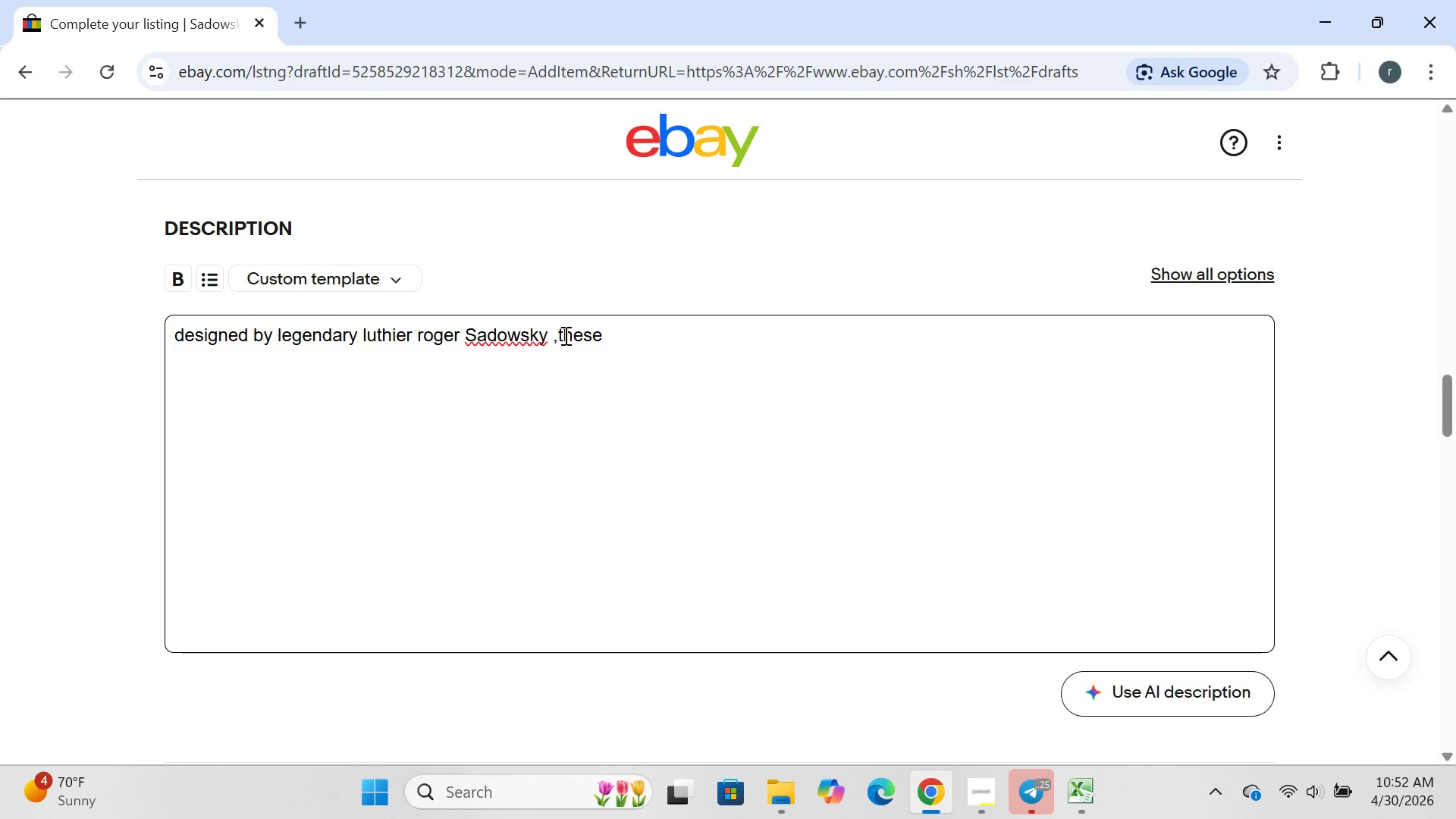 
key(Backspace)
 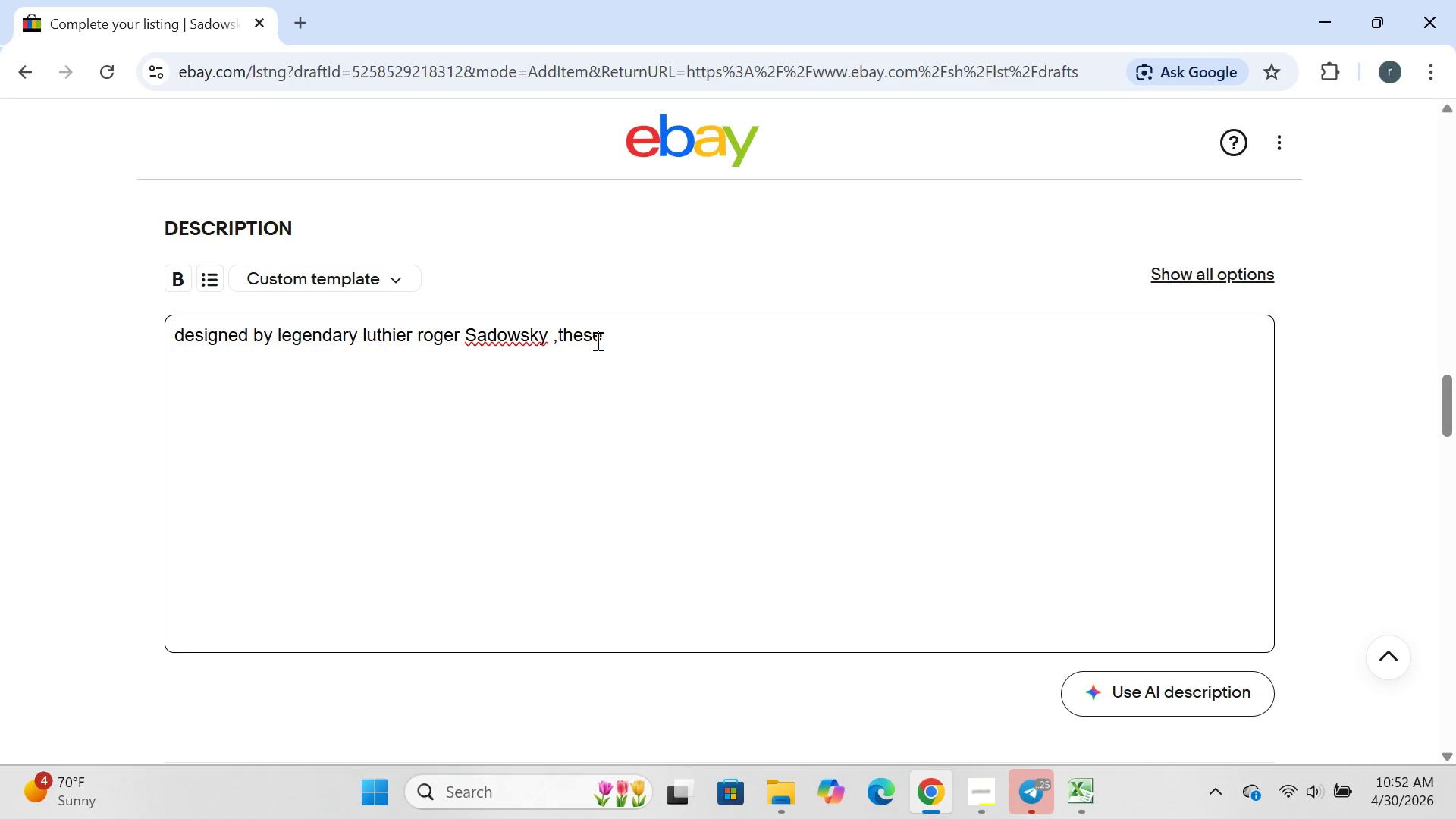 
left_click([596, 340])
 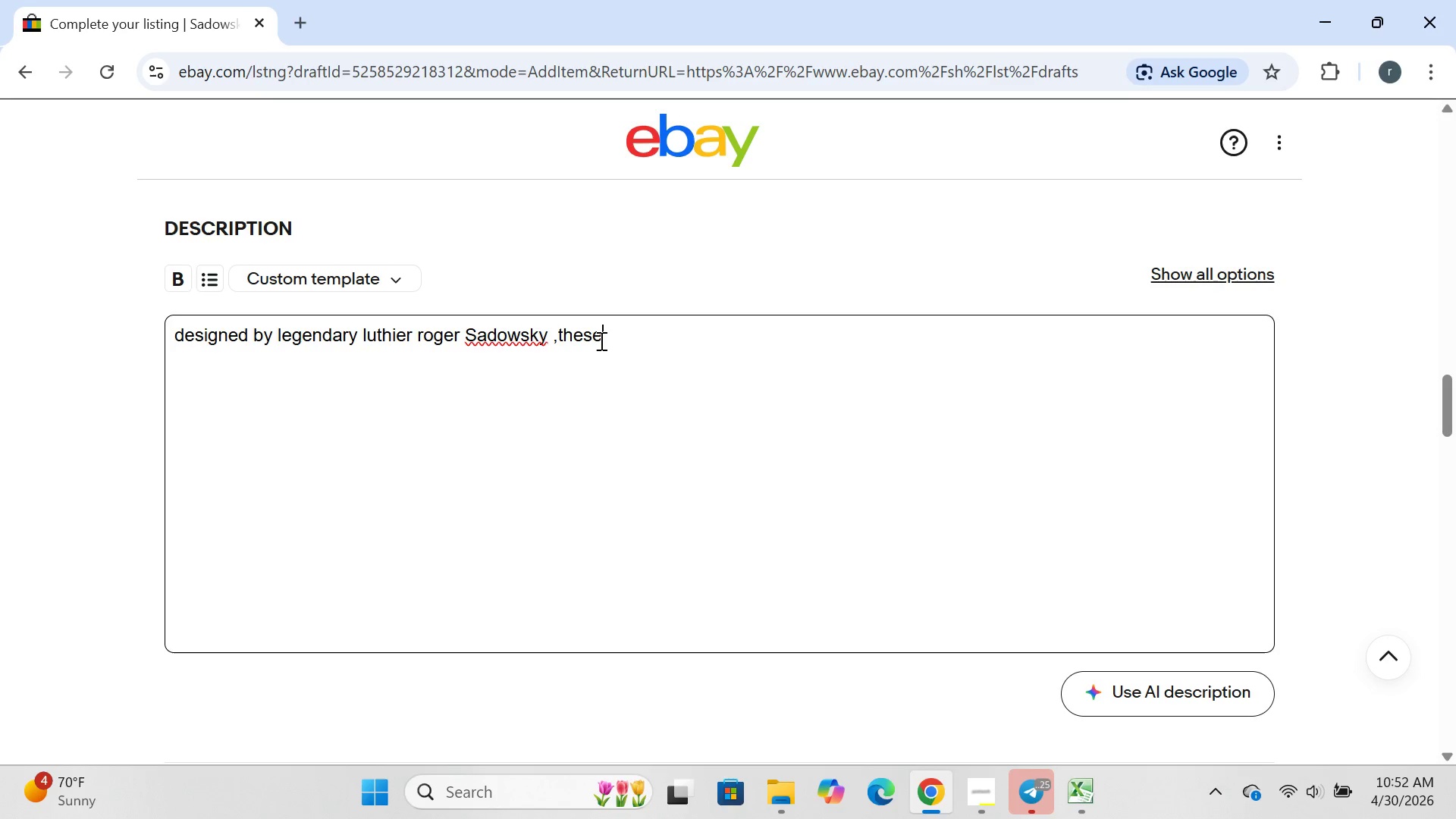 
left_click([600, 340])
 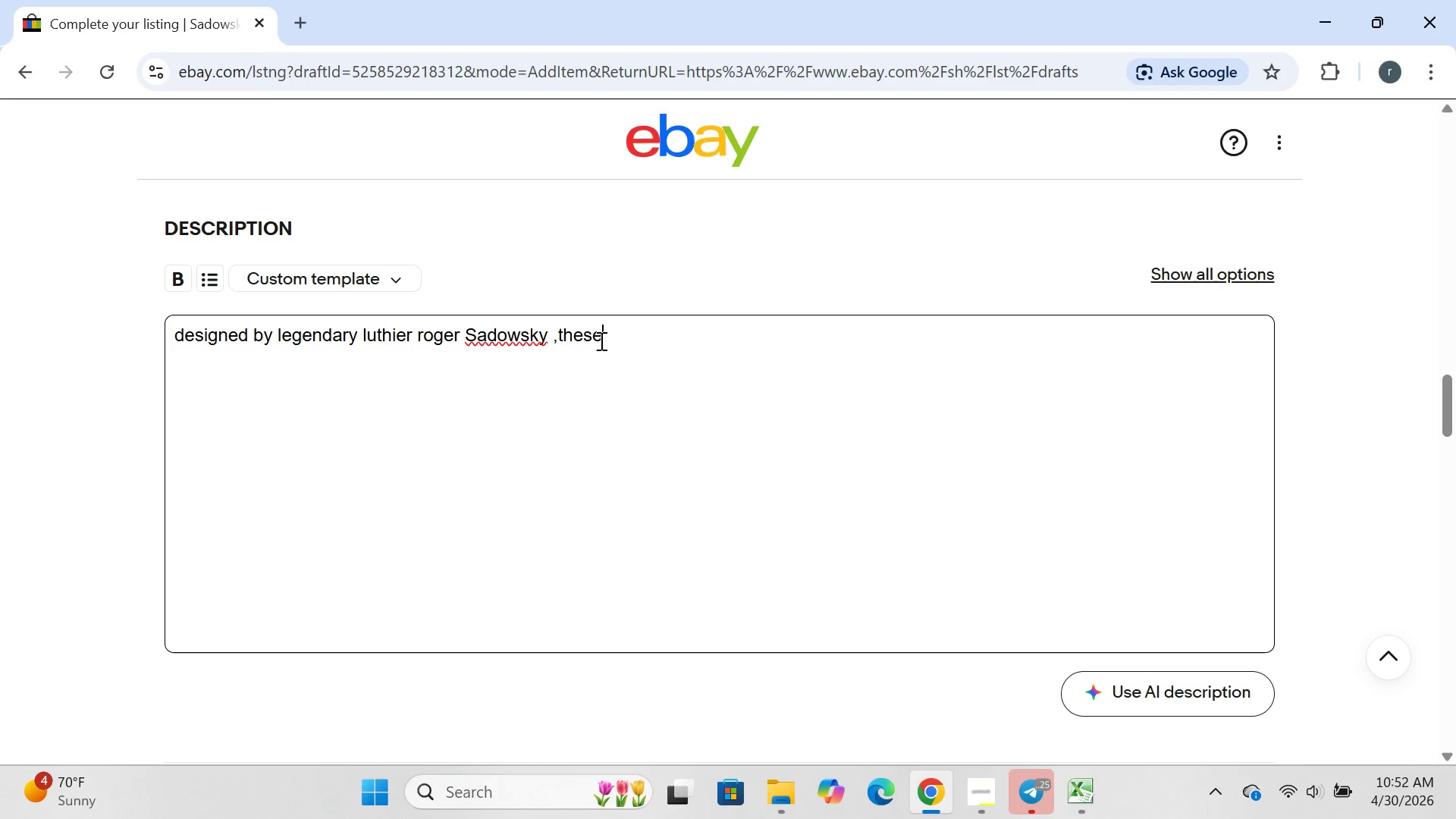 
type( stainless steel rounf)
key(Backspace)
type(dwound )
 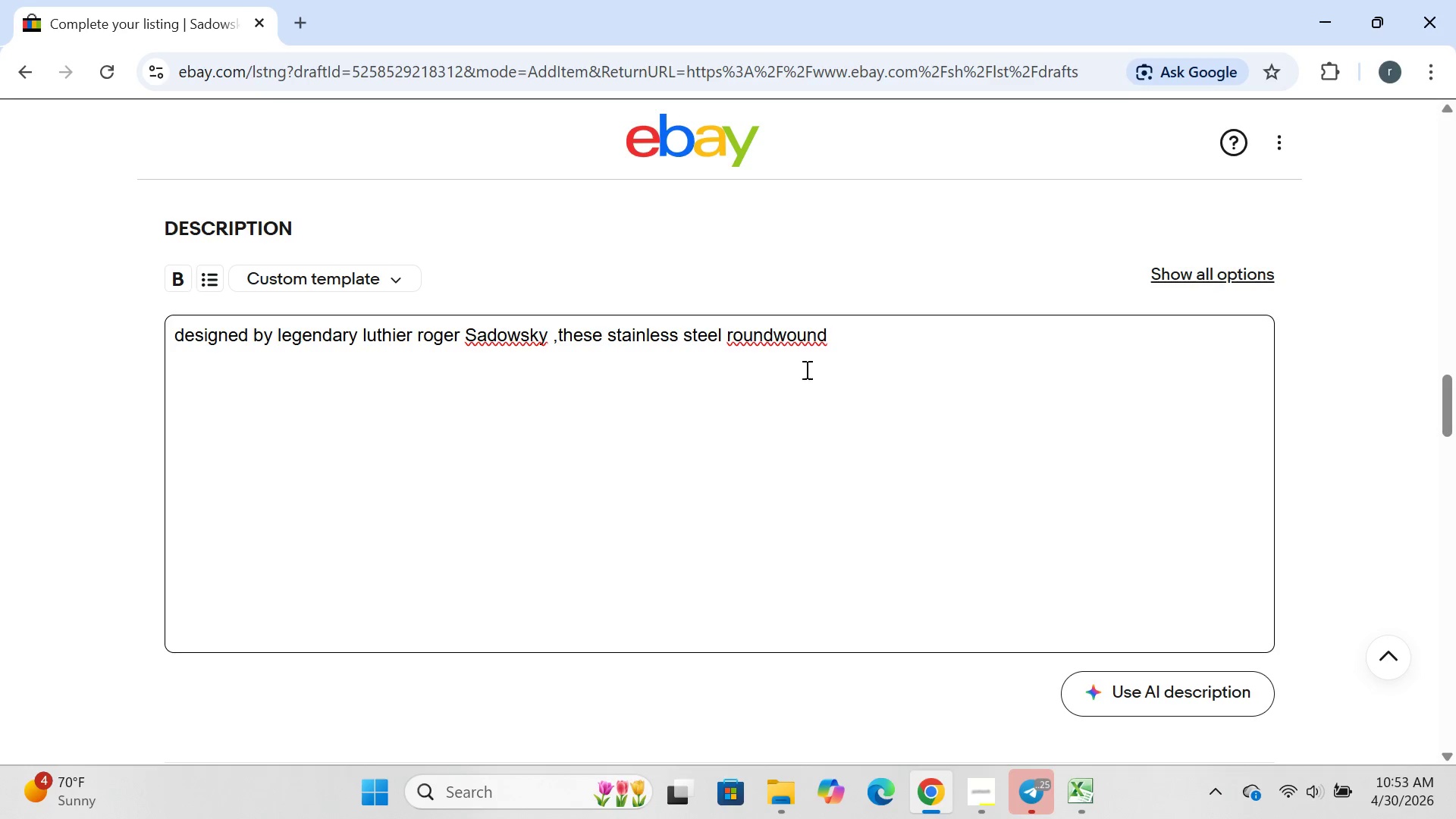 
left_click([738, 331])
 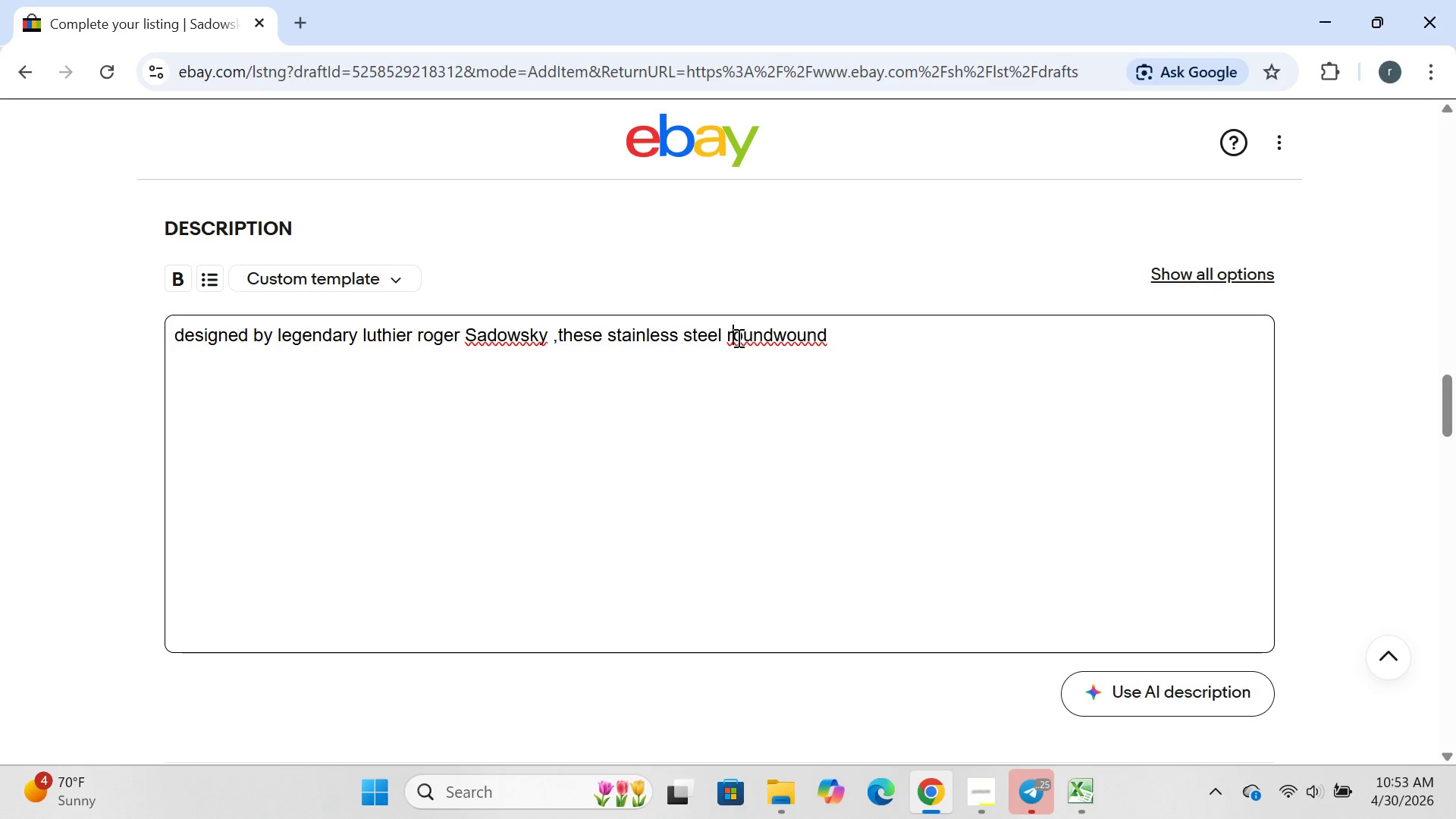 
left_click([737, 337])
 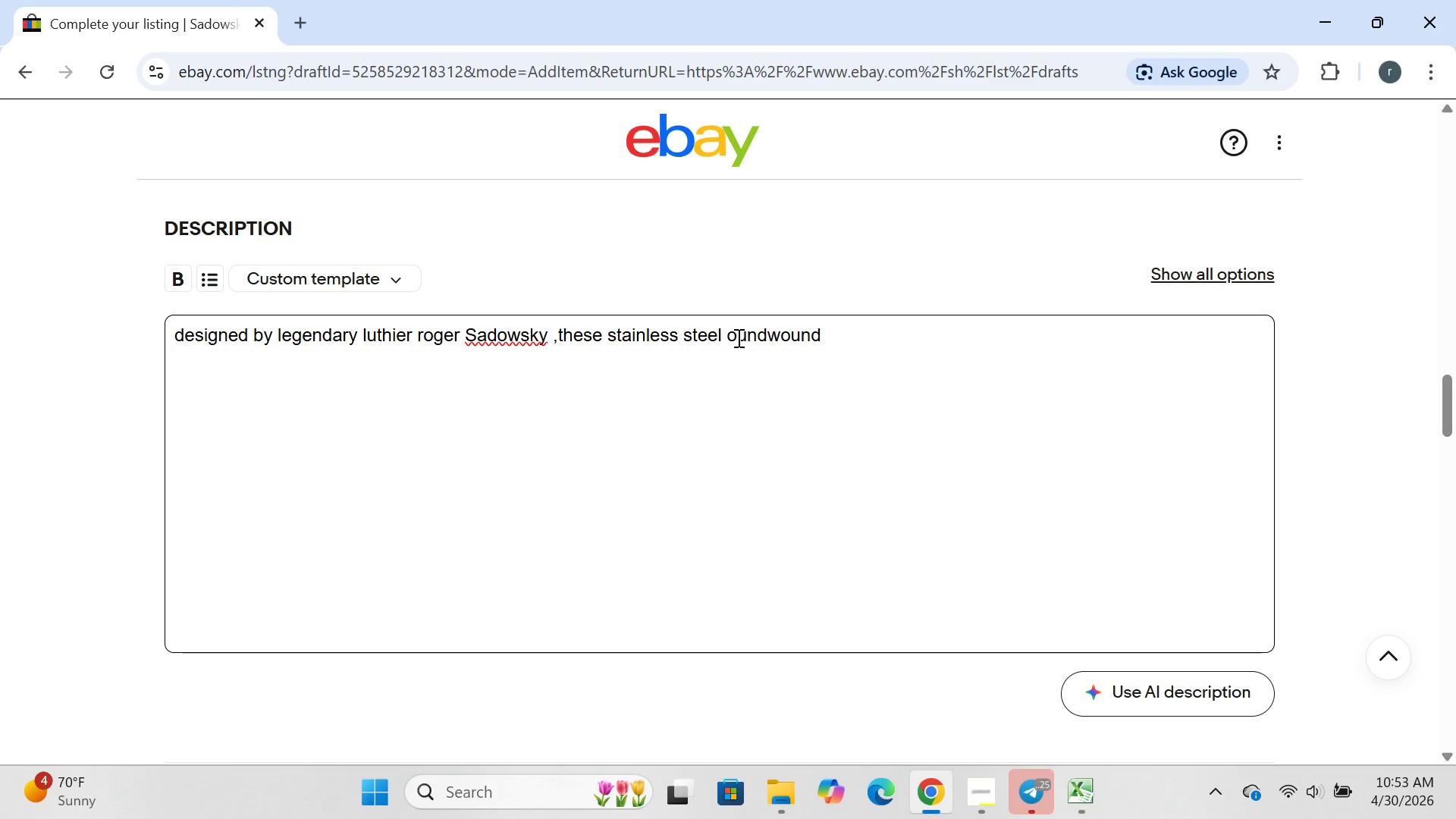 
key(Backspace)
 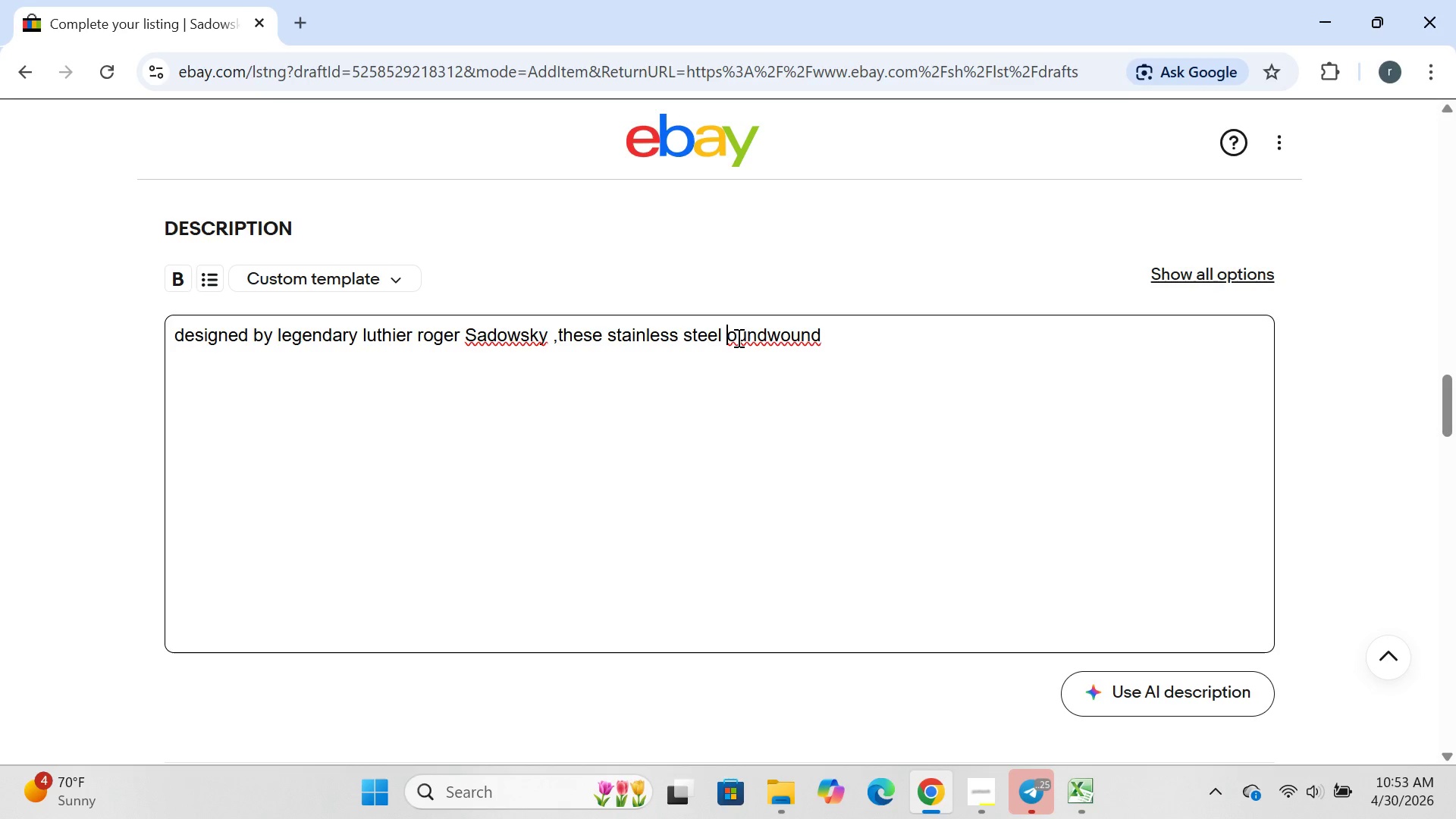 
key(CapsLock)
 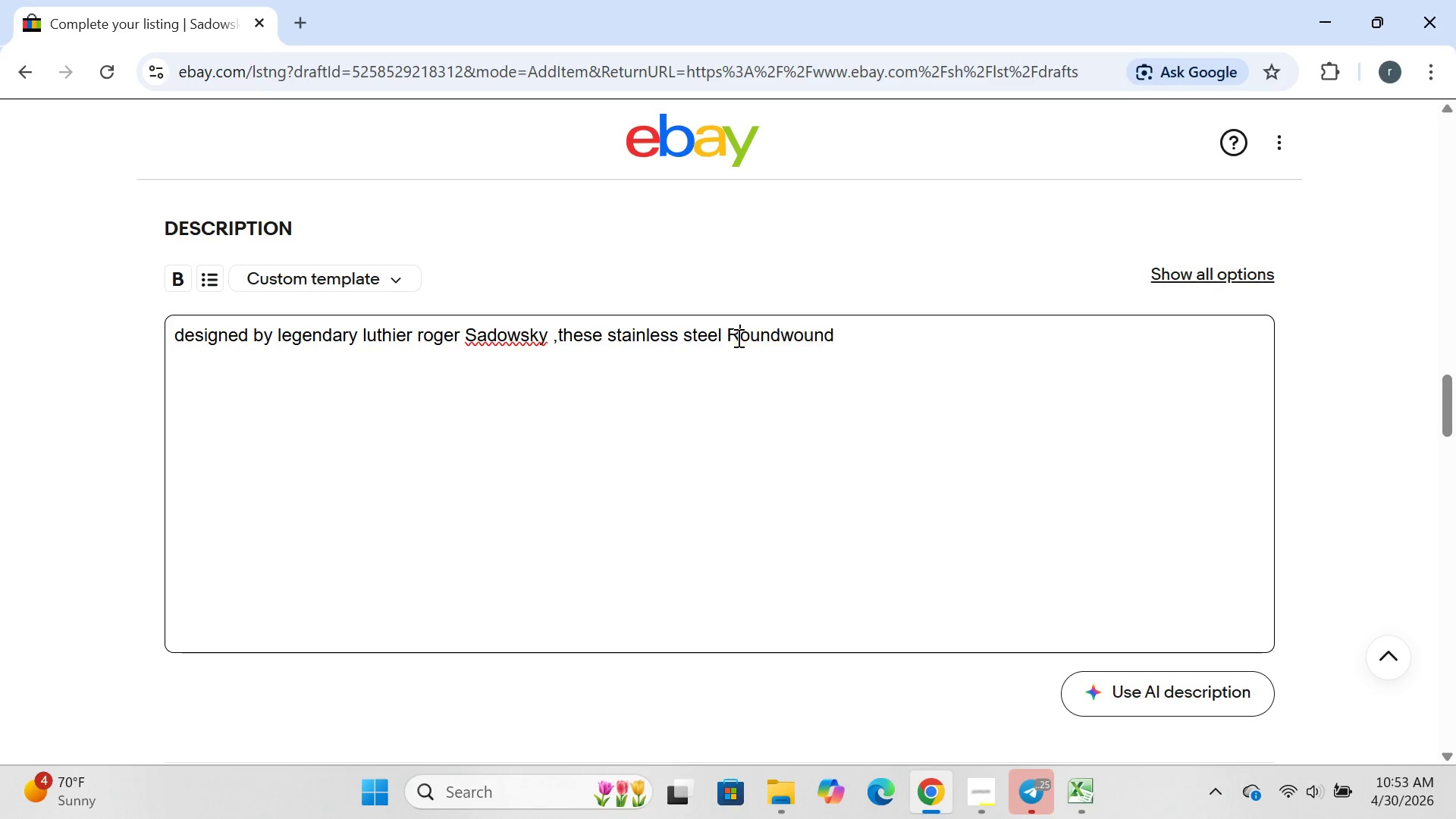 
key(R)
 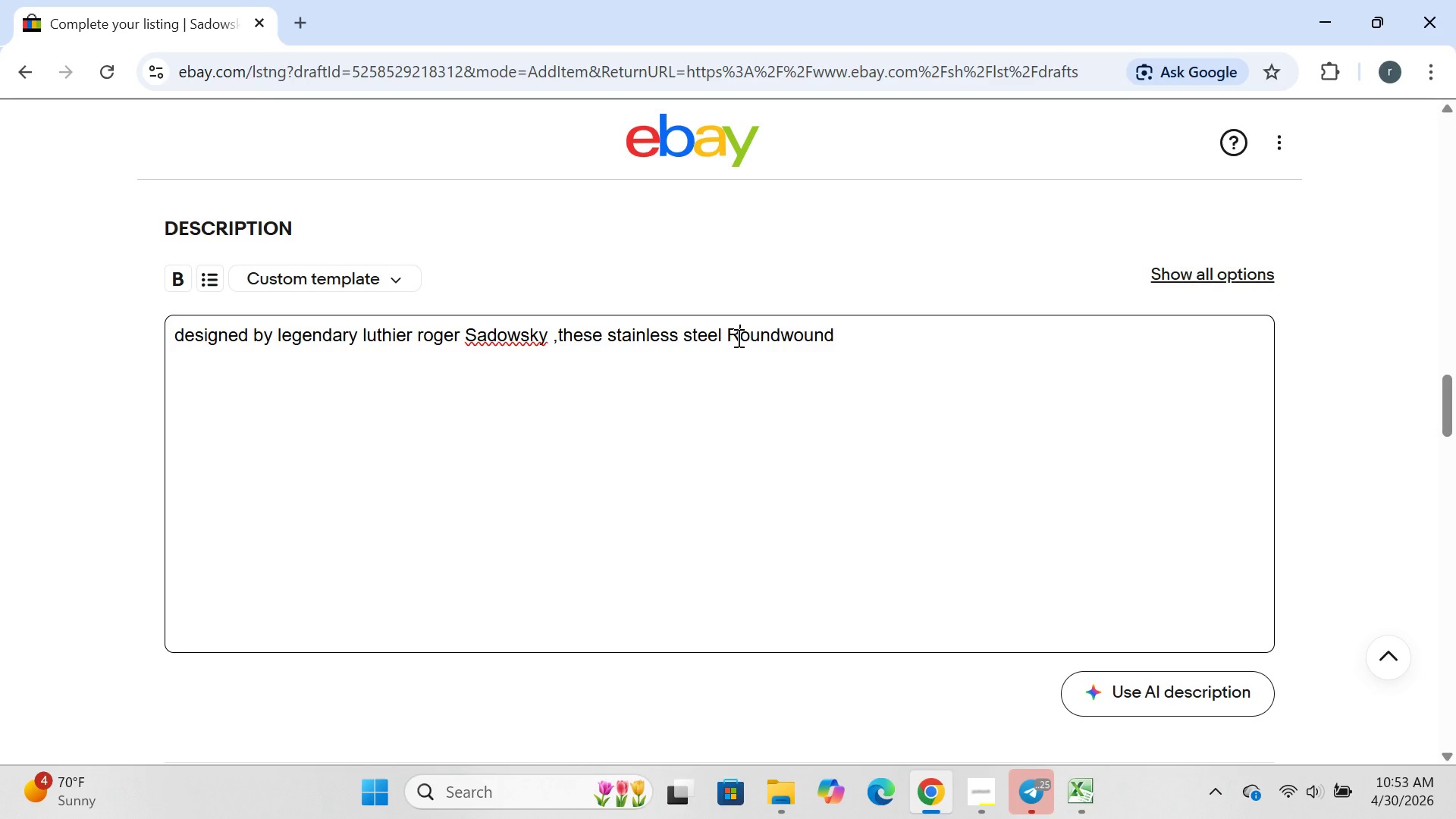 
key(CapsLock)
 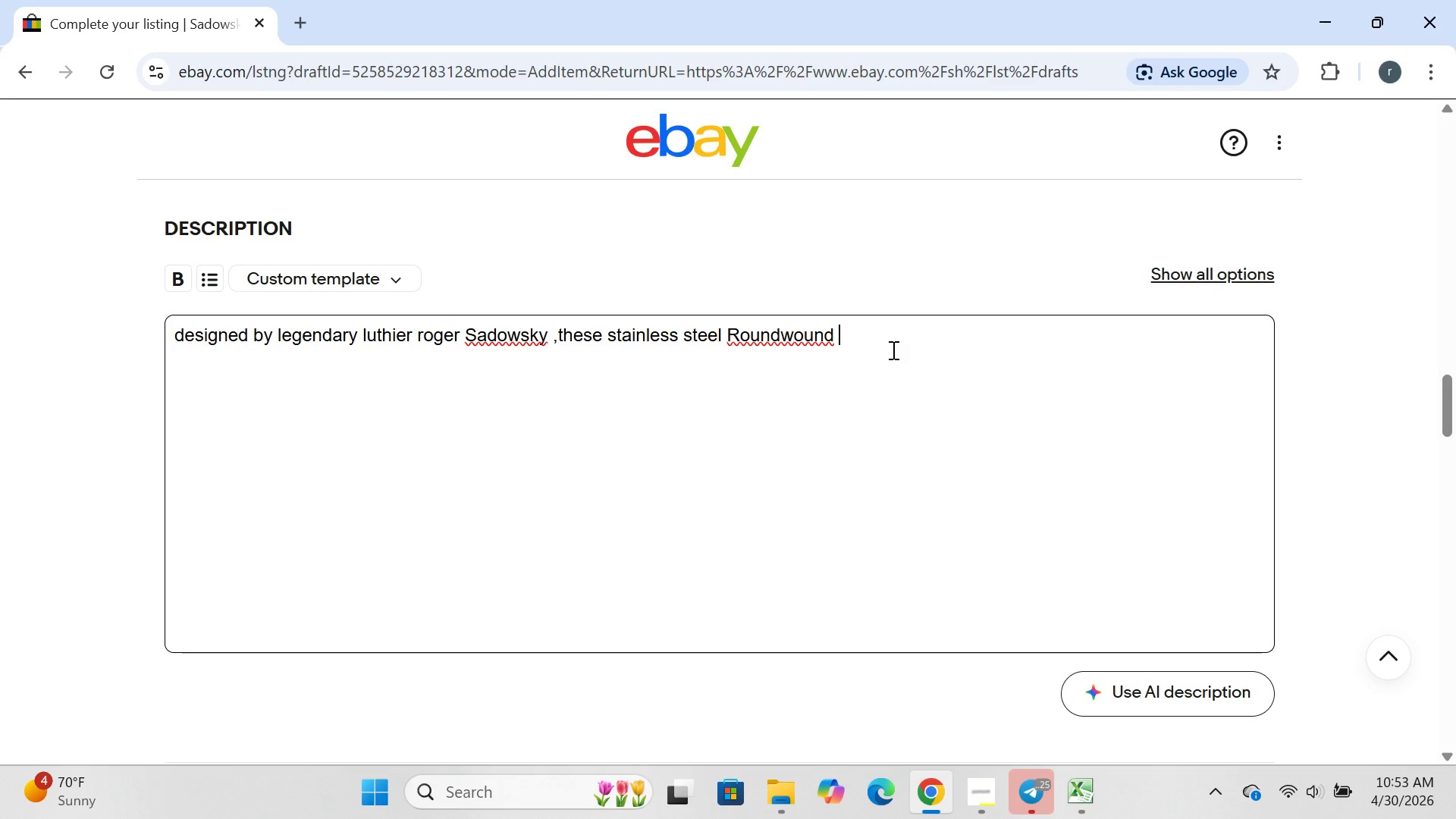 
left_click([892, 350])
 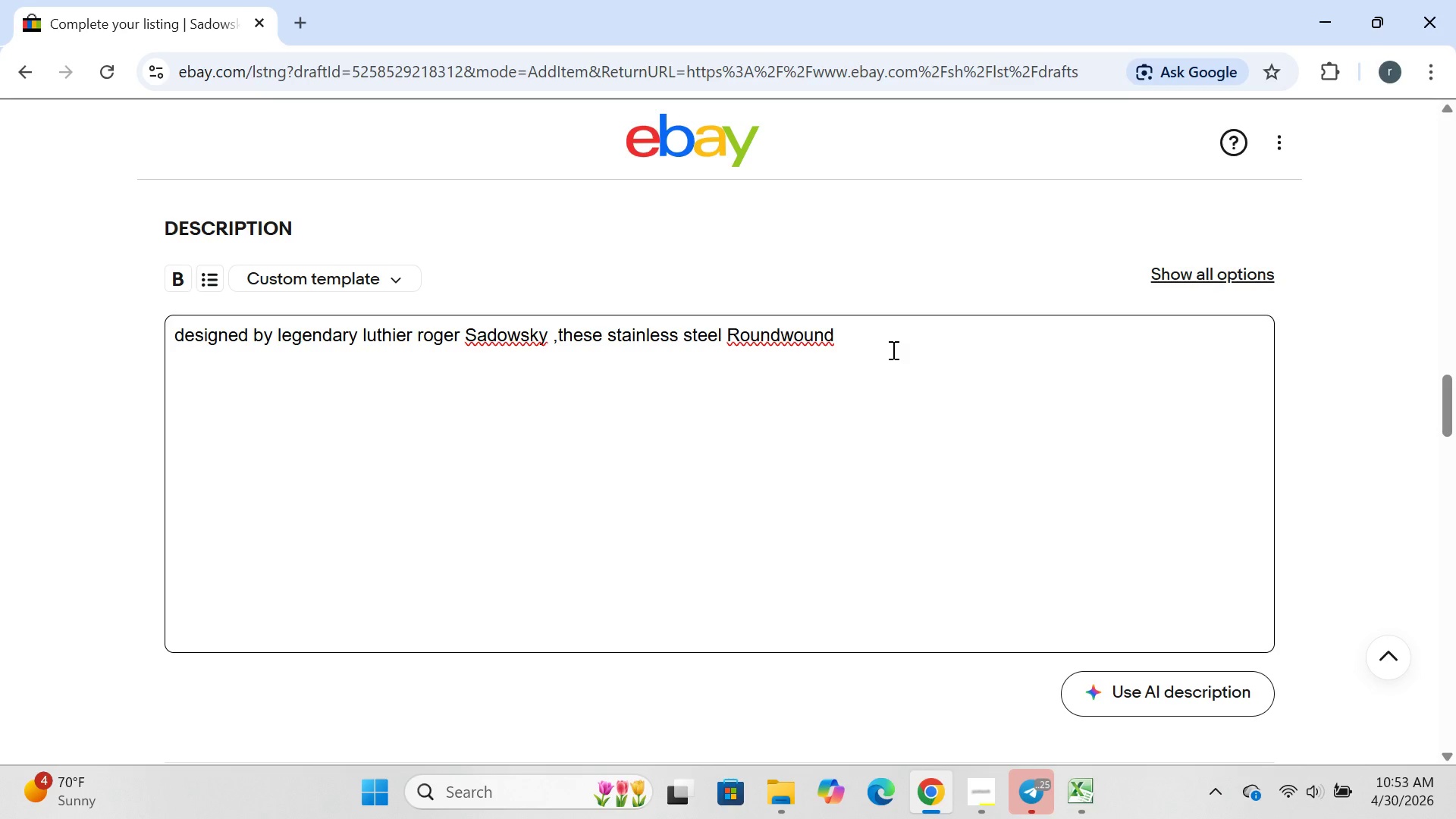 
type(strings deliver the tight, punchy, and articulate ton e)
key(Backspace)
key(Backspace)
type(e that )
 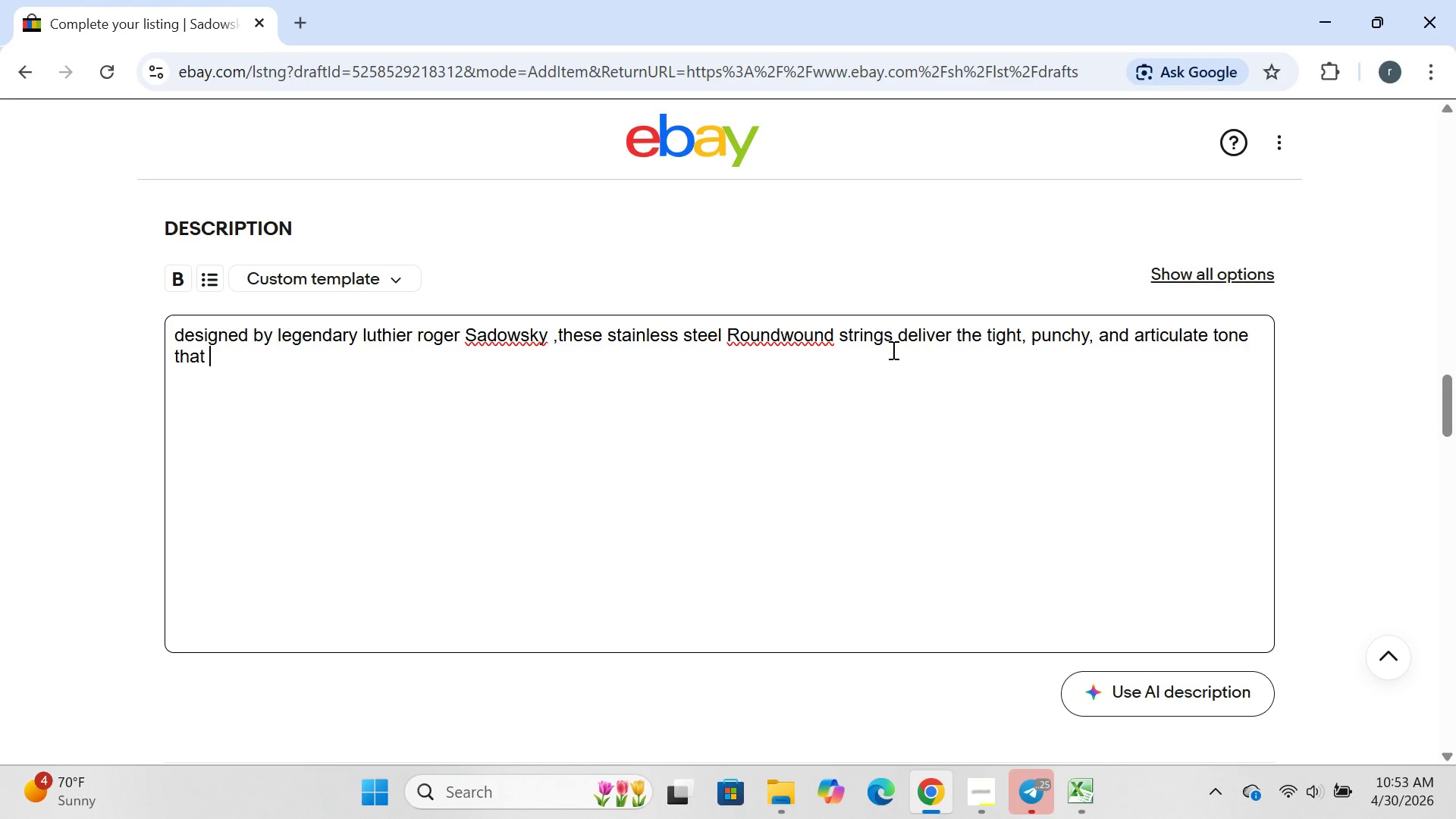 
type(has made Sadowsky basses famous worldwide. blue label brights offer exceptionak)
key(Backspace)
type(l clarity, deep lows )
 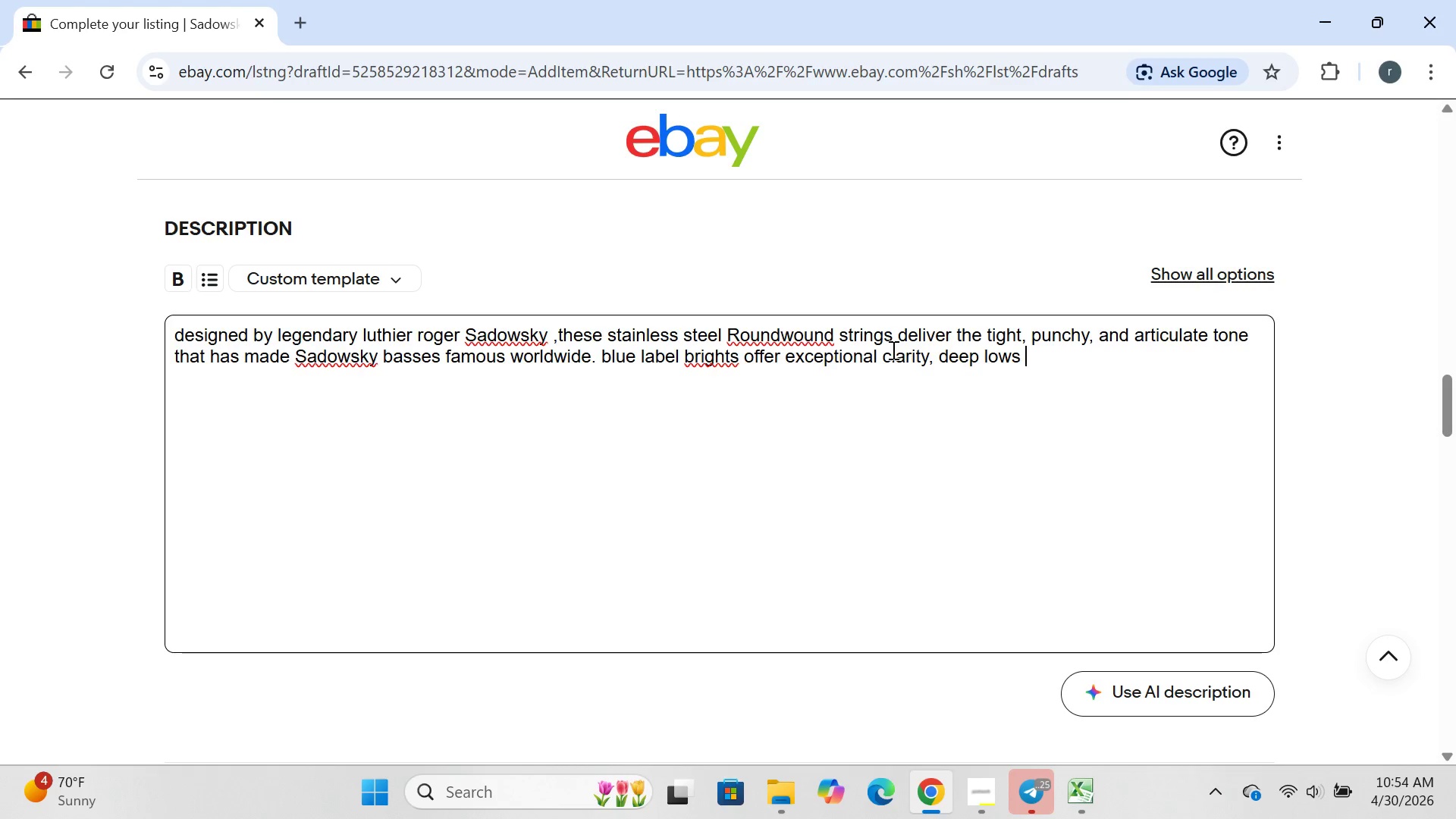 
key(Enter)
 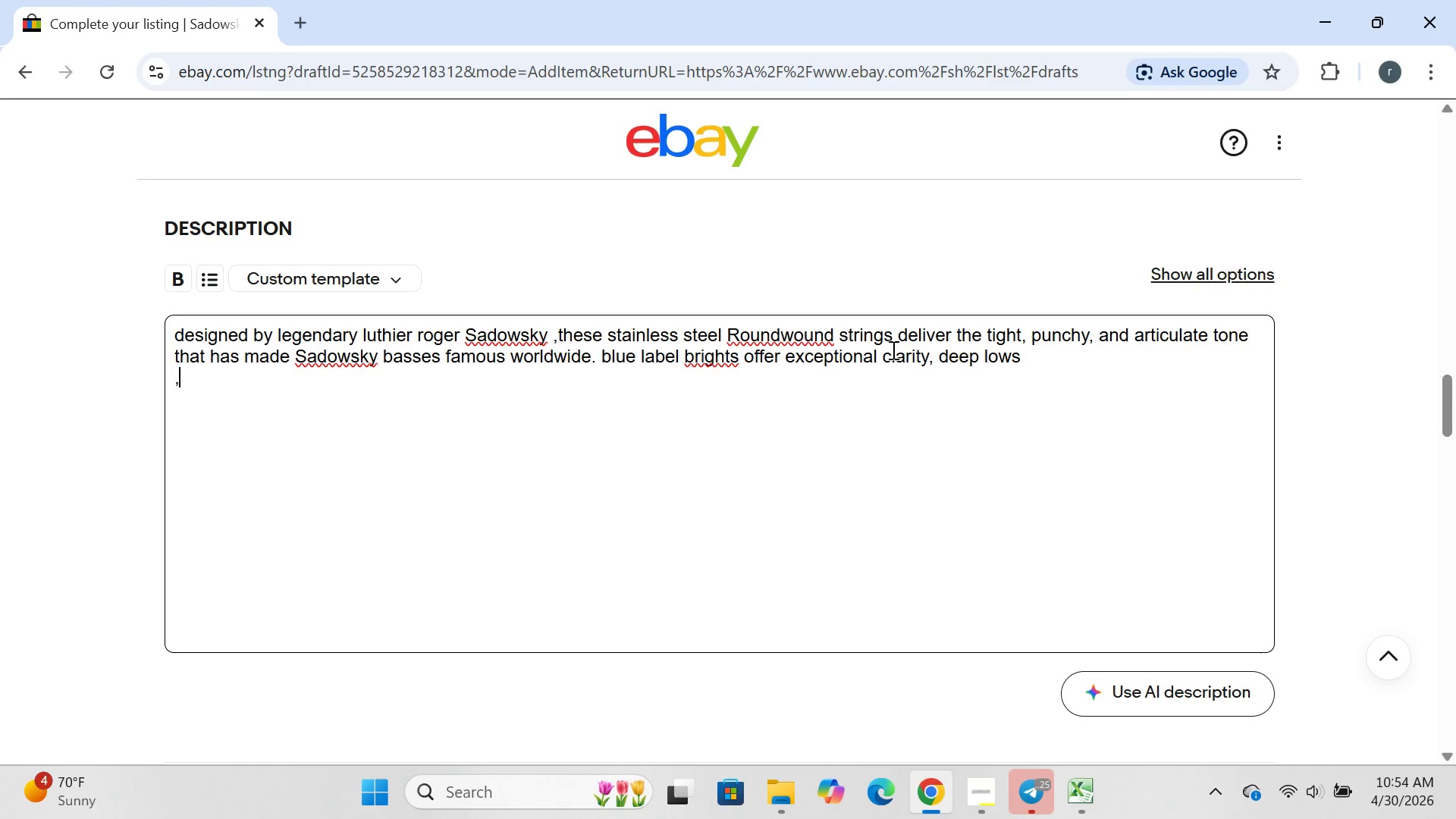 
type(,)
key(Backspace)
key(Backspace)
key(Backspace)
type(, and singing hights-perfect for studio and stage )
key(Backspace)
type(.)
 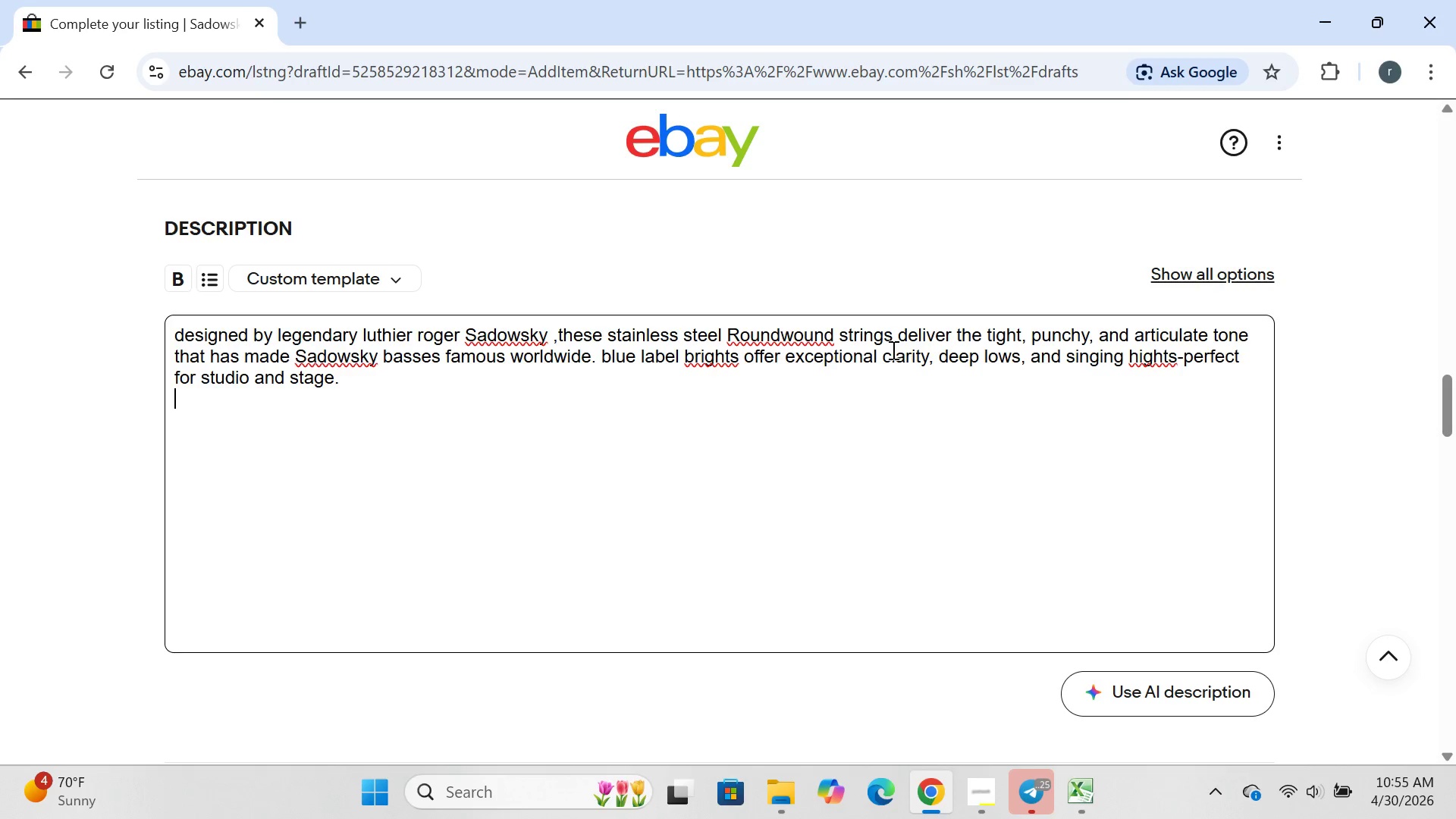 
key(Enter)
 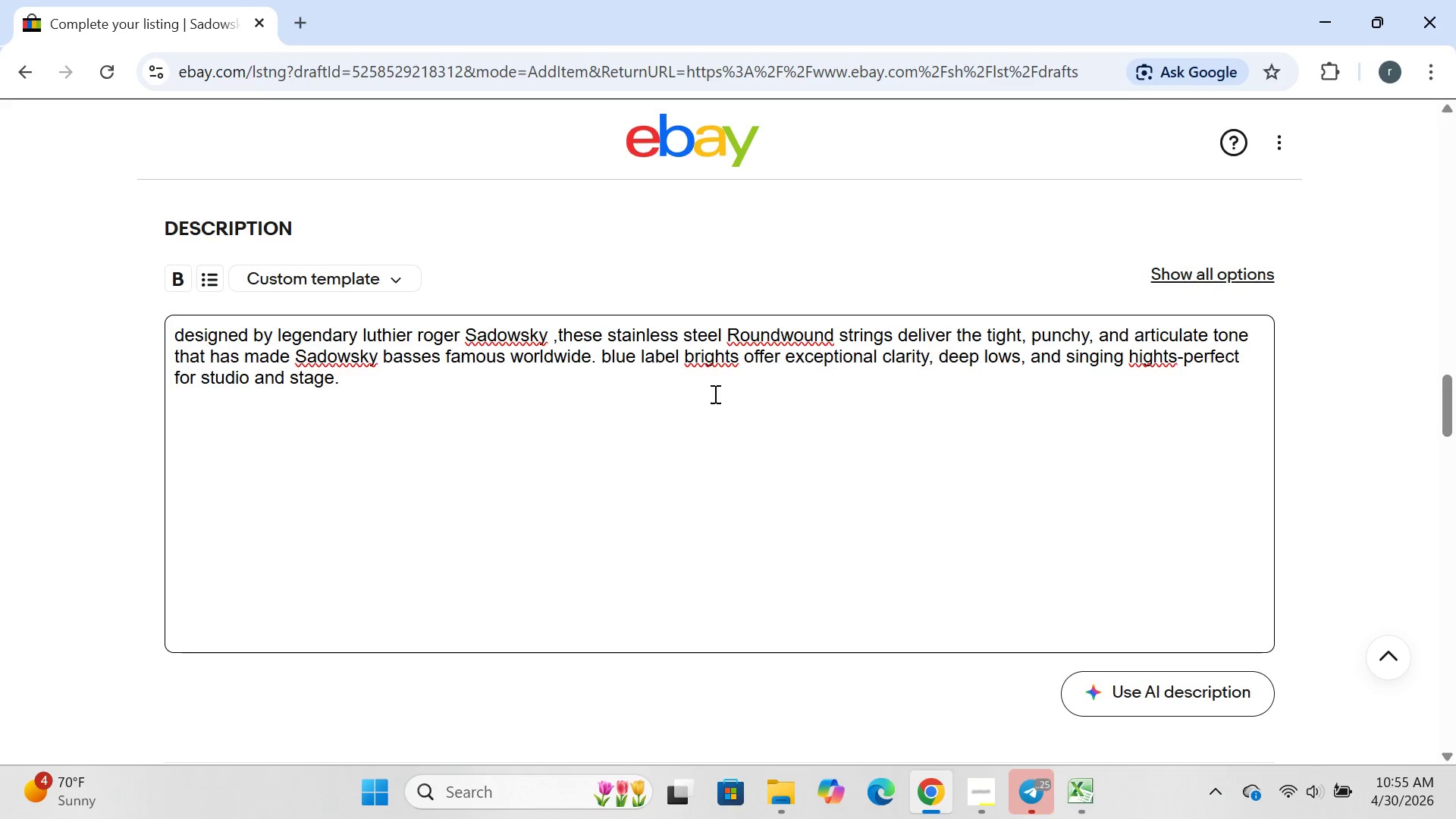 
left_click([698, 361])
 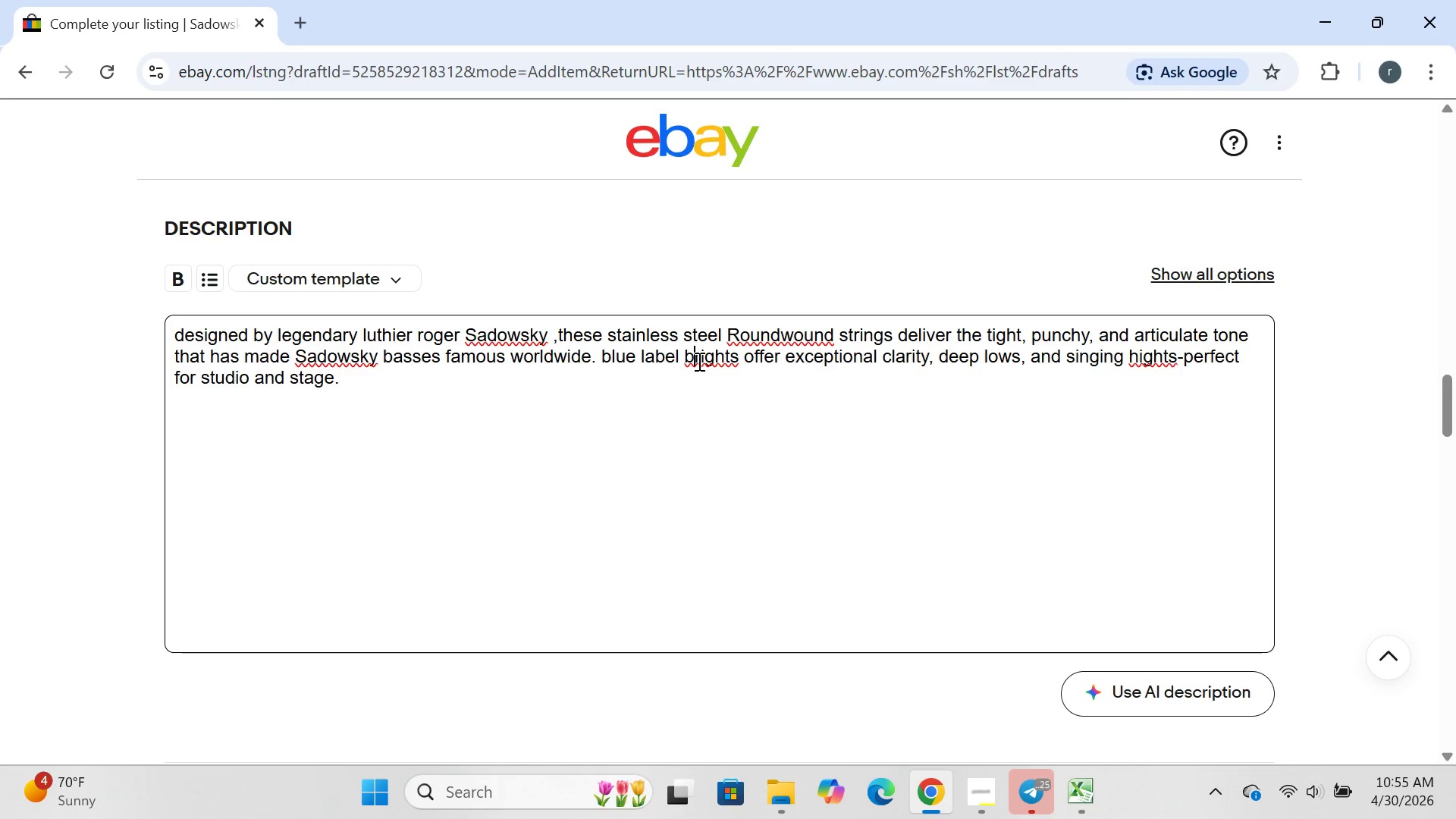 
key(ArrowLeft)
 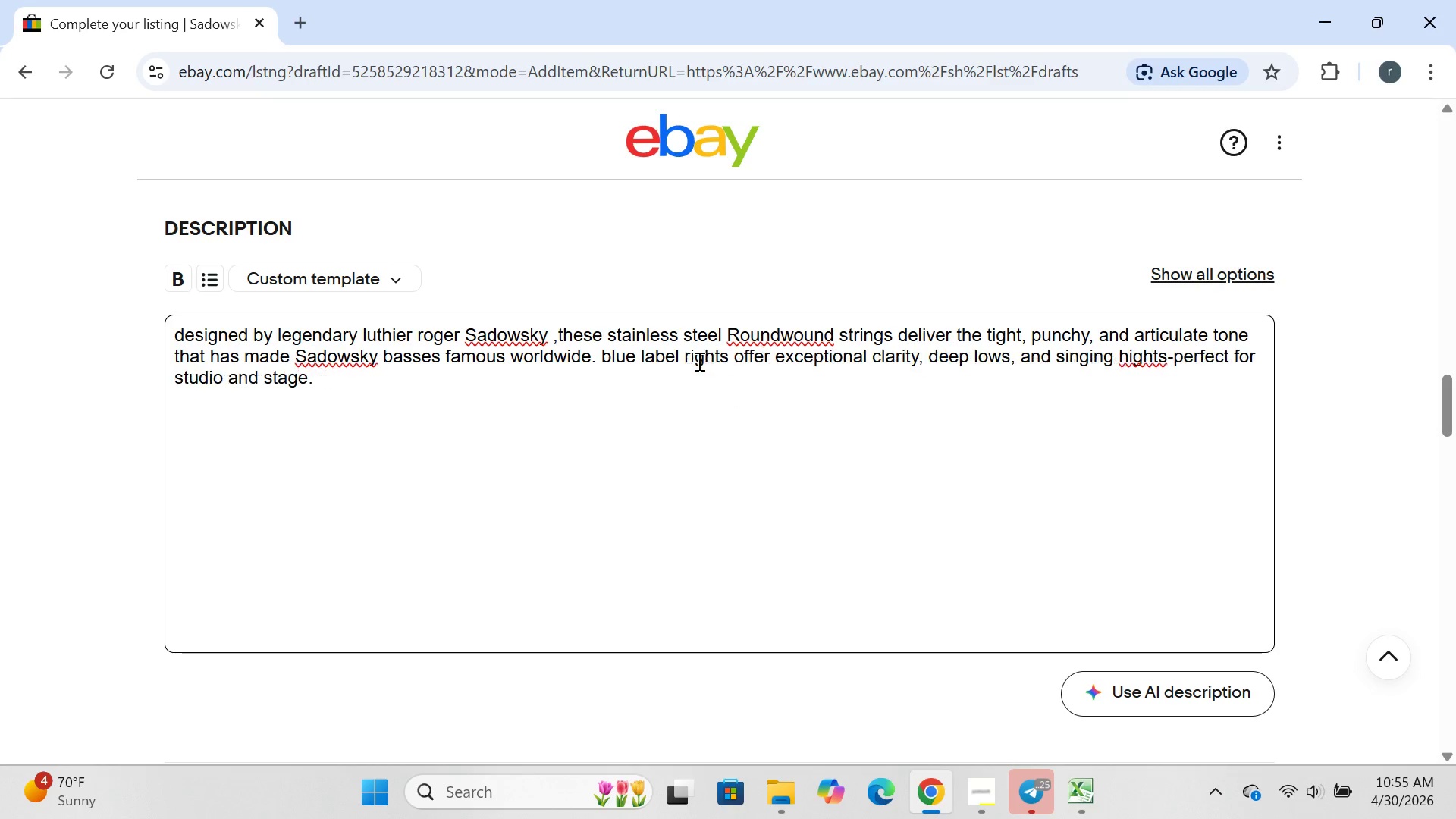 
key(Backspace)
 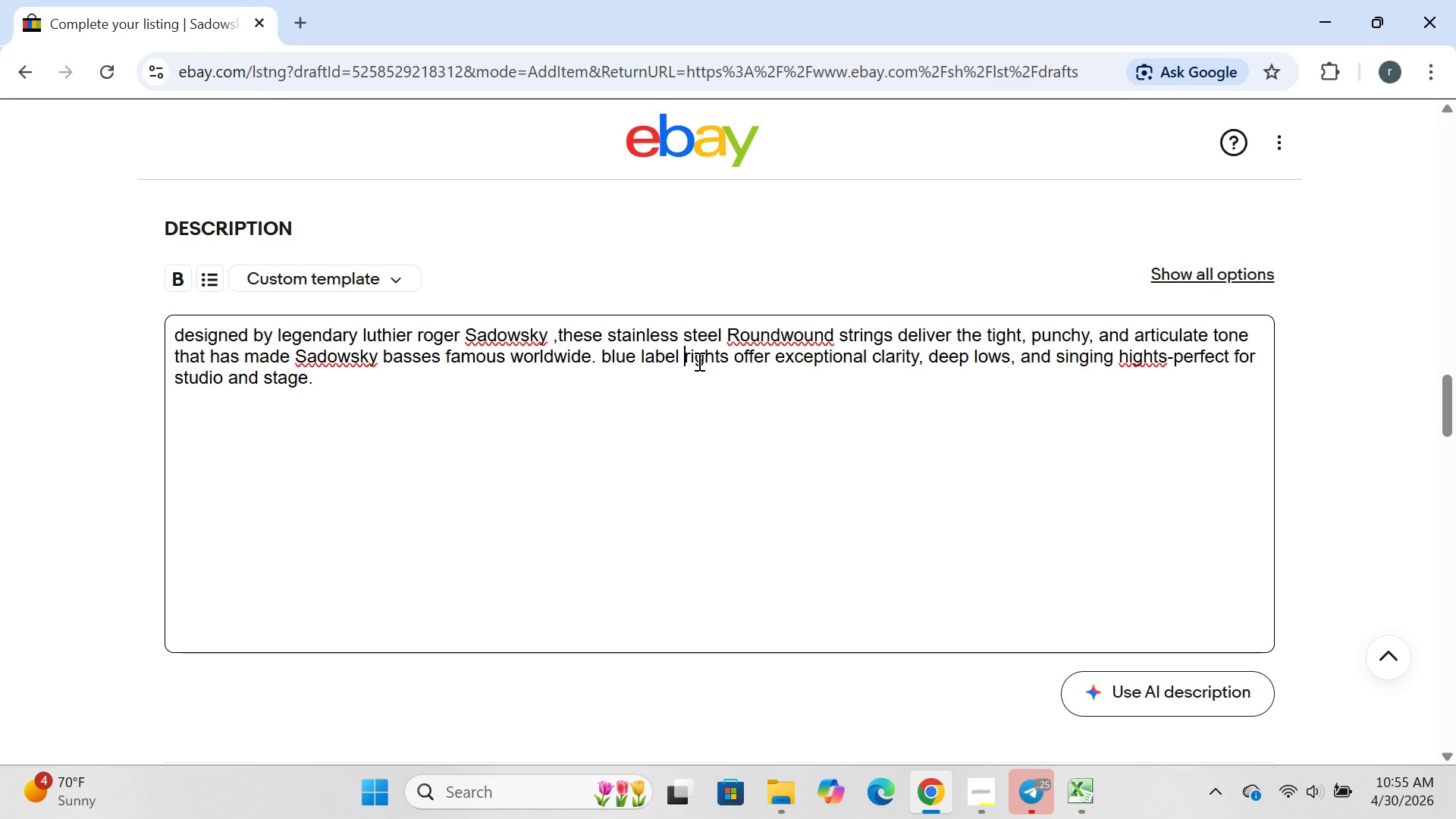 
key(CapsLock)
 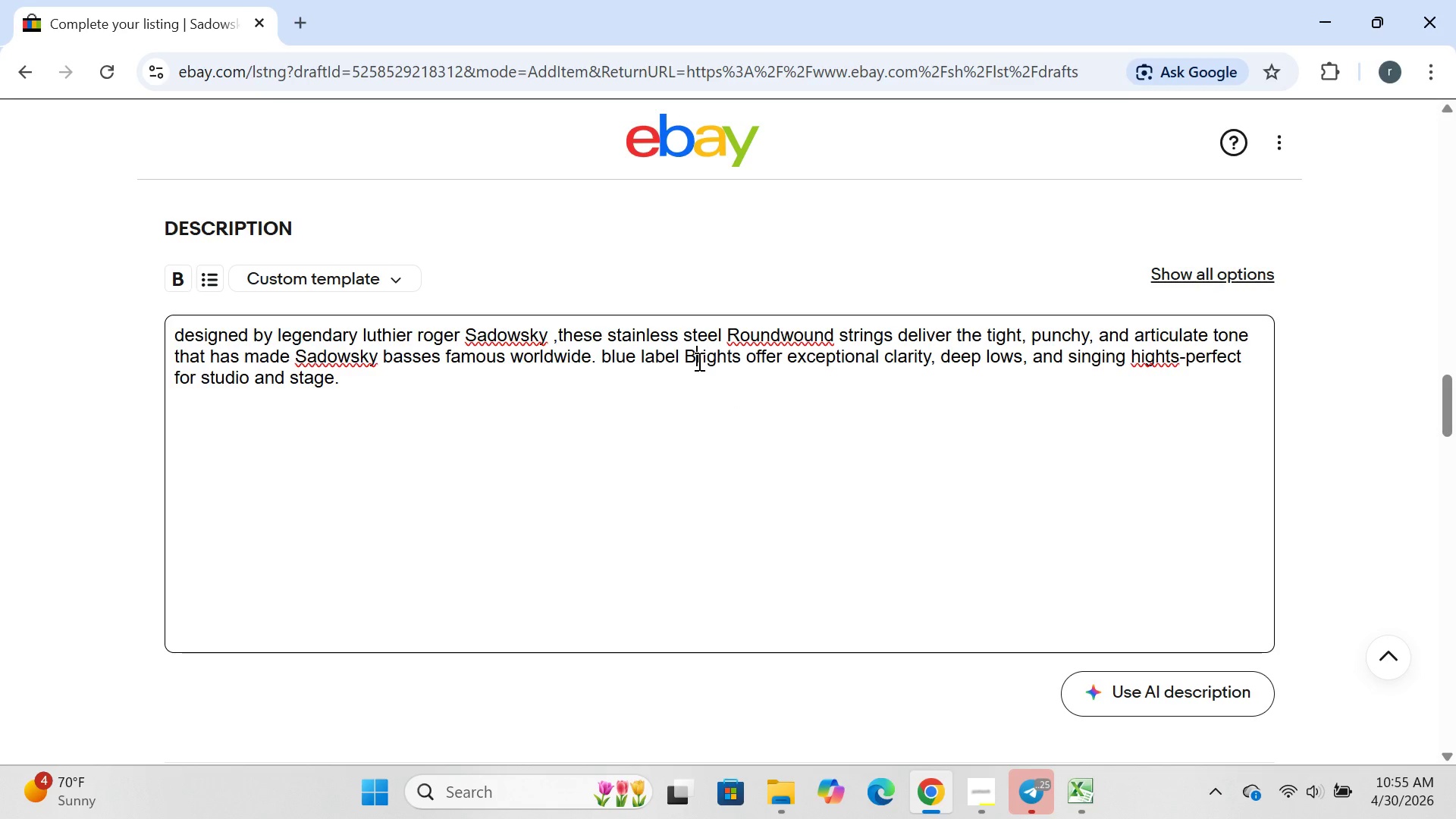 
key(B)
 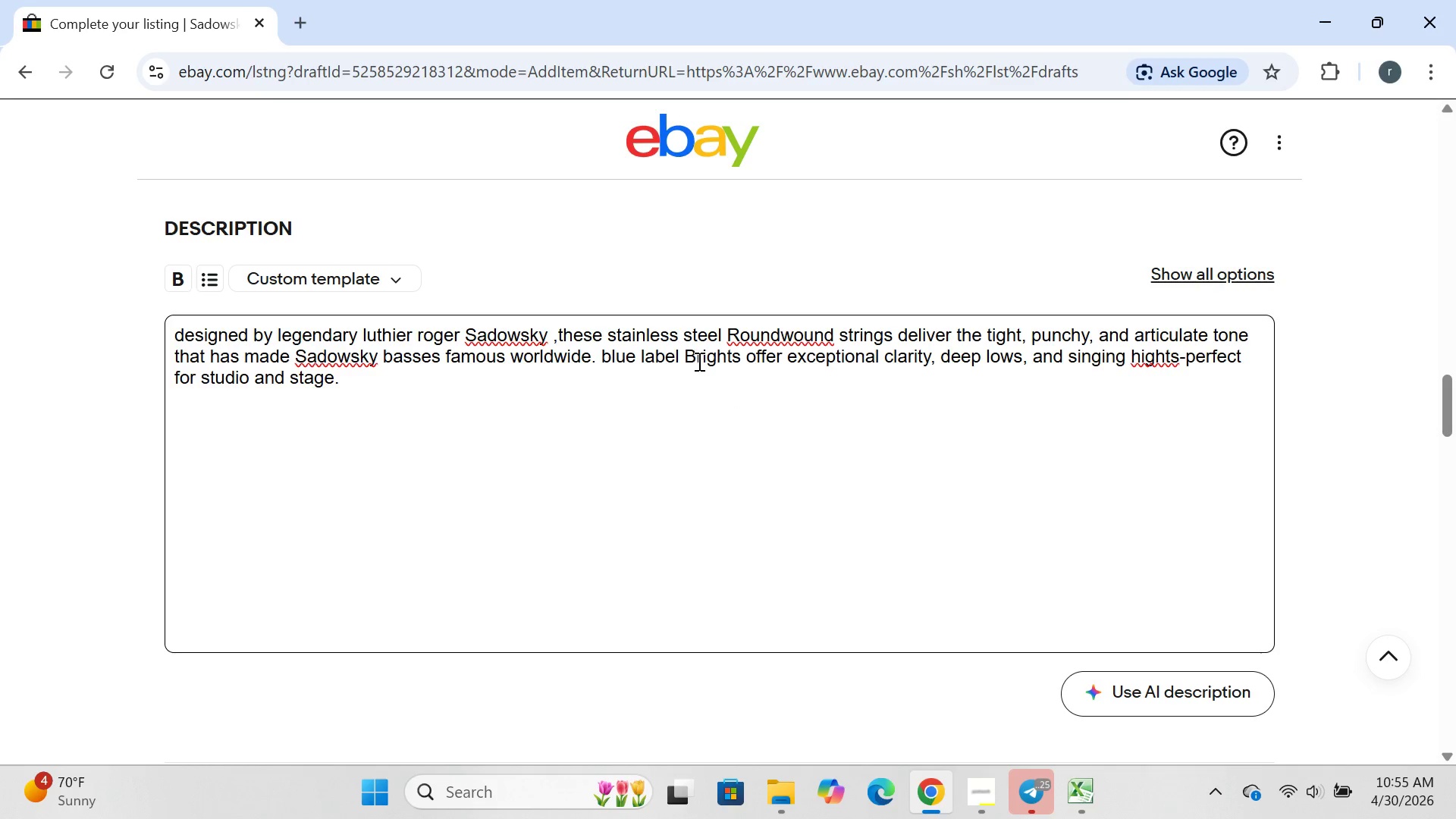 
key(CapsLock)
 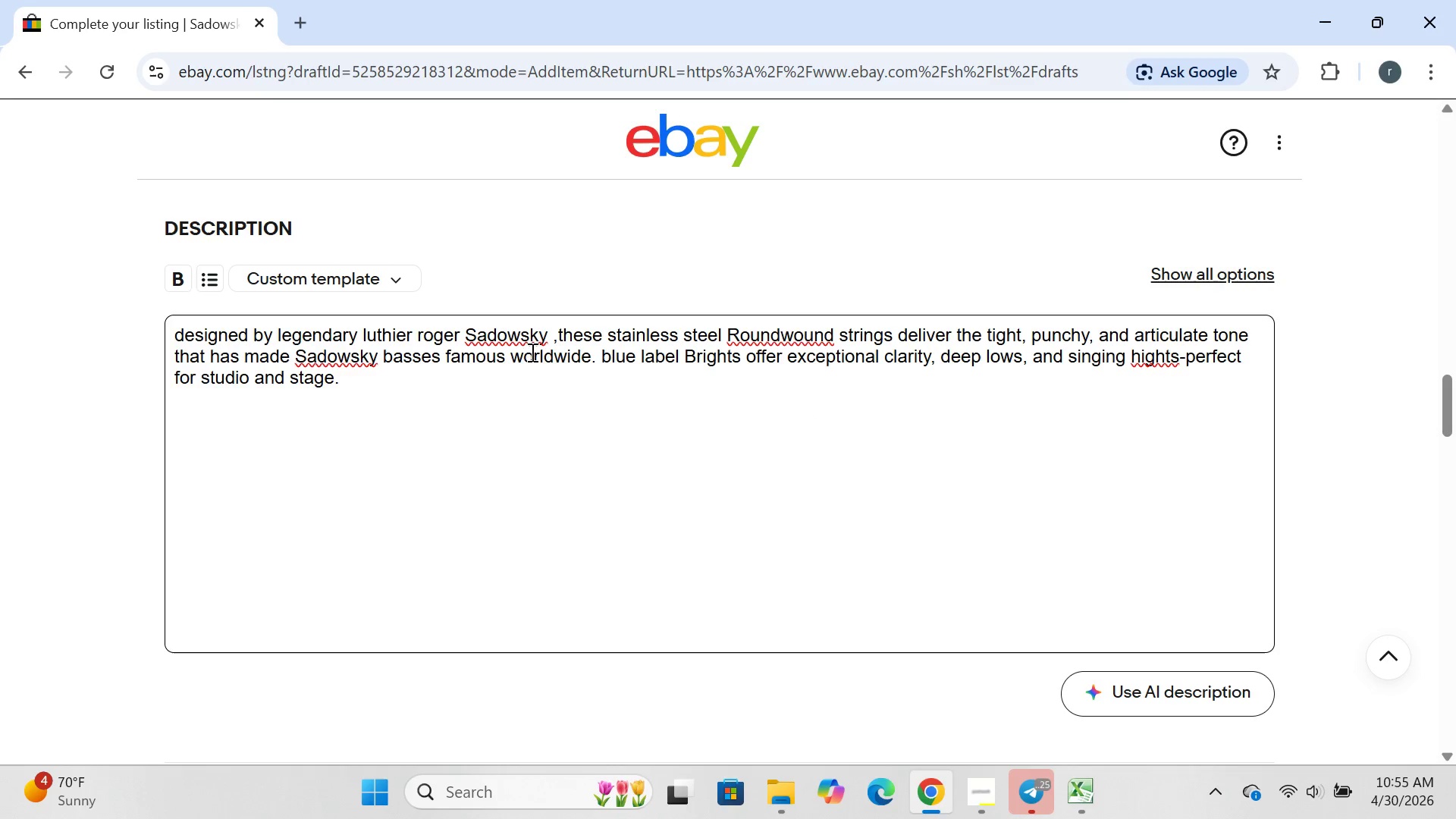 
wait(7.33)
 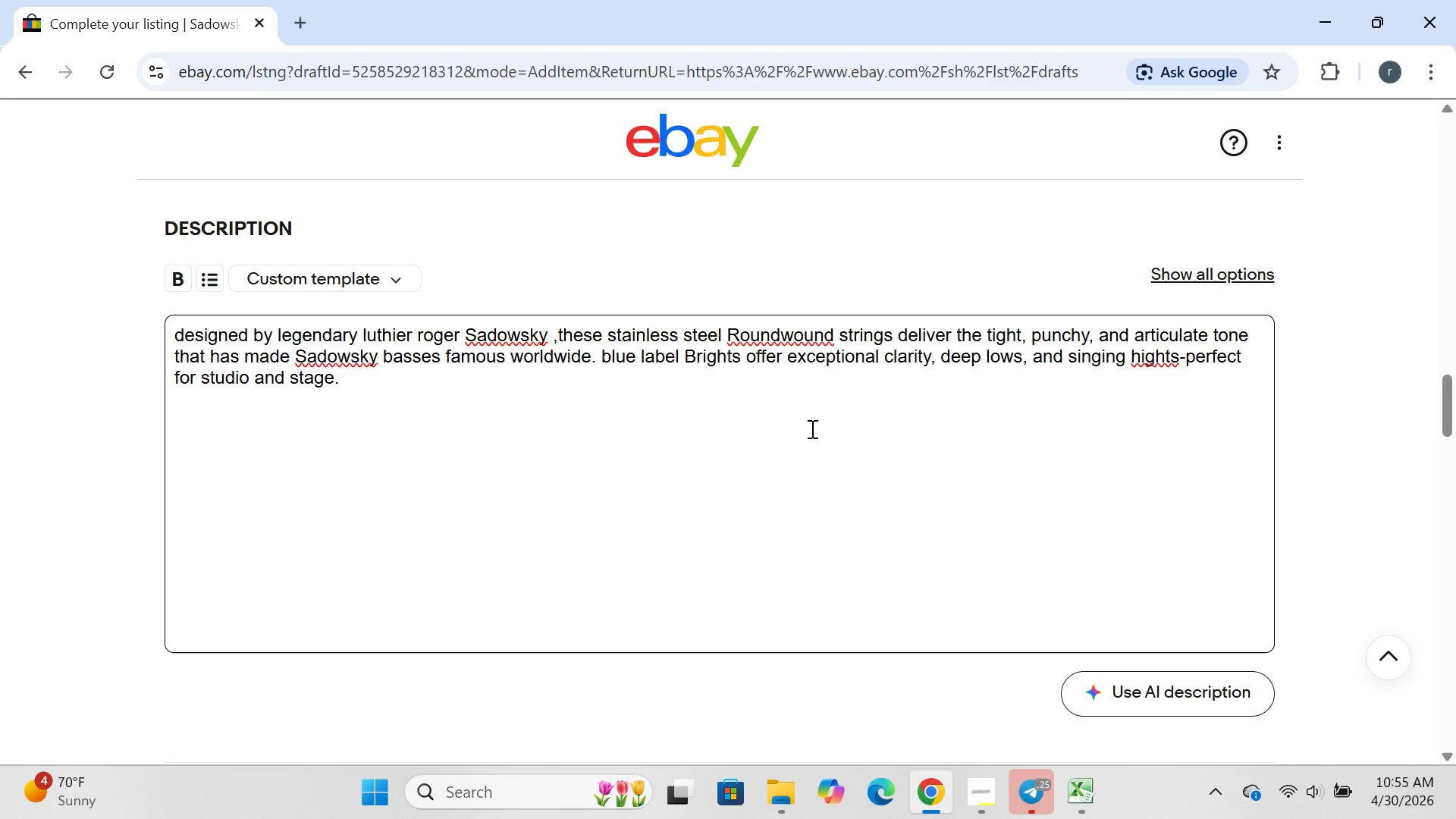 
left_click([322, 395])
 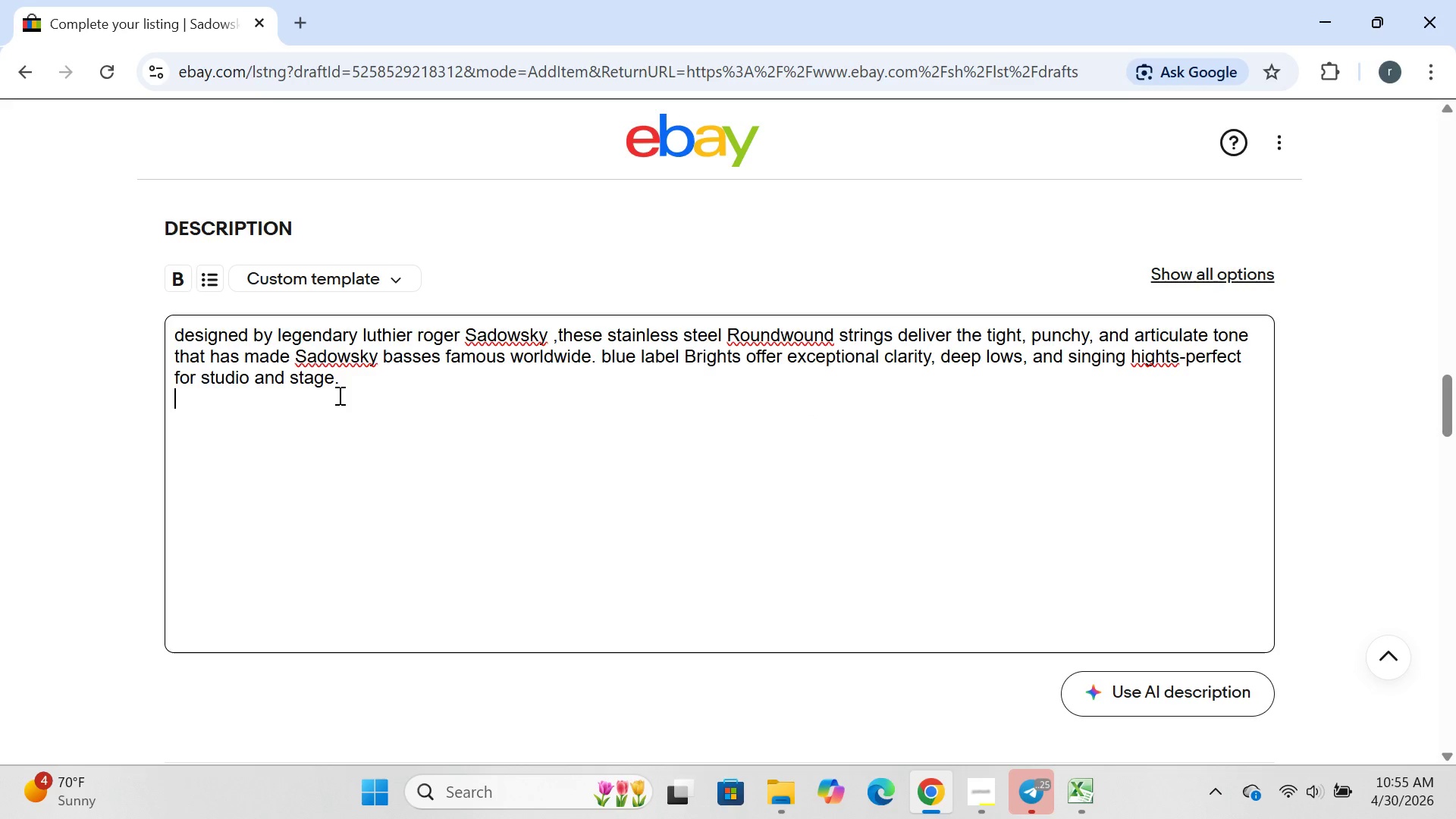 
type(specifications:)
 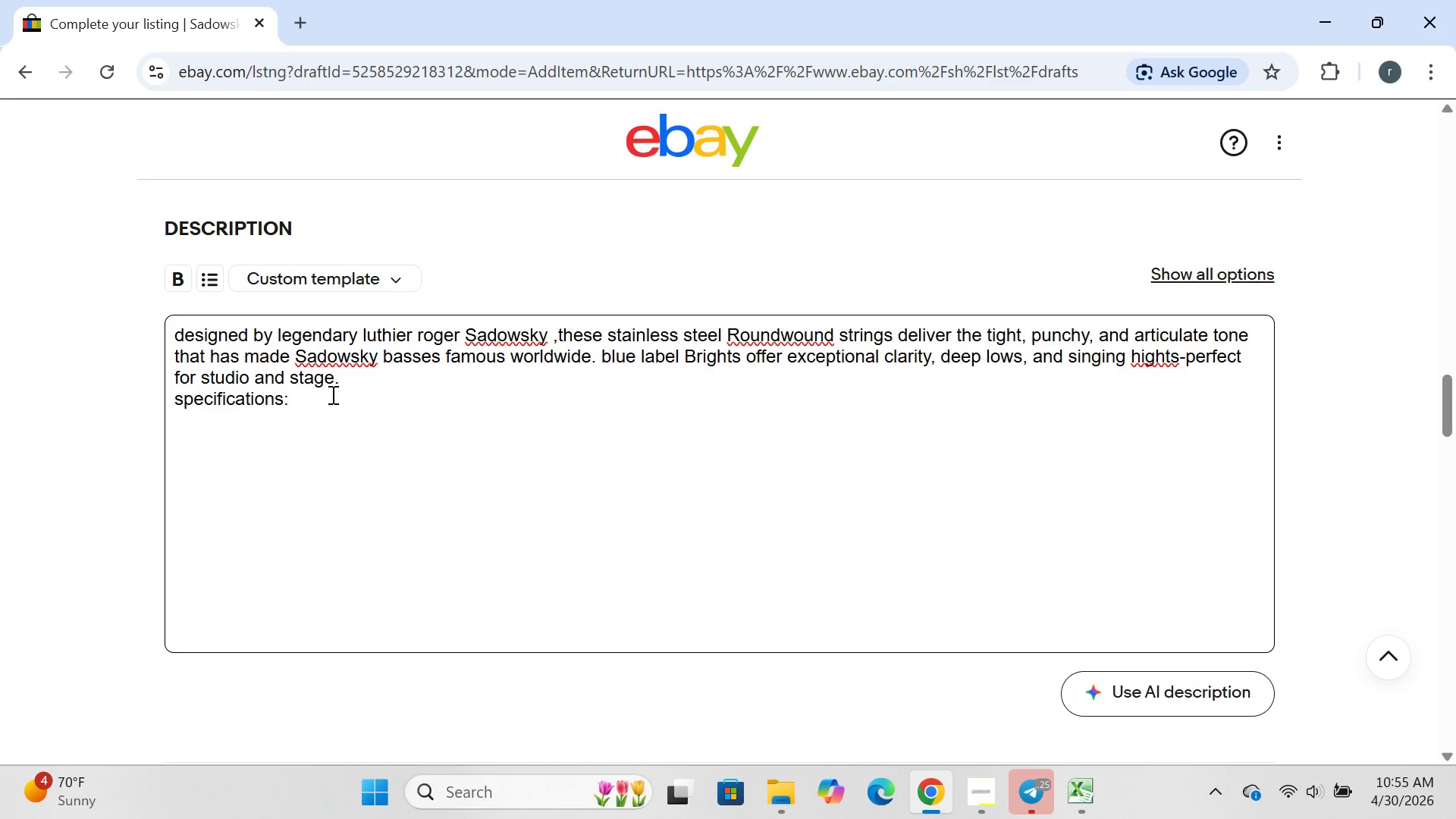 
 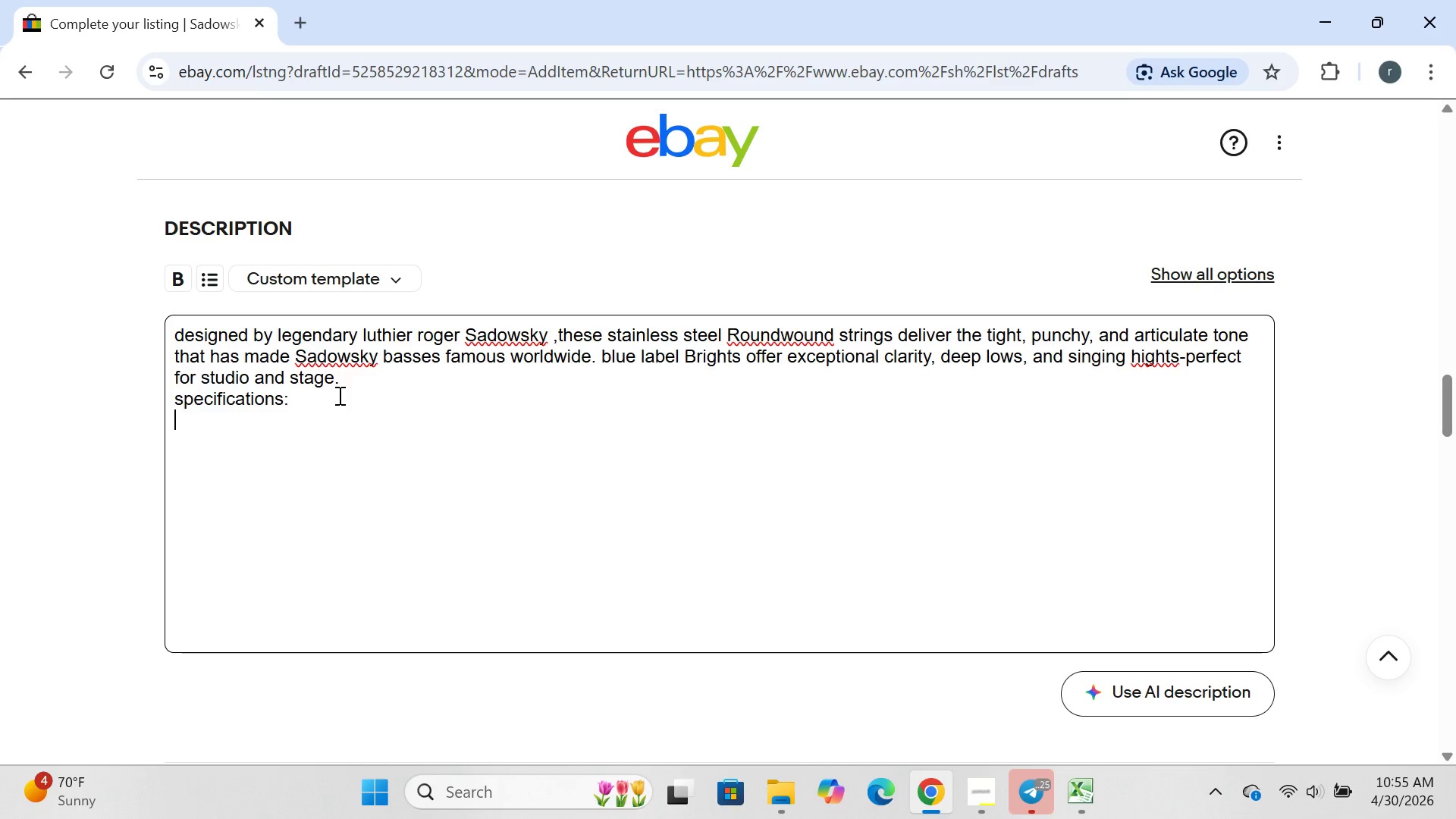 
key(Enter)
 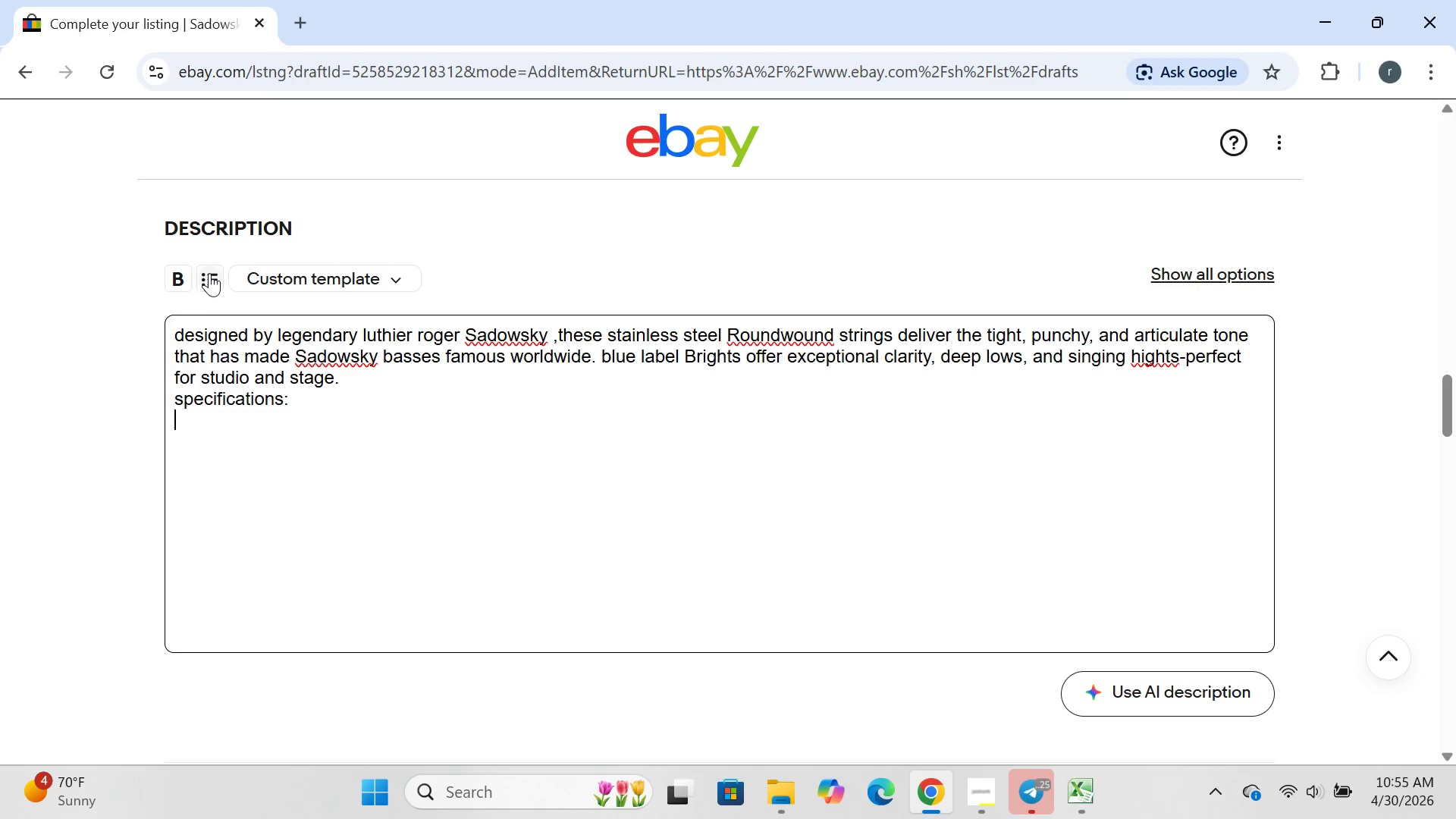 
left_click([209, 273])
 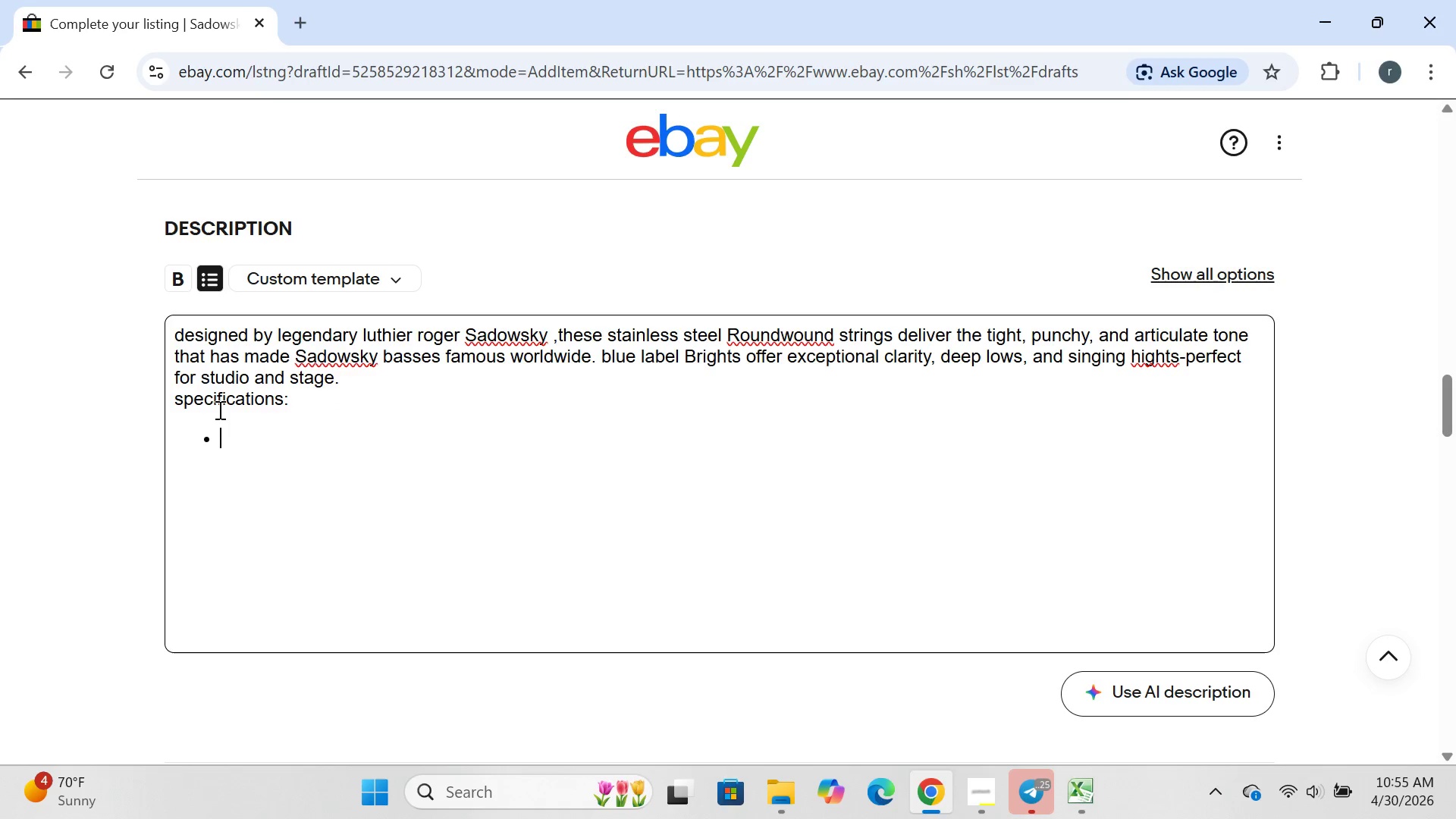 
left_click([218, 410])
 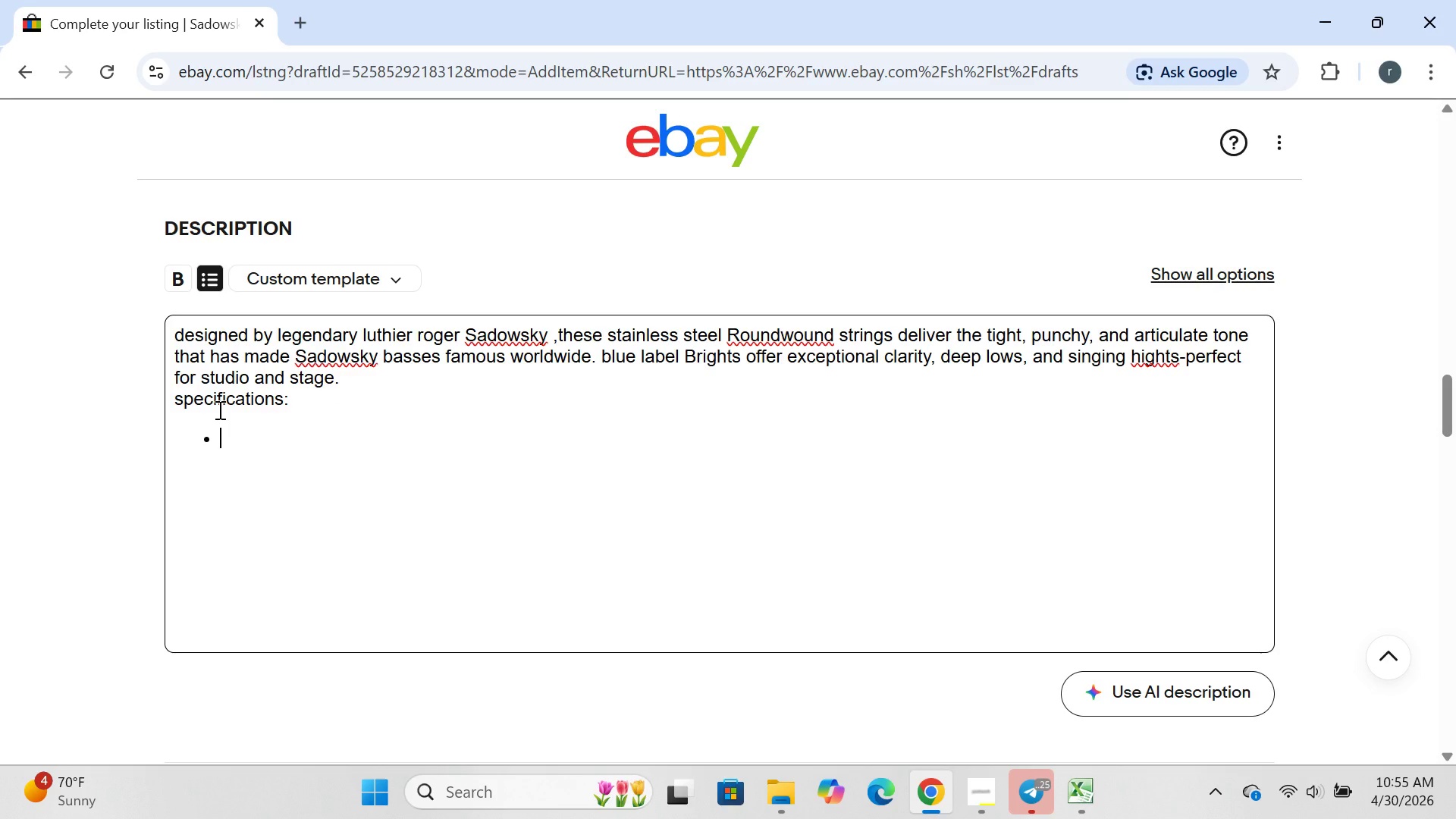 
type(gu)
key(Backspace)
type(auge:.045,.065,.080,.105)
 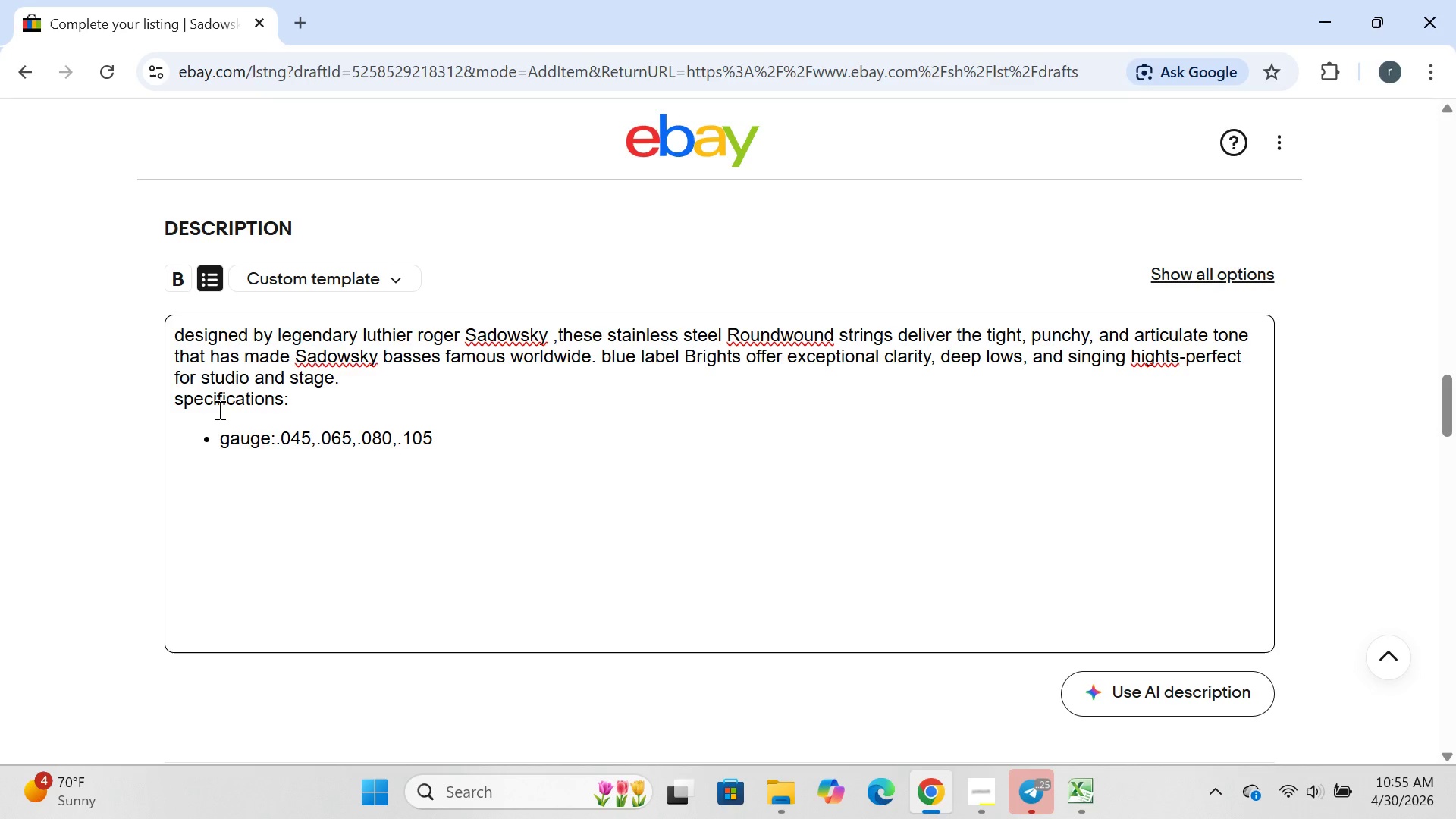 
key(Enter)
 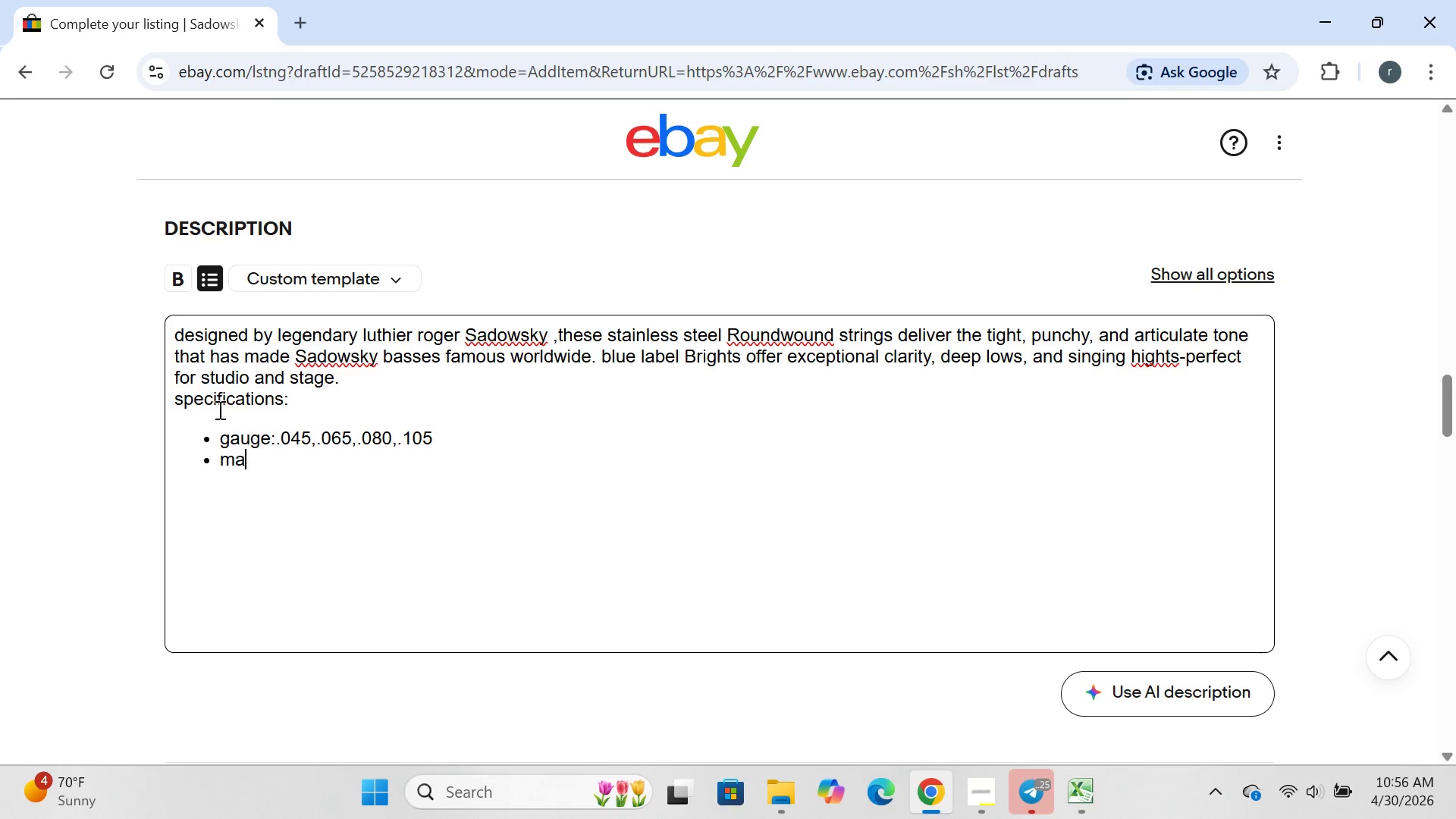 
type(material:staijless)
key(Backspace)
key(Backspace)
key(Backspace)
key(Backspace)
key(Backspace)
type(nless )
 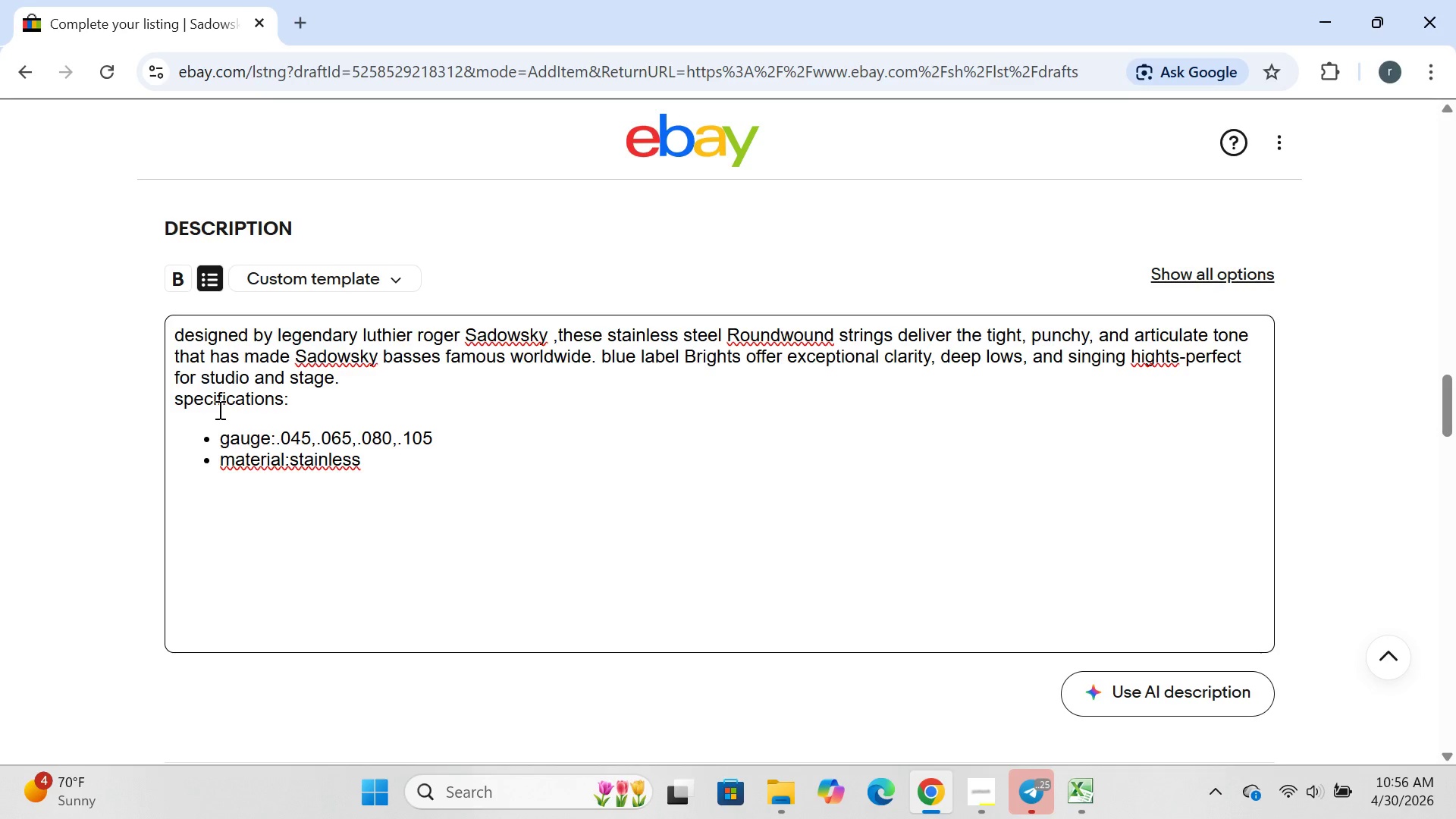 
left_click([291, 462])
 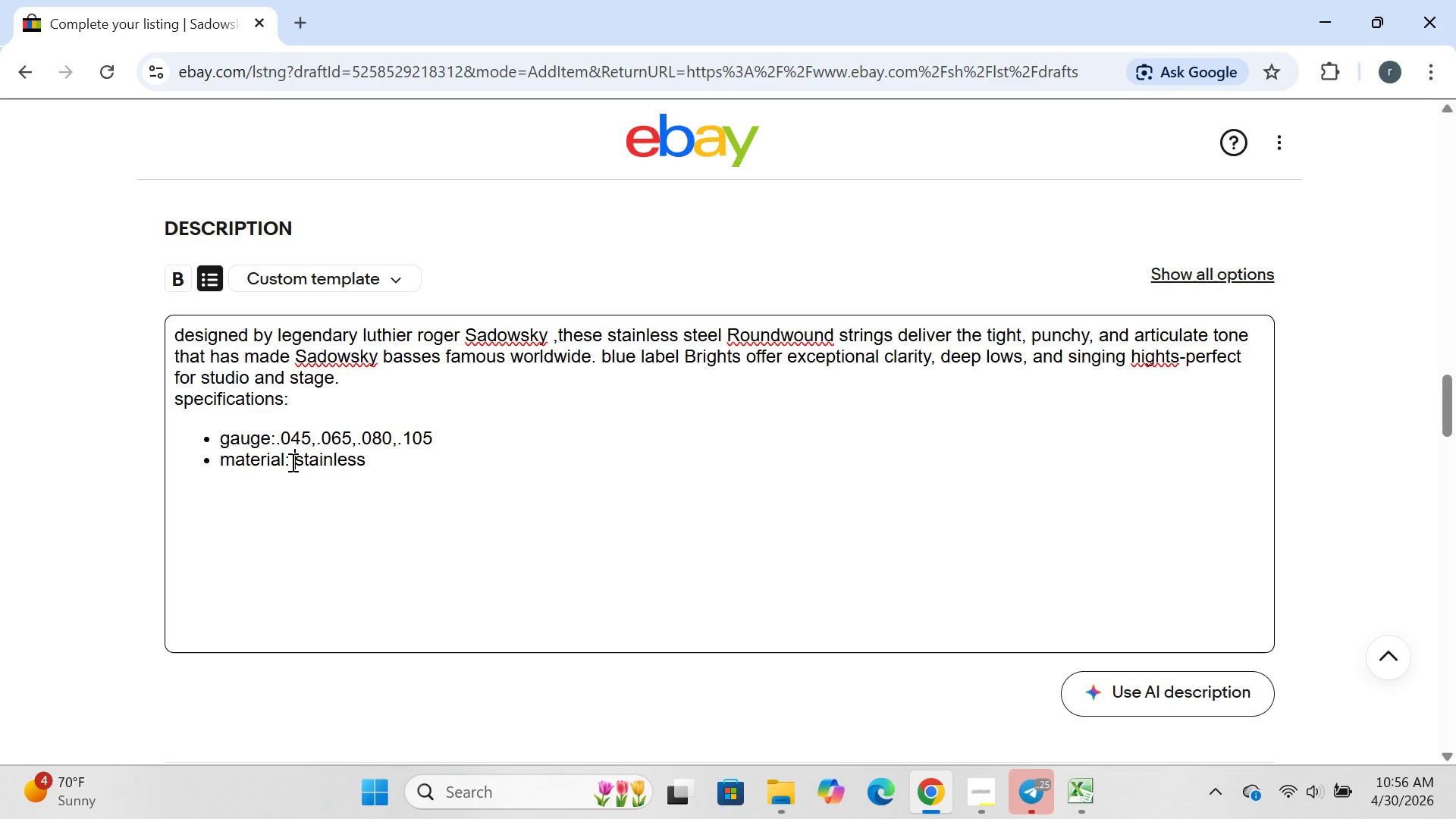 
key(Space)
 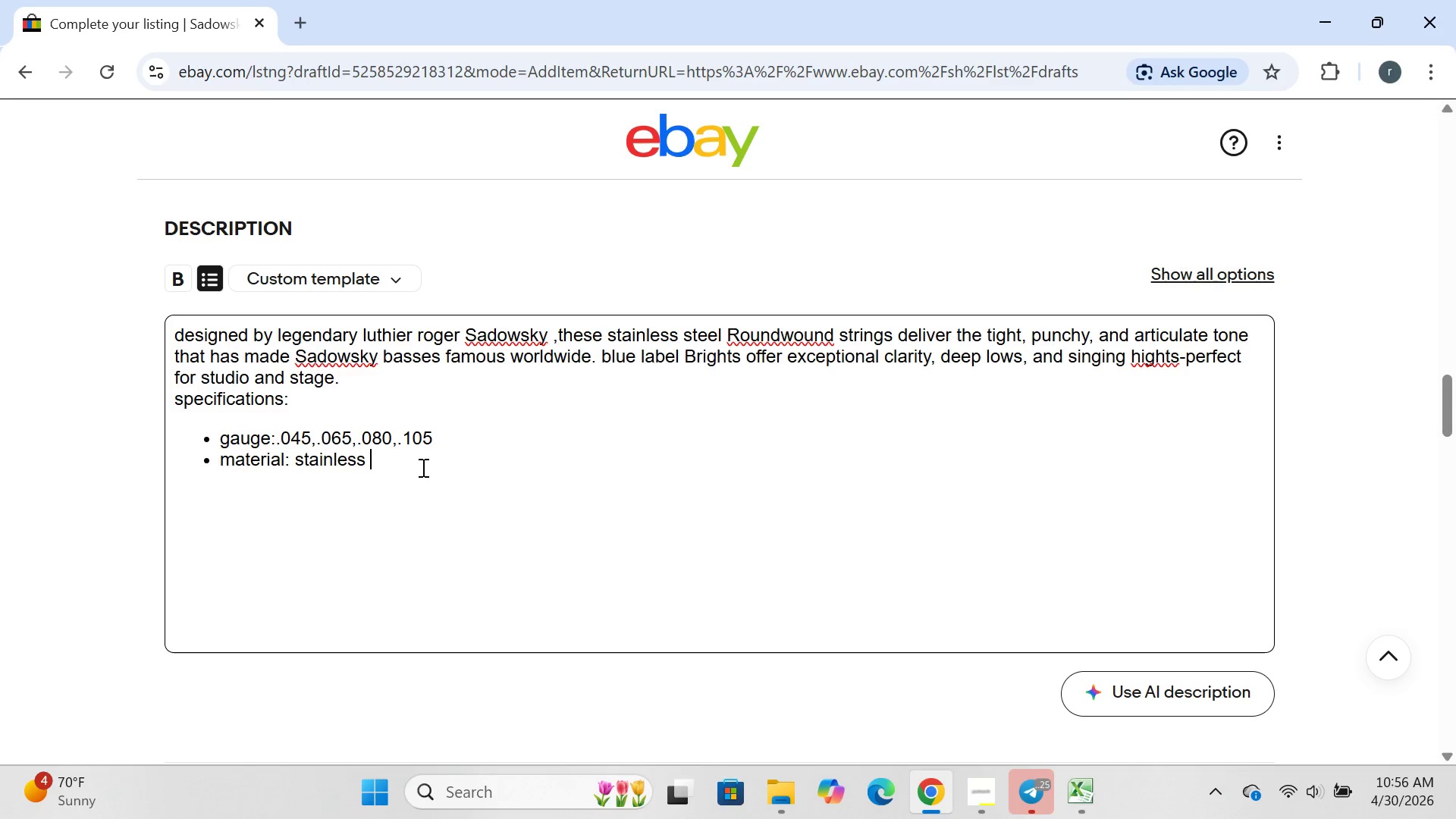 
left_click([422, 467])
 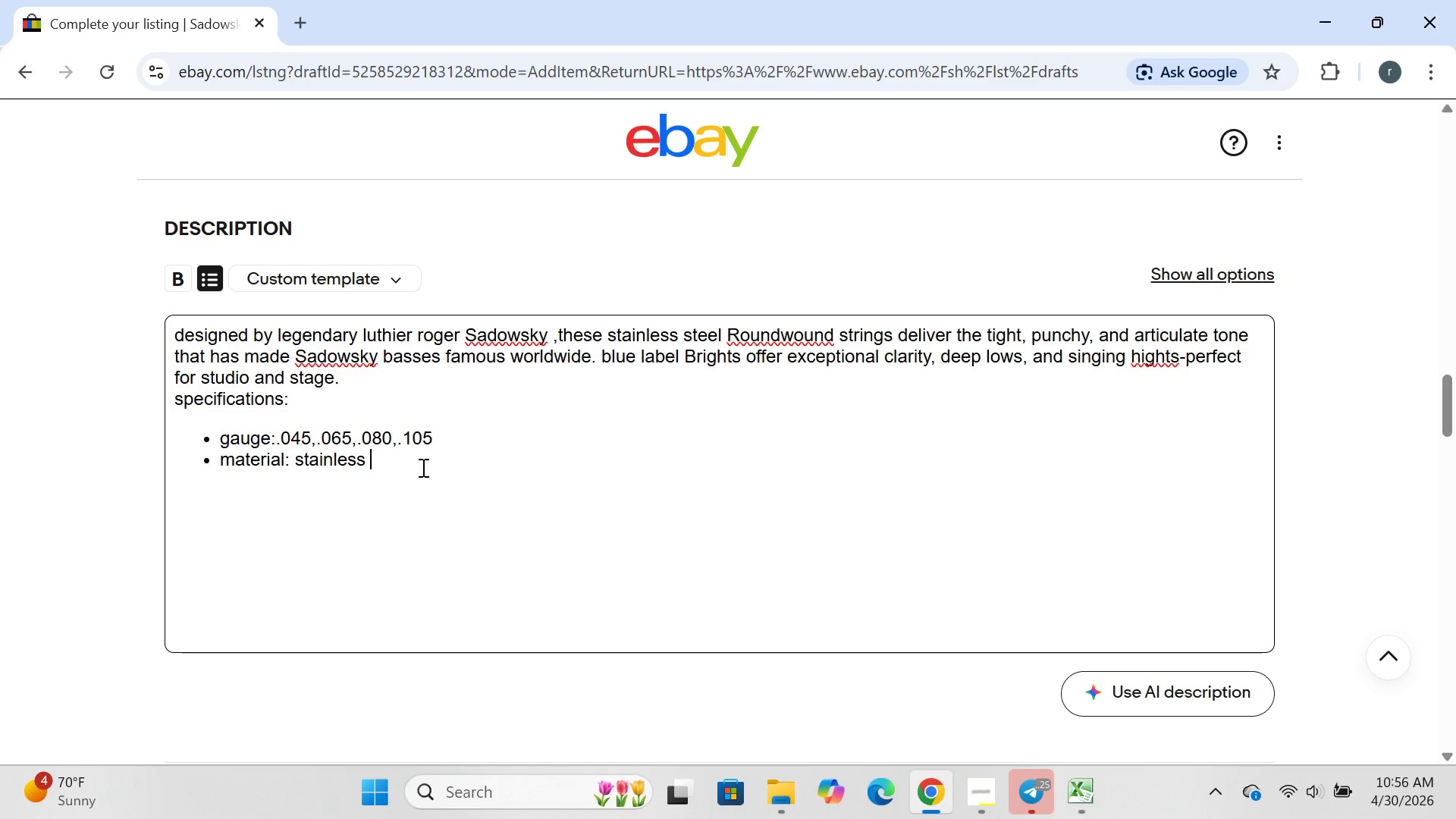 
type(steel)
 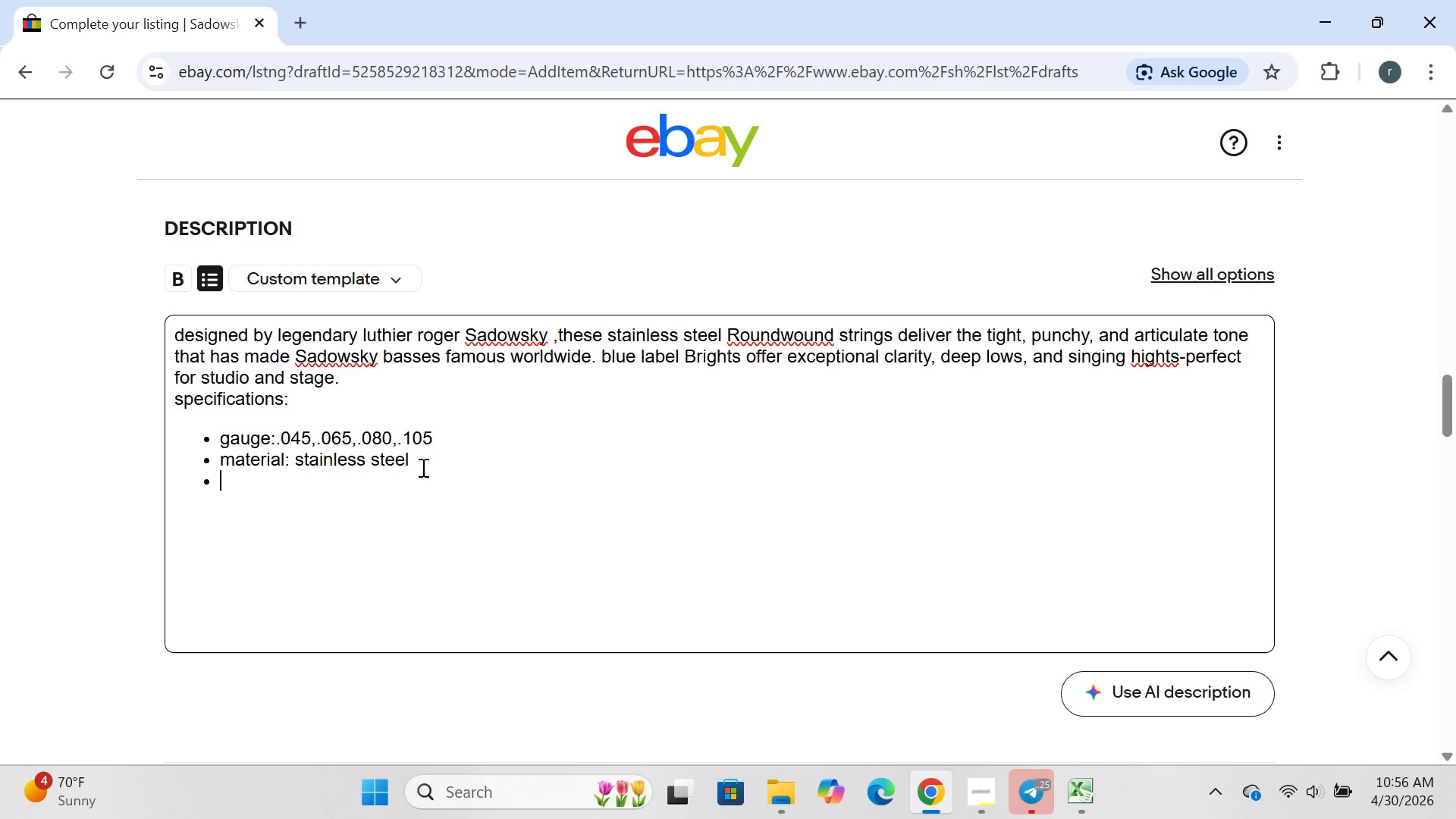 
key(Enter)
 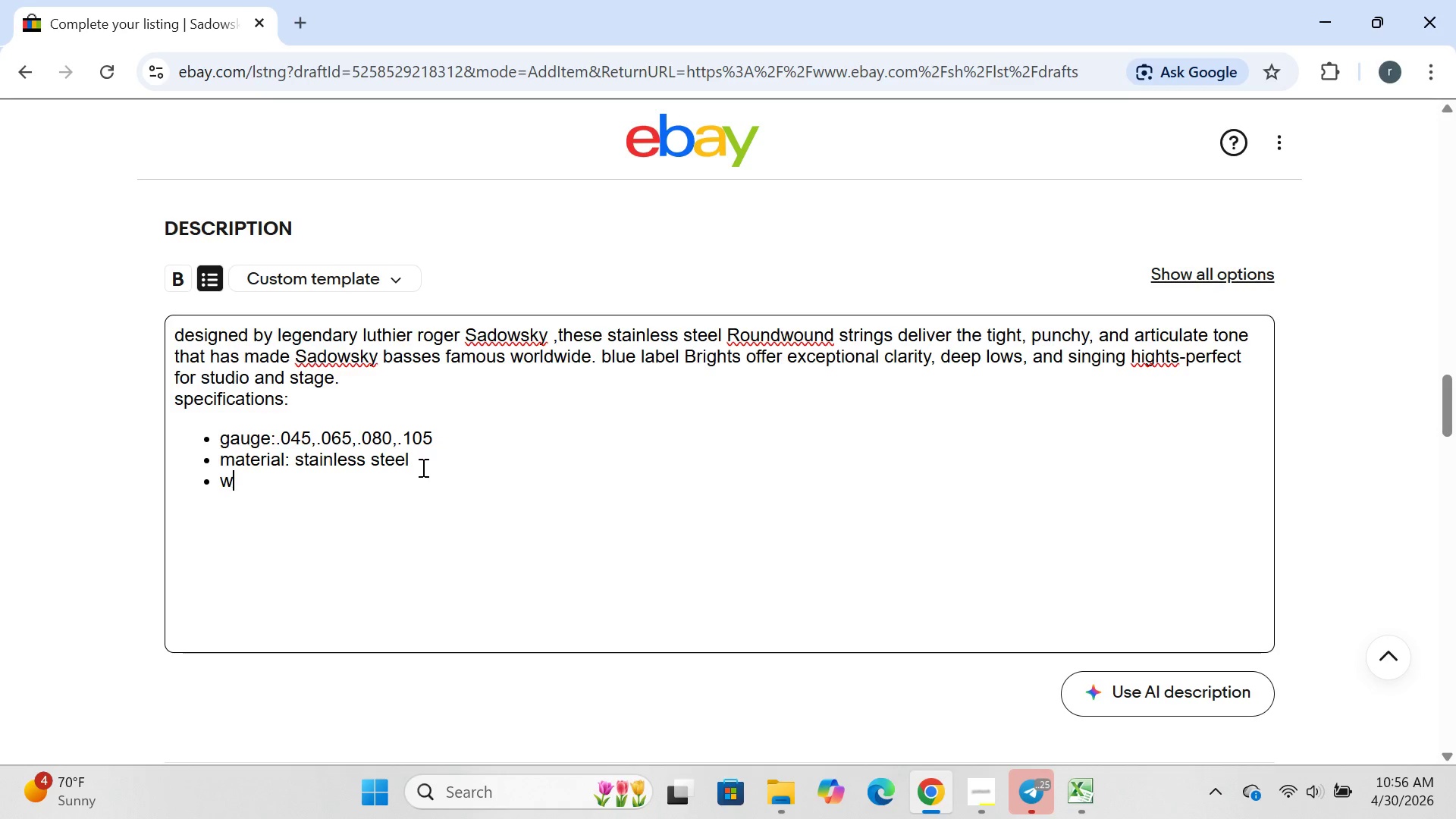 
type(winf)
key(Backspace)
type(ding":)
key(Backspace)
key(Backspace)
type(:e)
key(Backspace)
type(roundwound)
 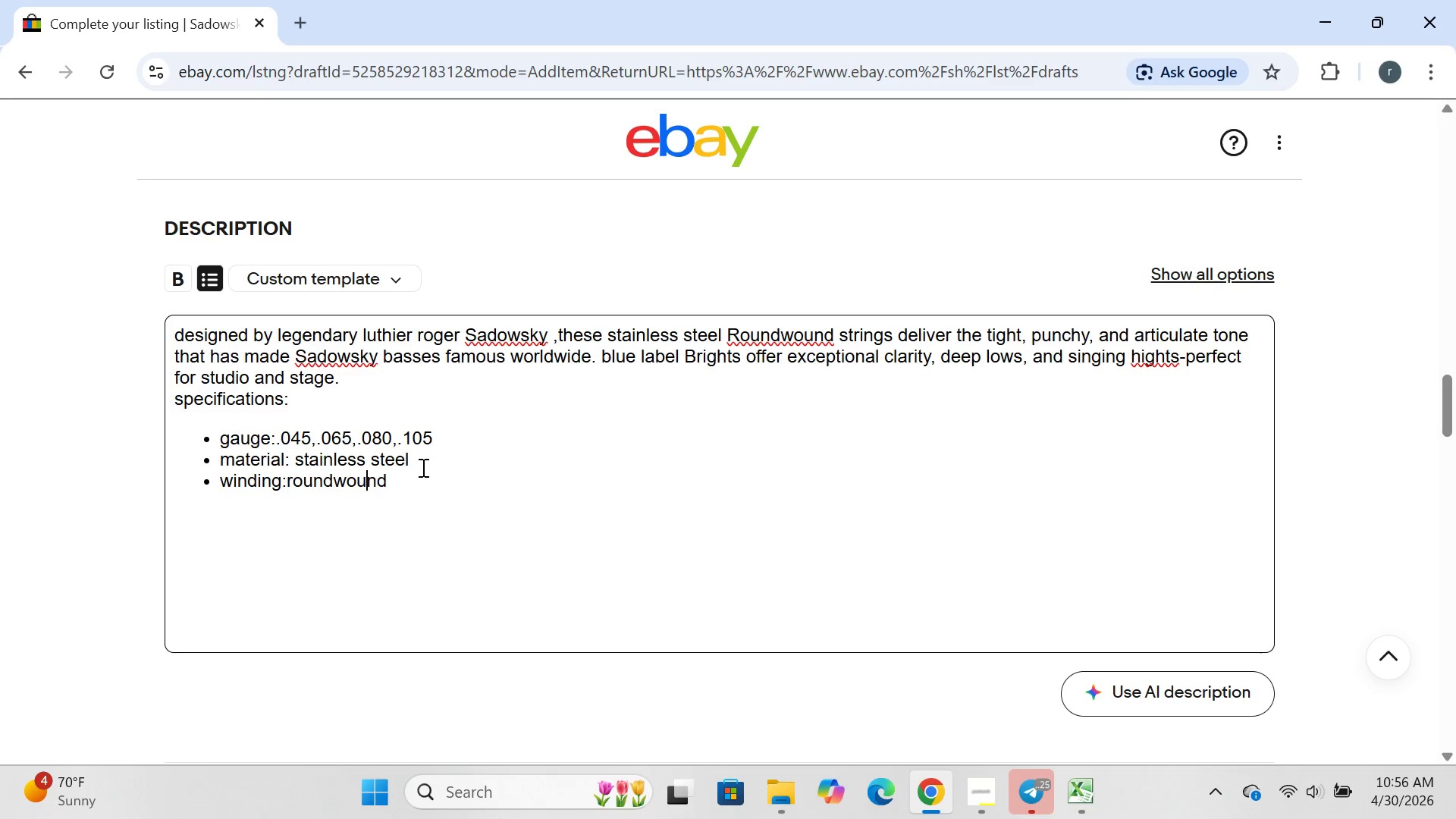 
 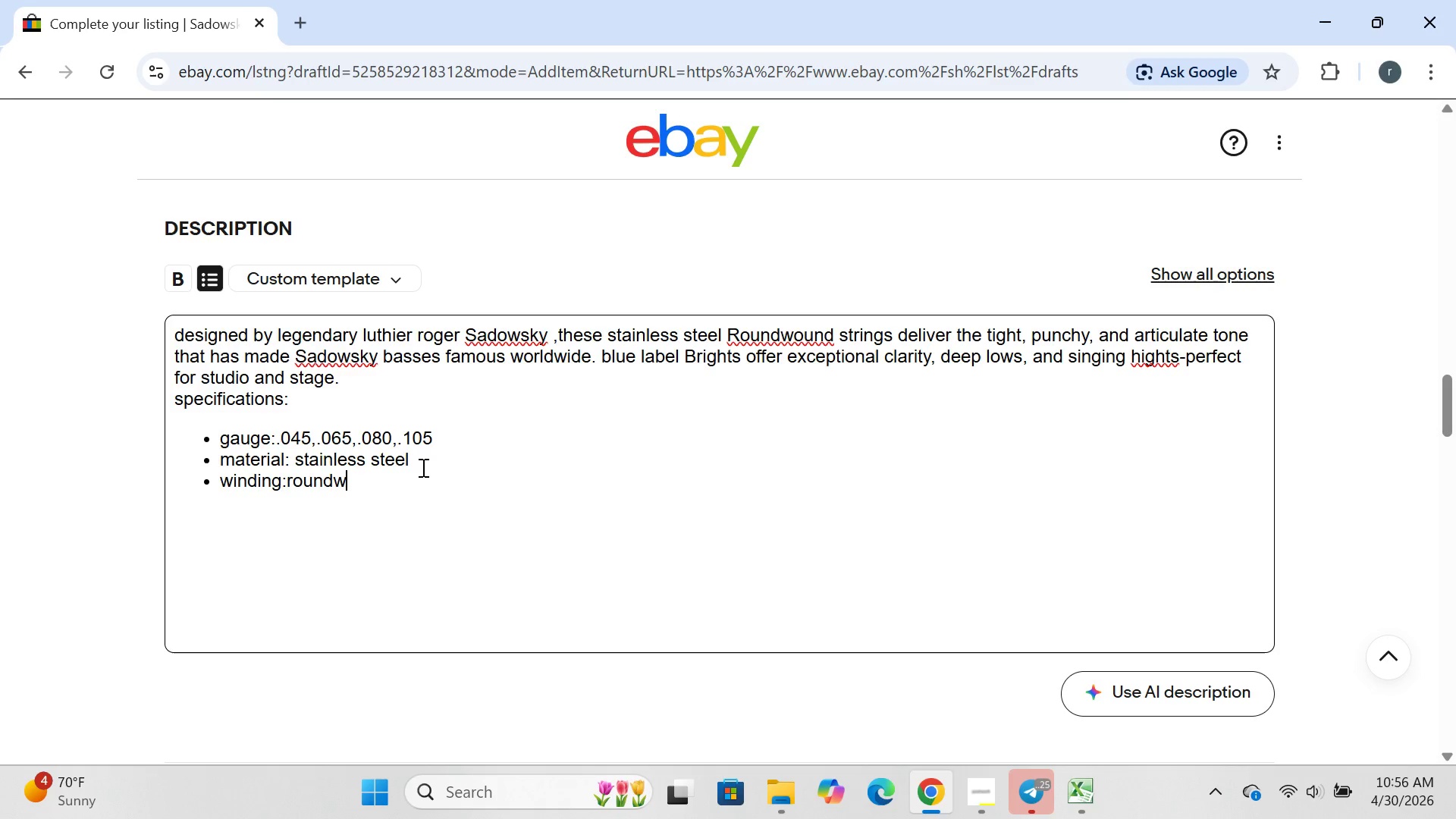 
key(ArrowLeft)
 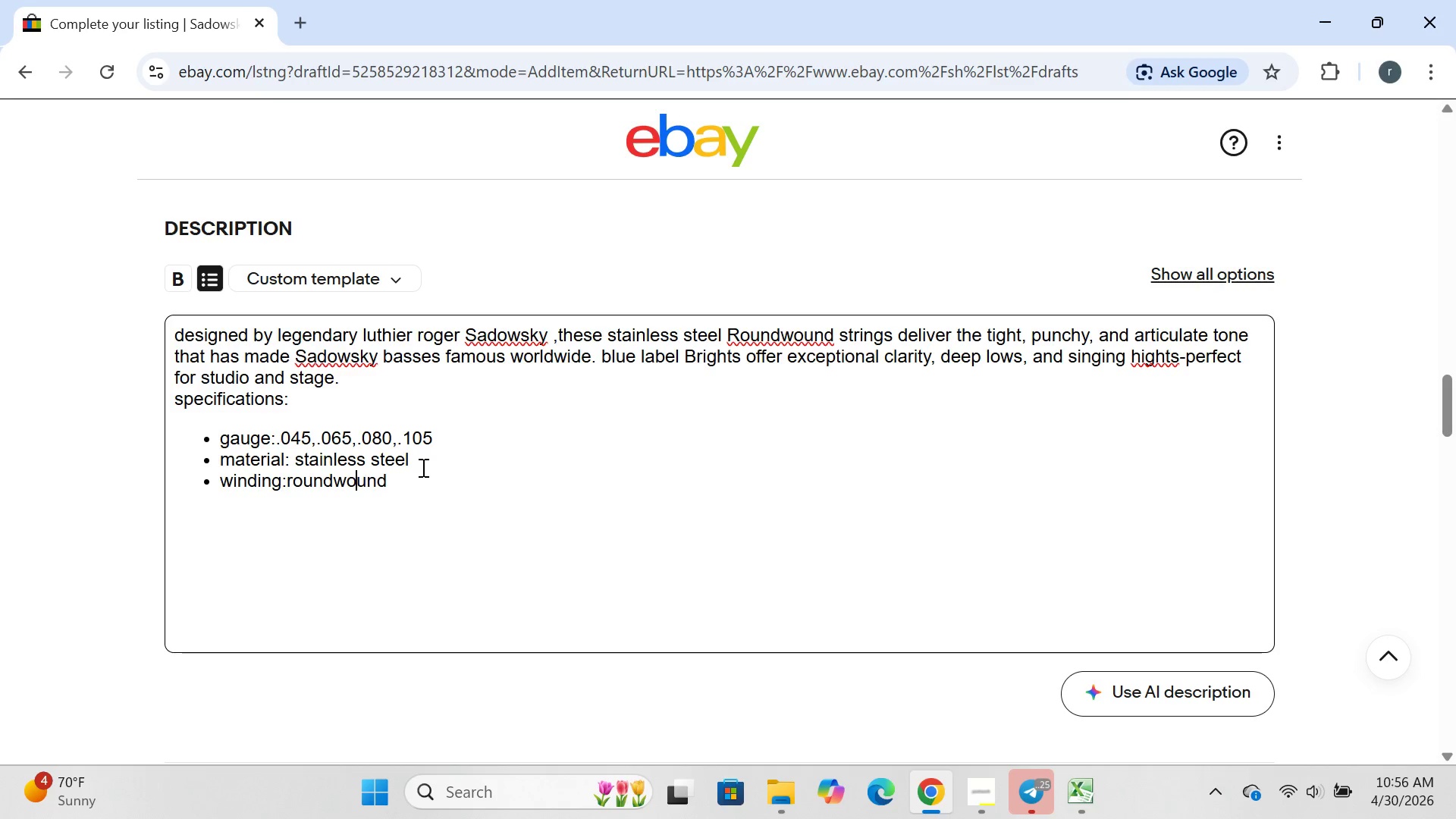 
key(ArrowLeft)
 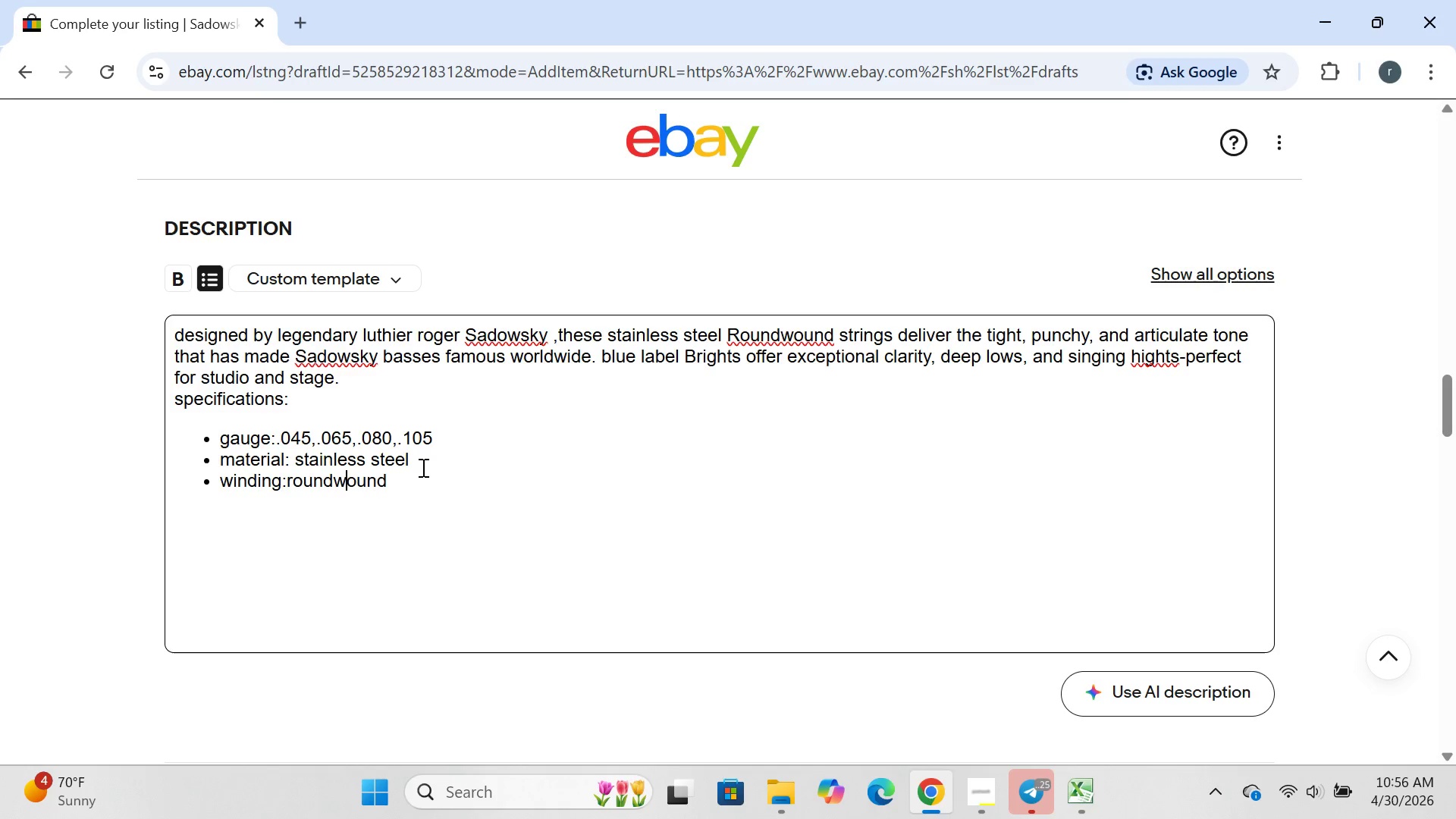 
key(ArrowLeft)
 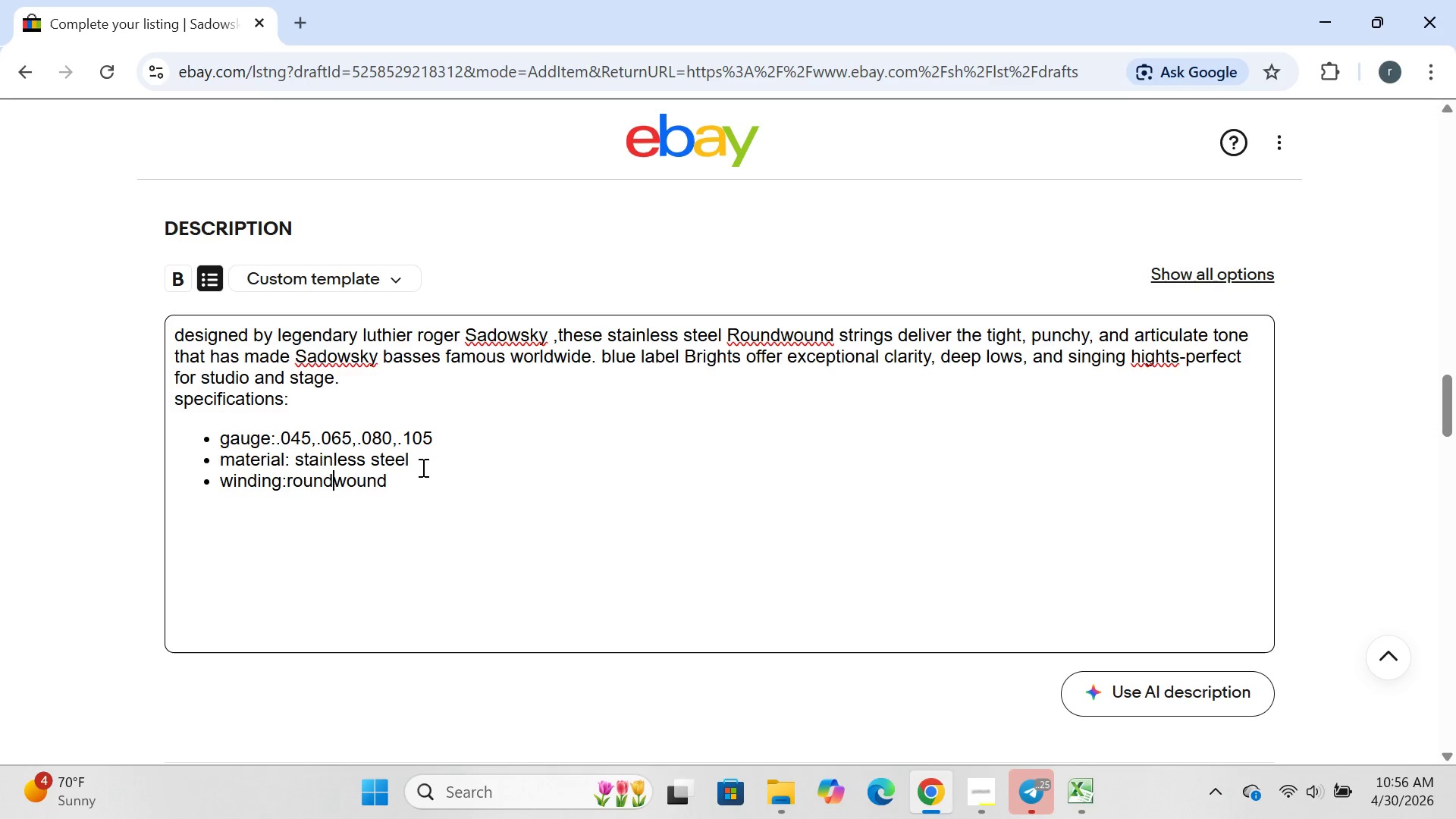 
key(ArrowLeft)
 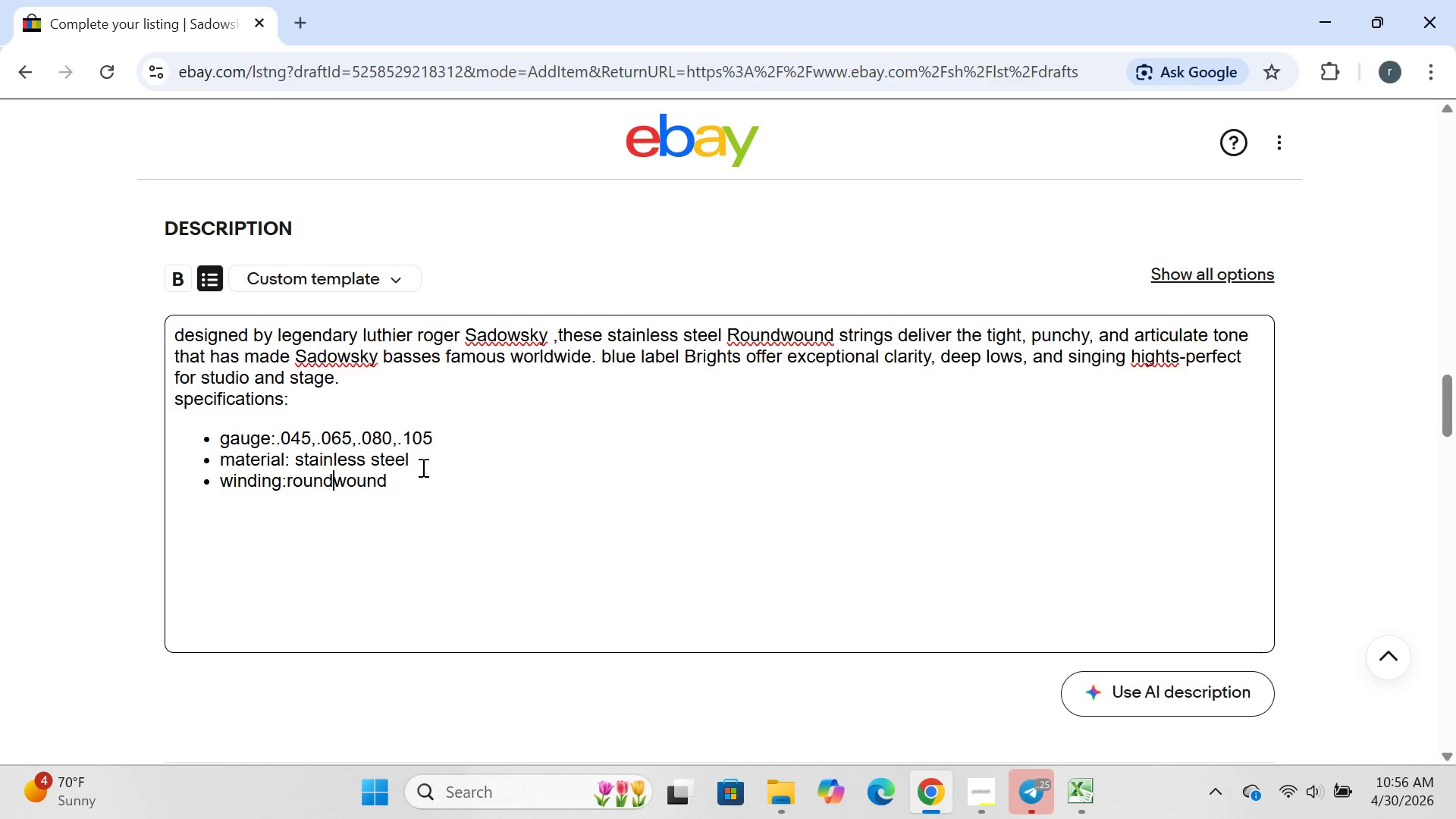 
key(ArrowLeft)
 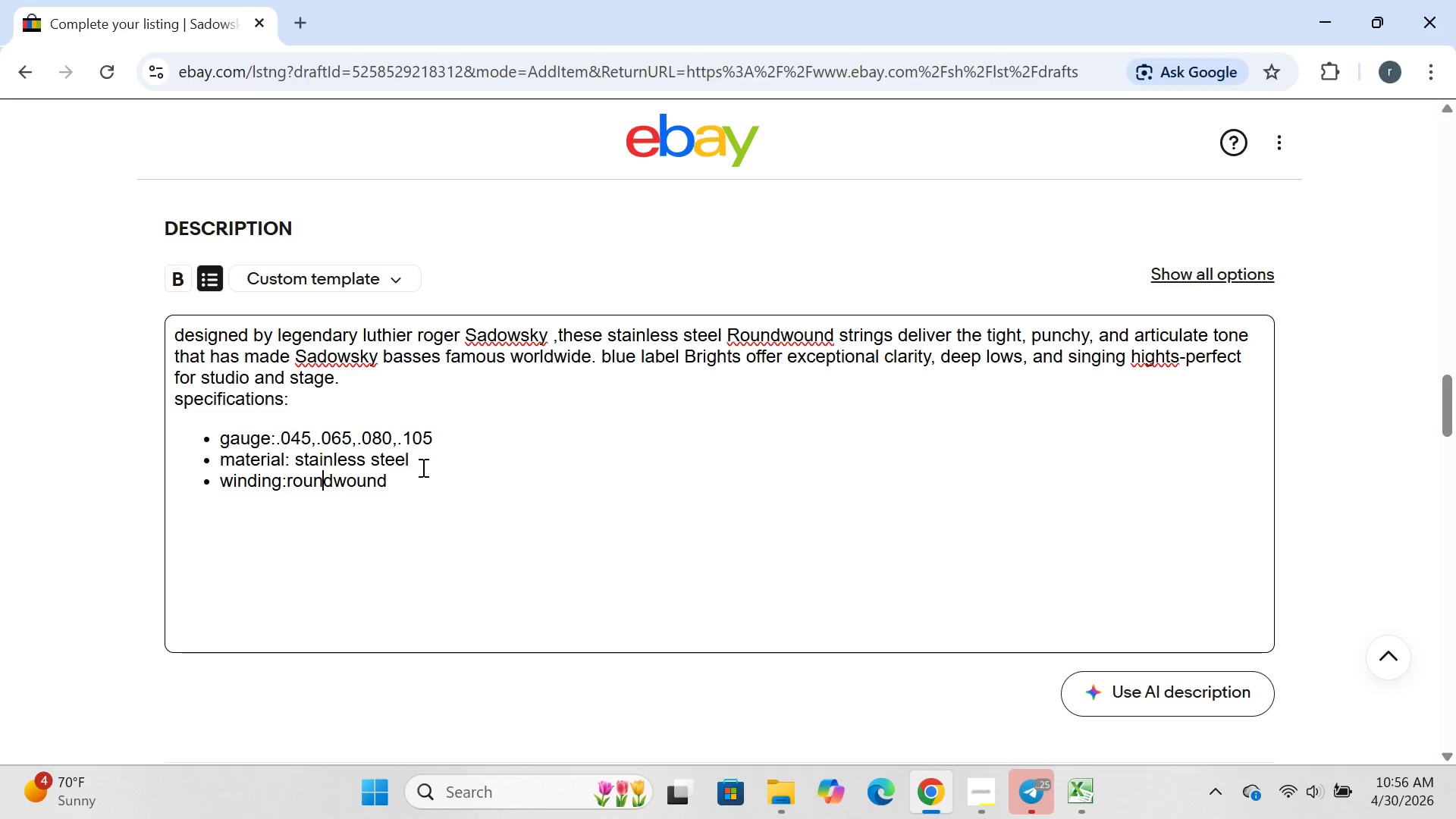 
key(ArrowLeft)
 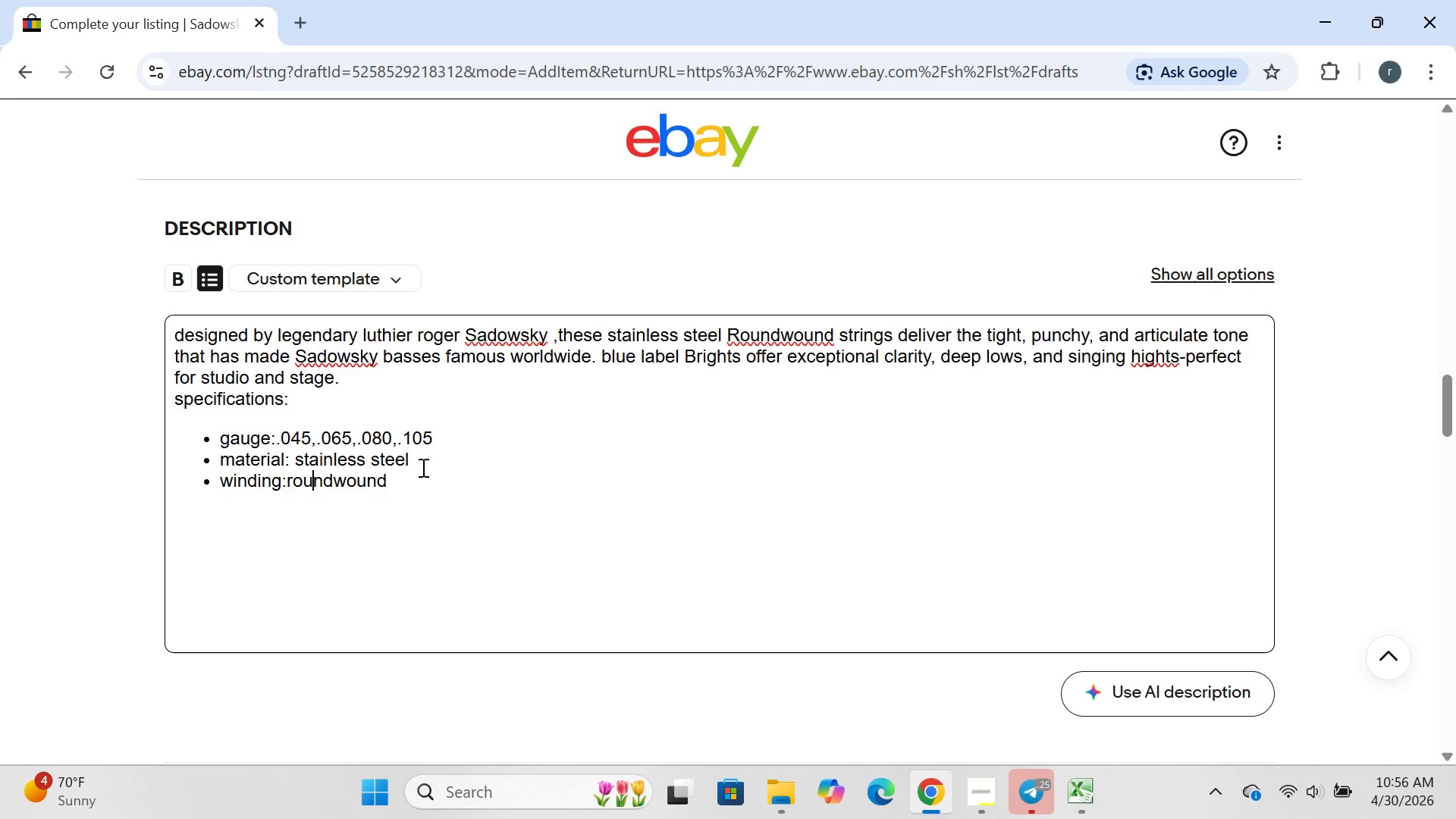 
key(ArrowLeft)
 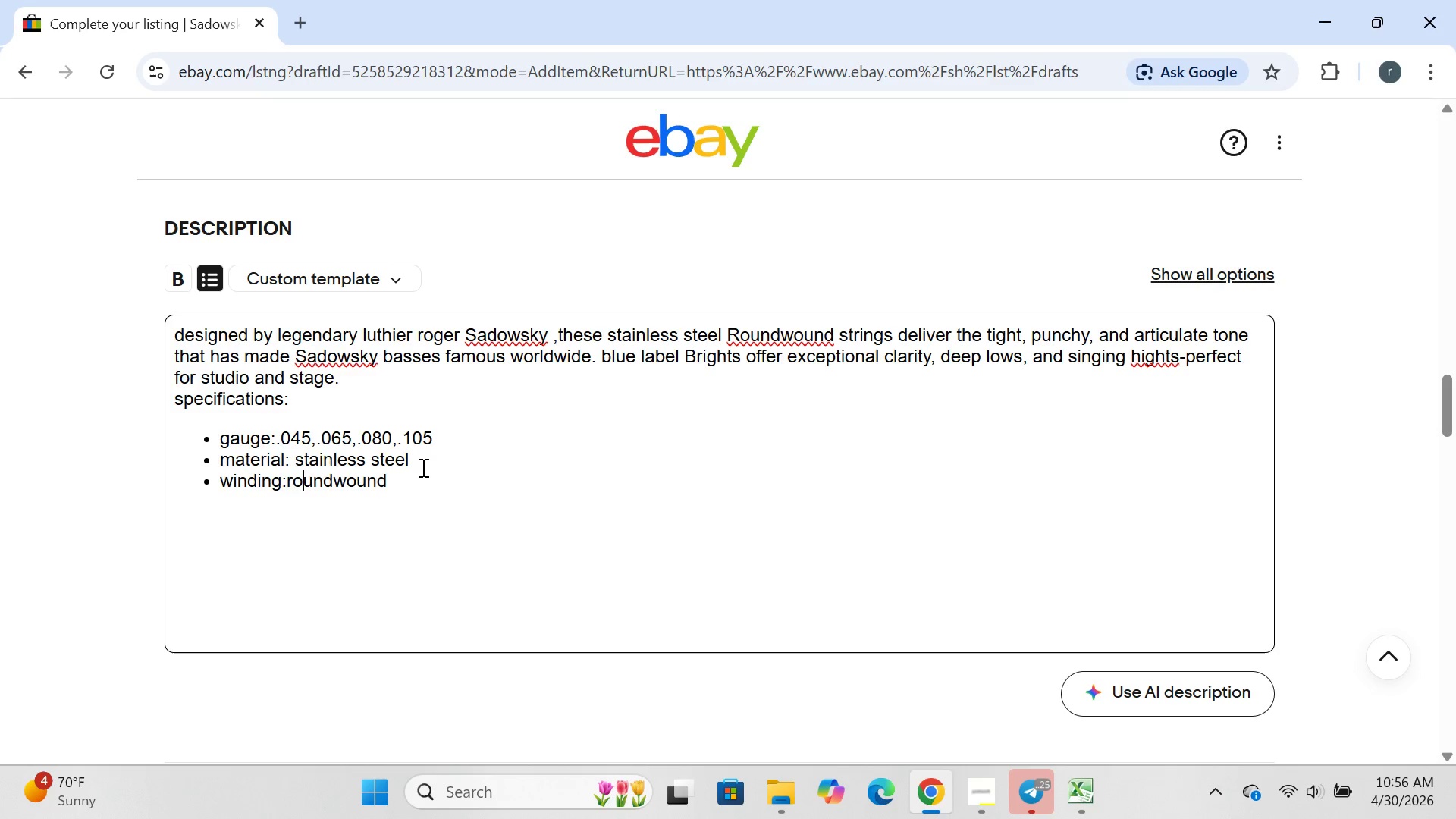 
key(ArrowLeft)
 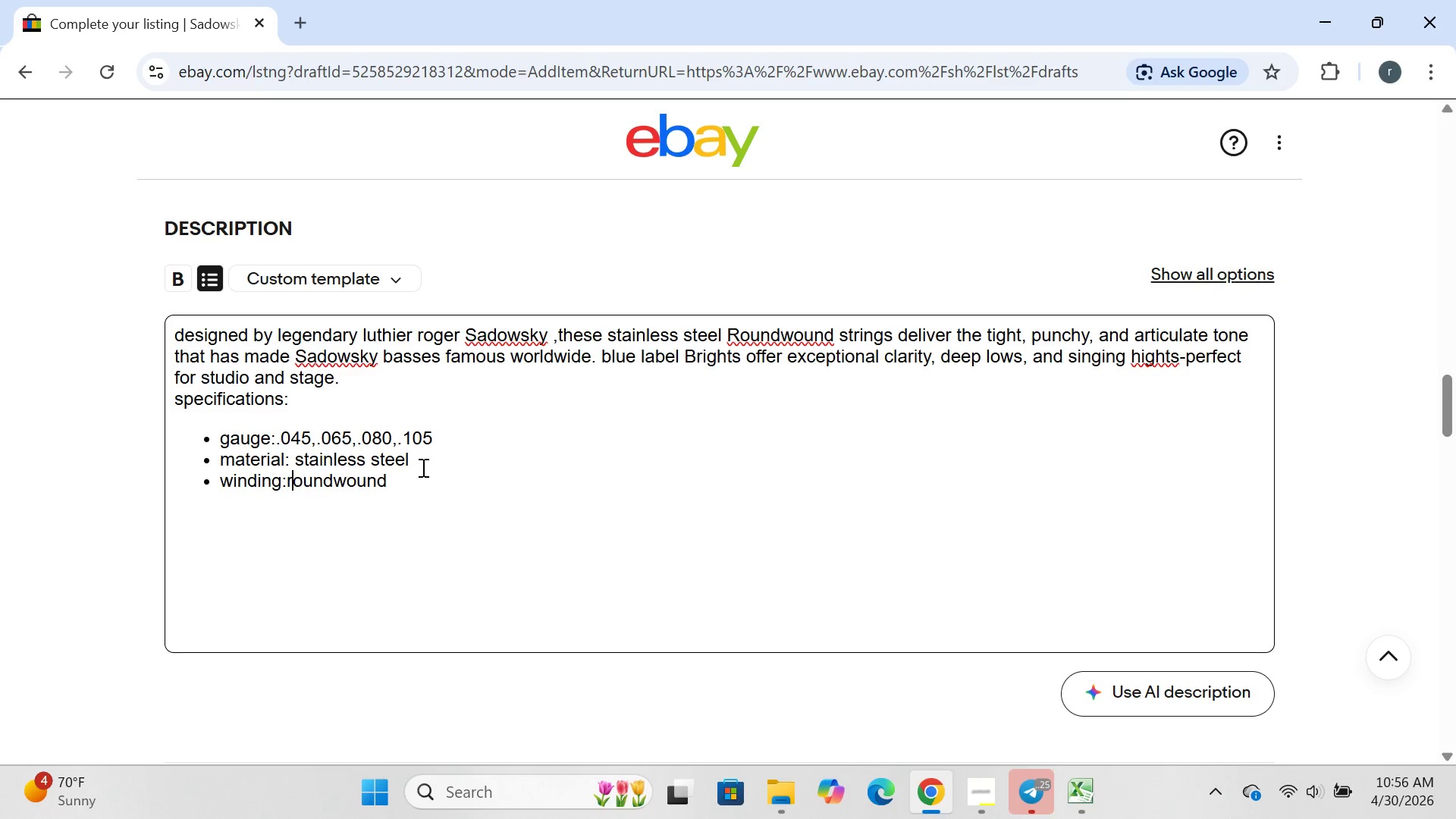 
key(ArrowLeft)
 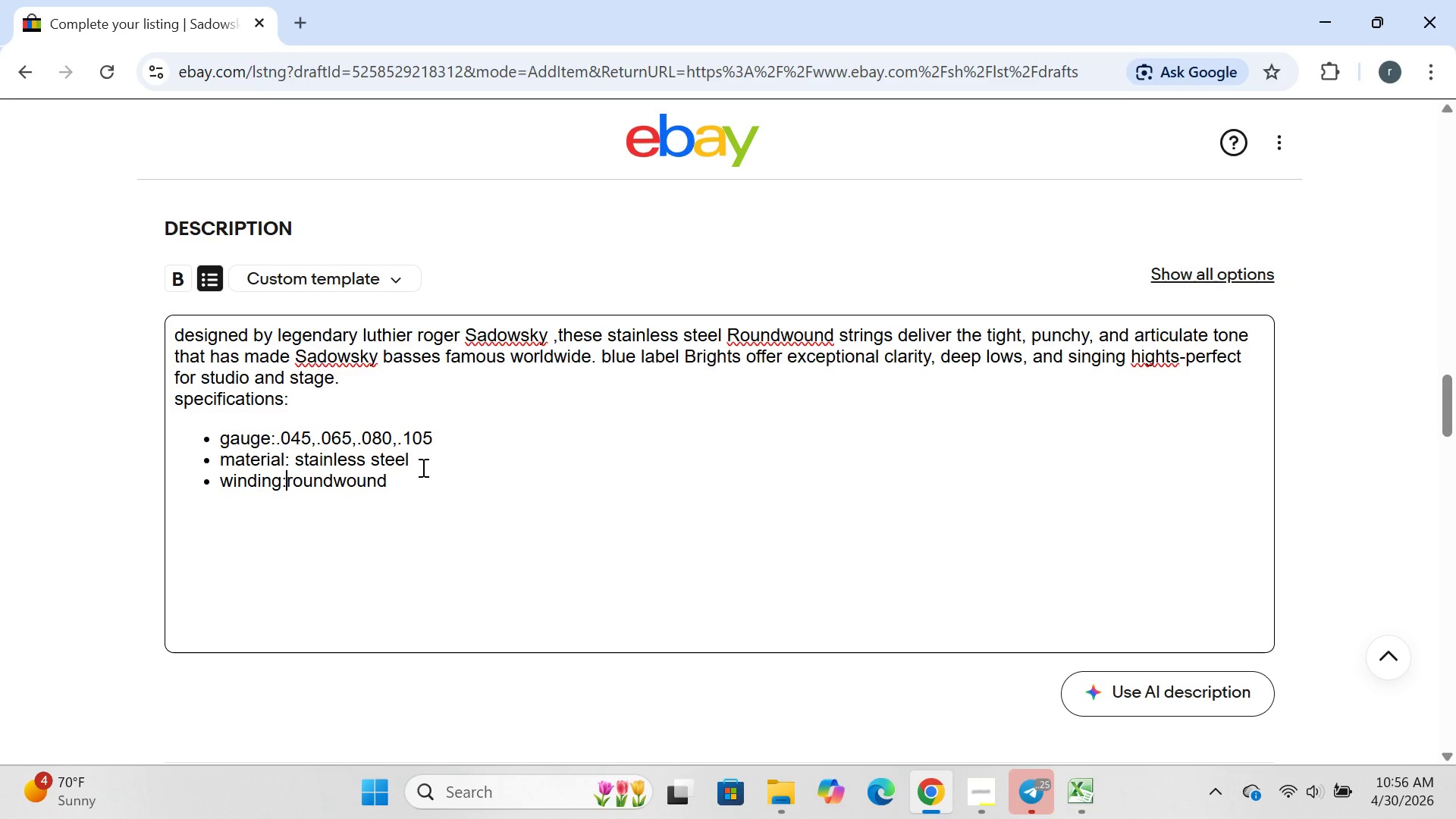 
key(ArrowLeft)
 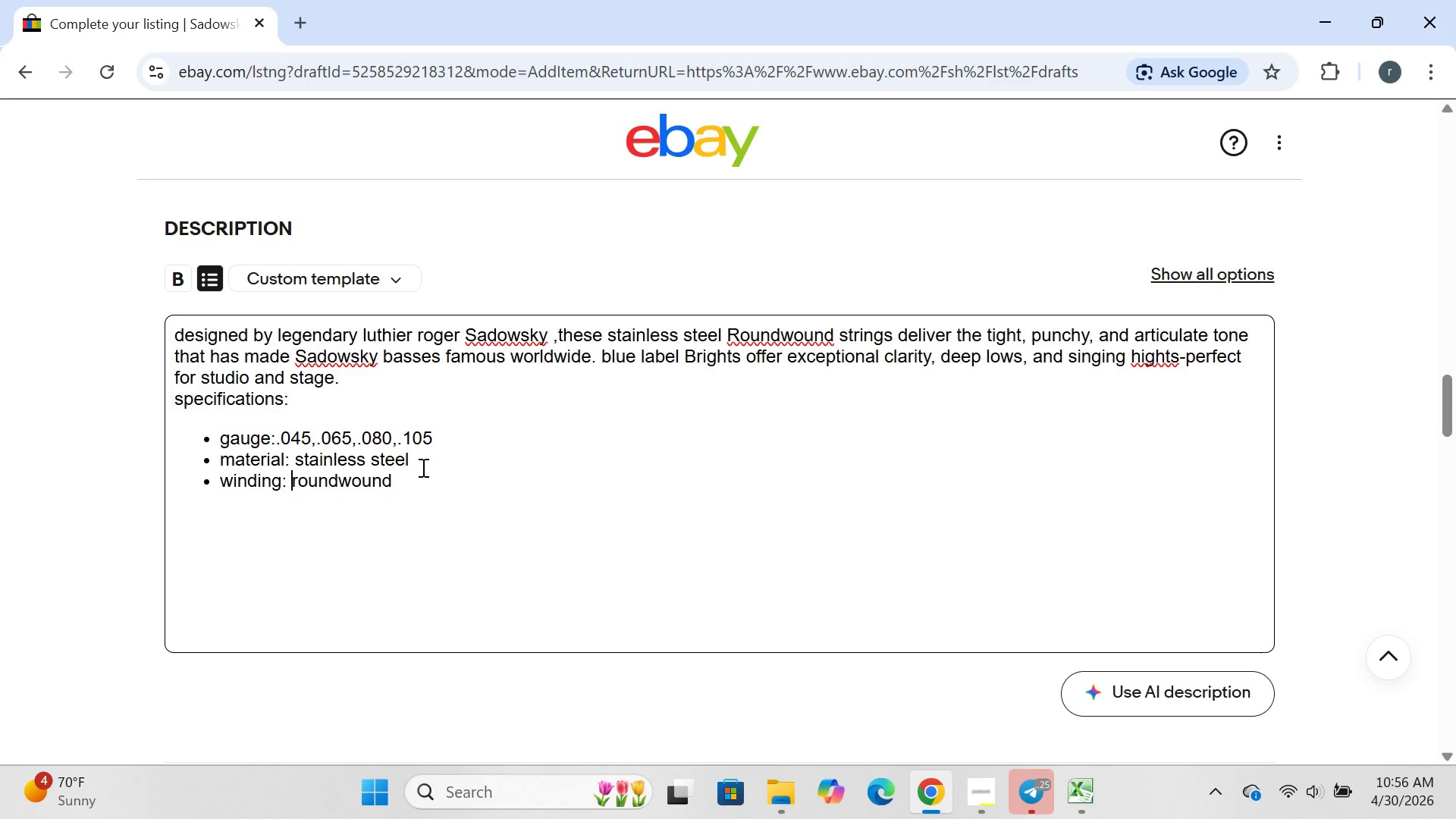 
key(Space)
 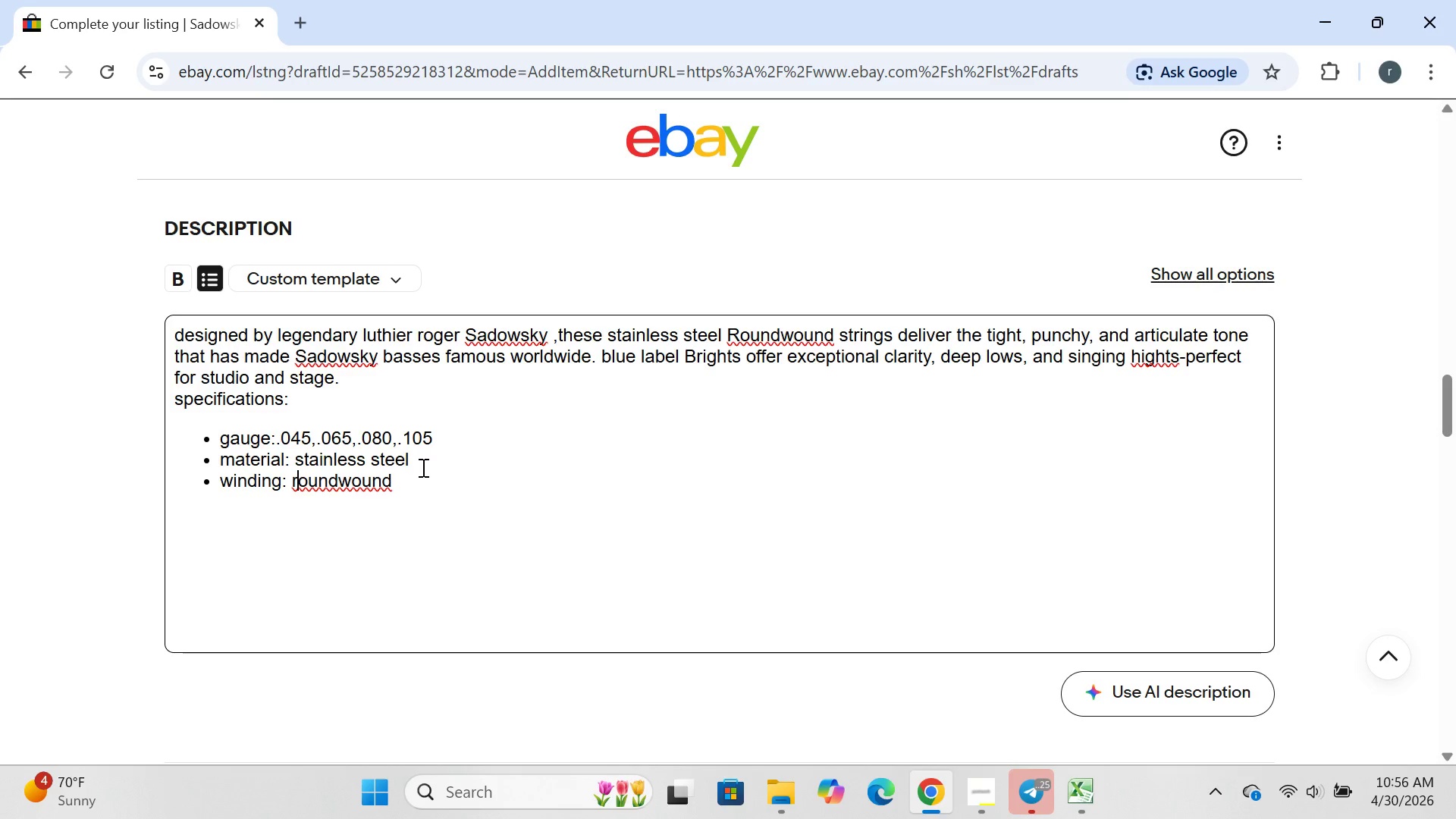 
key(ArrowRight)
 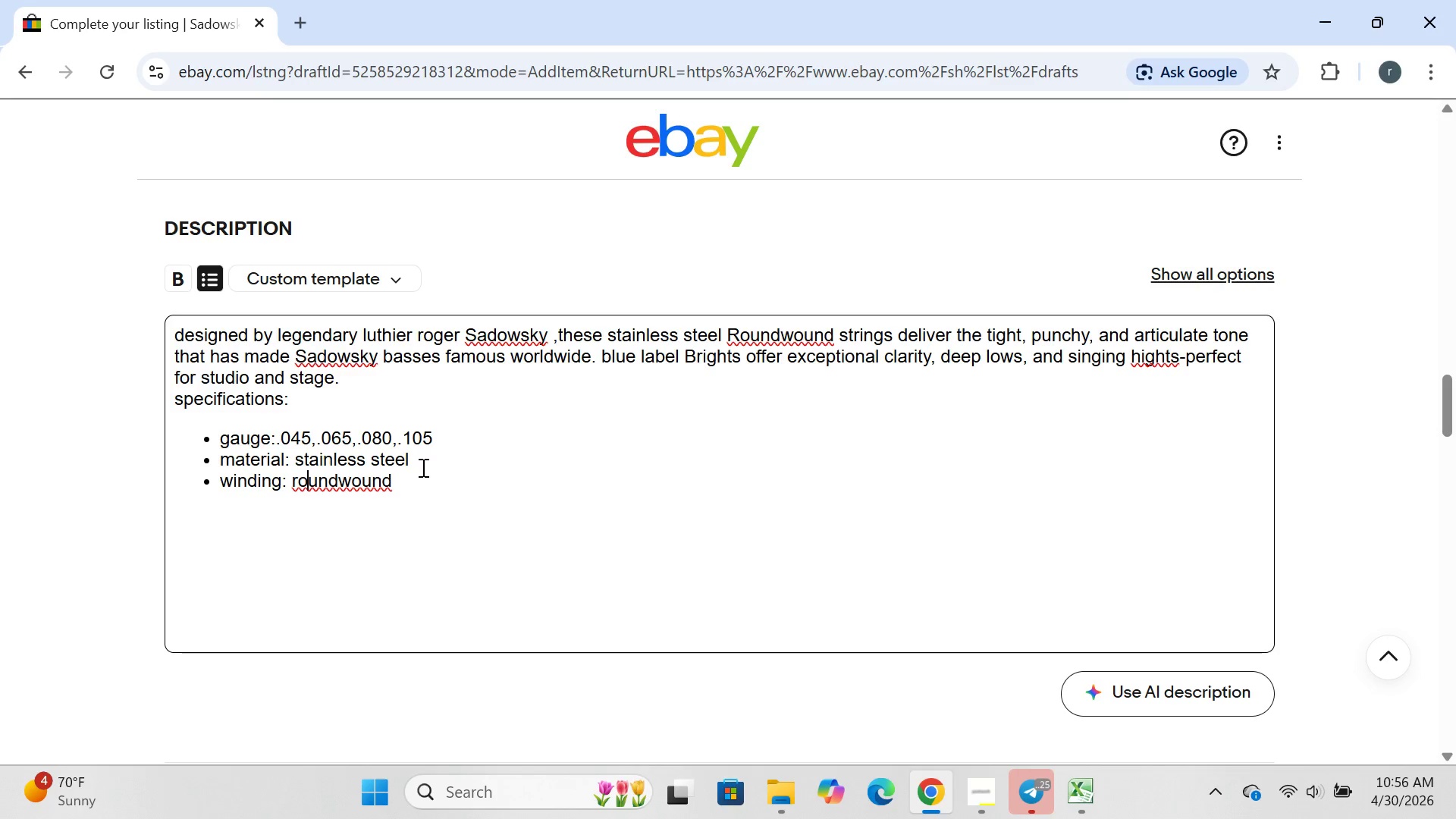 
key(ArrowRight)
 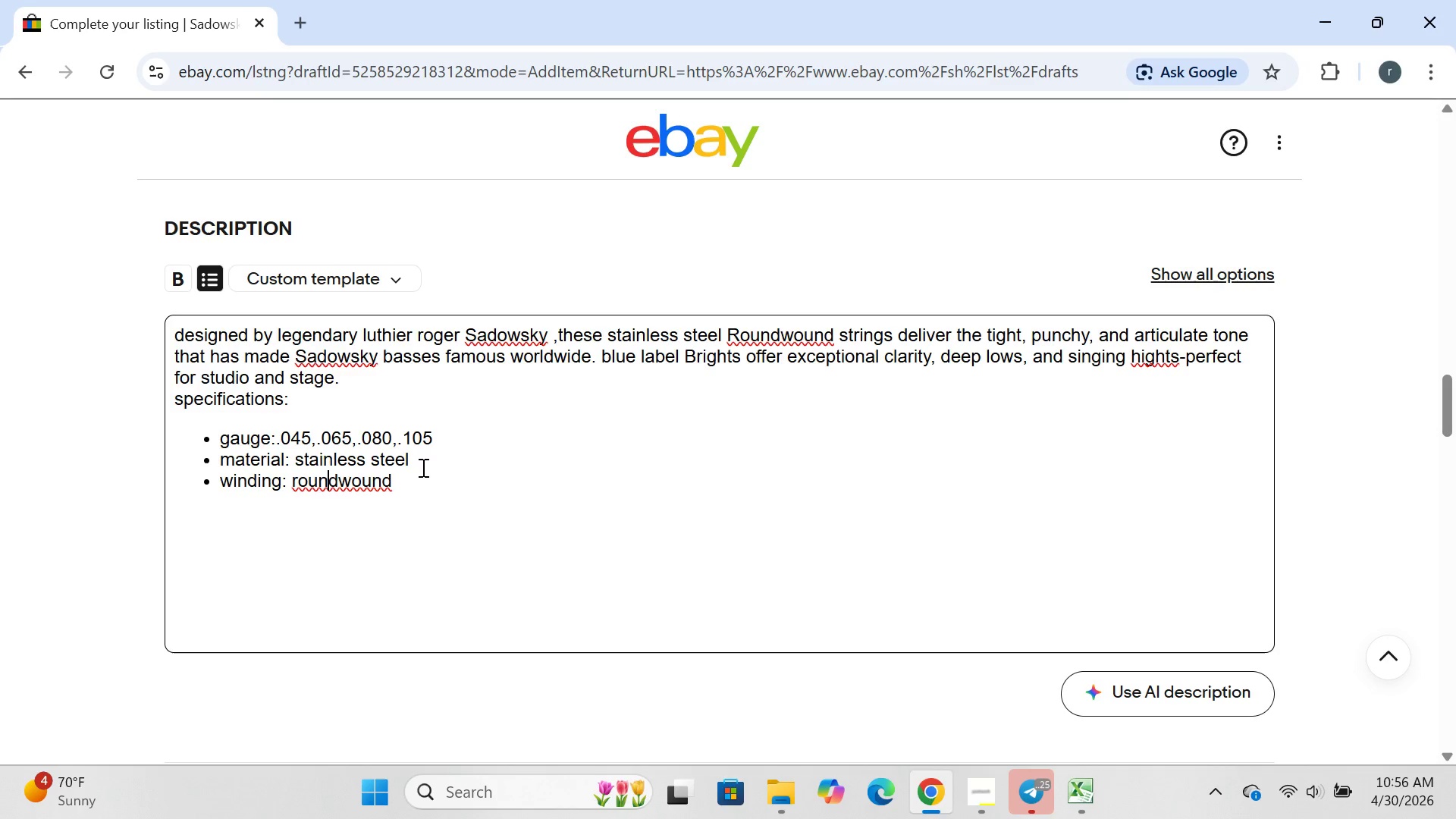 
key(ArrowRight)
 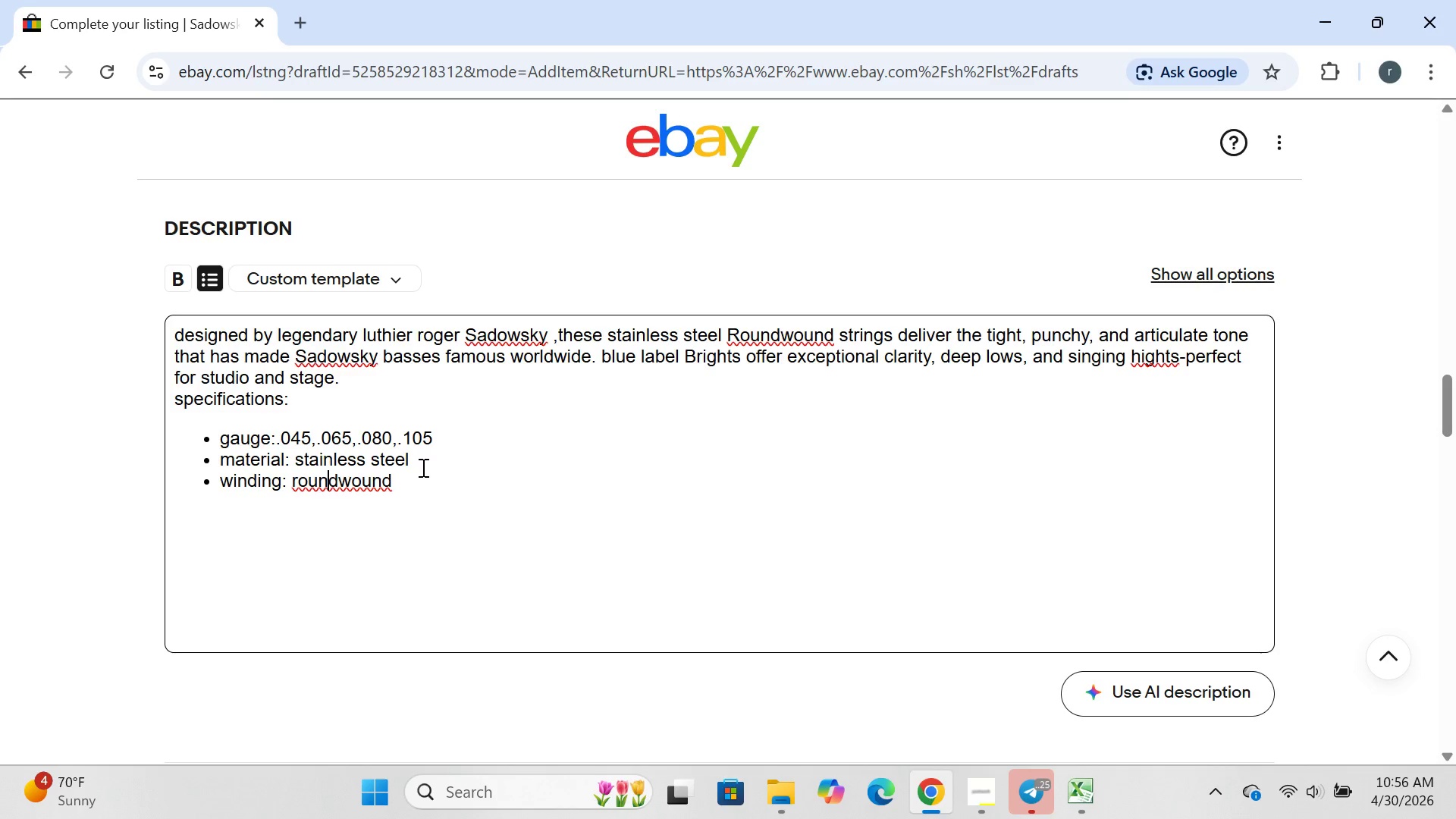 
key(ArrowRight)
 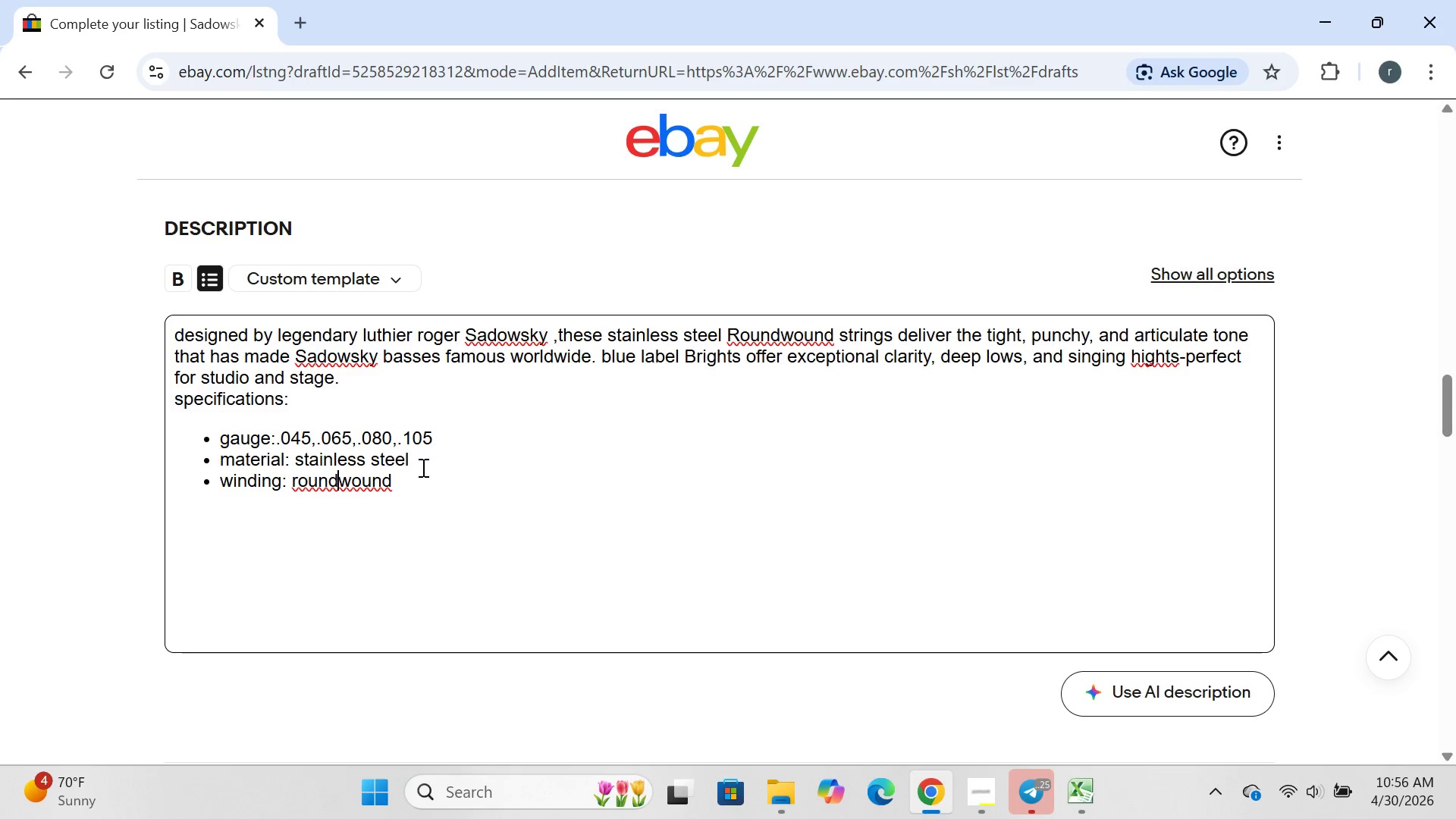 
key(ArrowRight)
 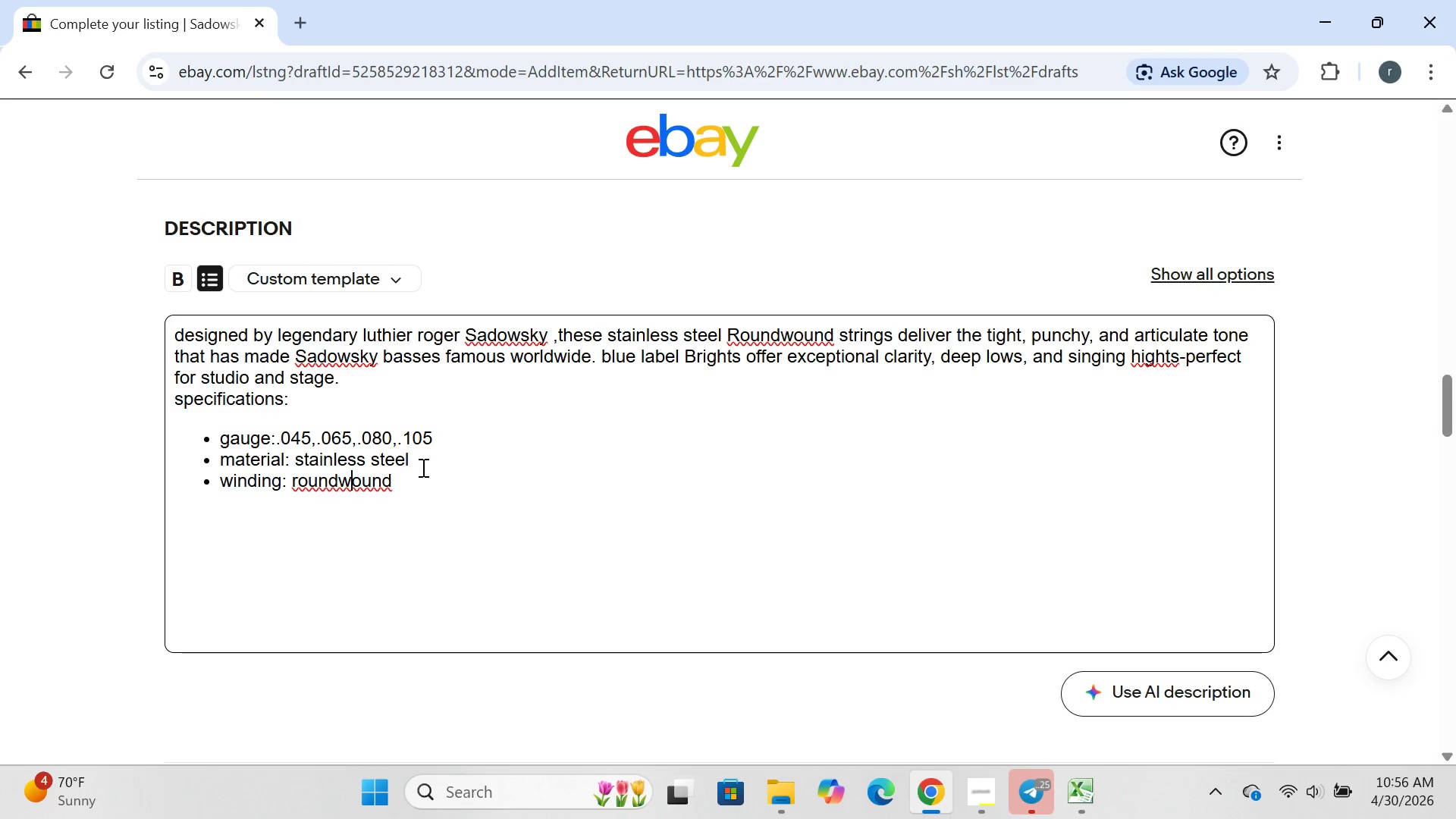 
key(ArrowRight)
 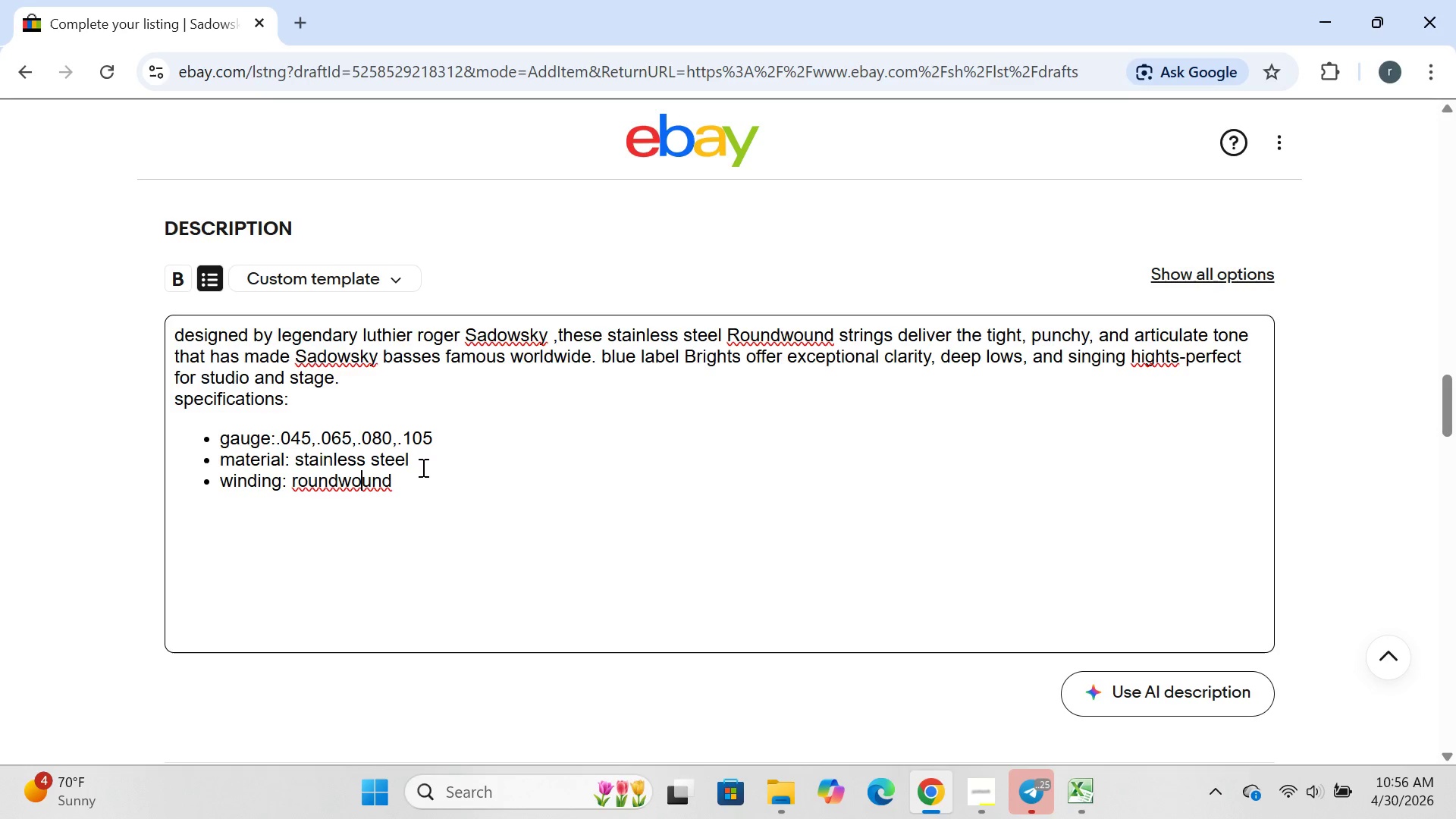 
key(ArrowRight)
 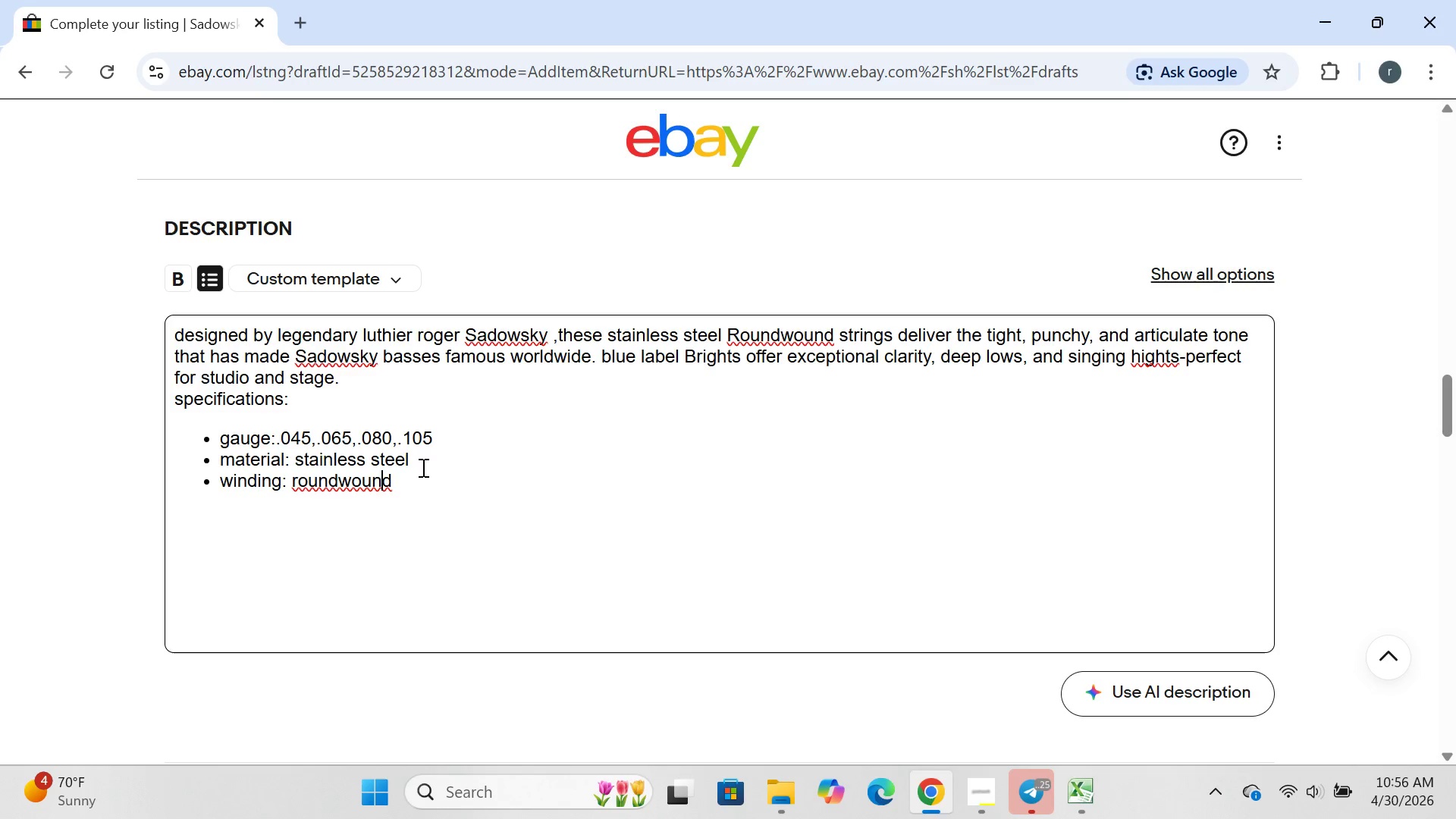 
key(ArrowRight)
 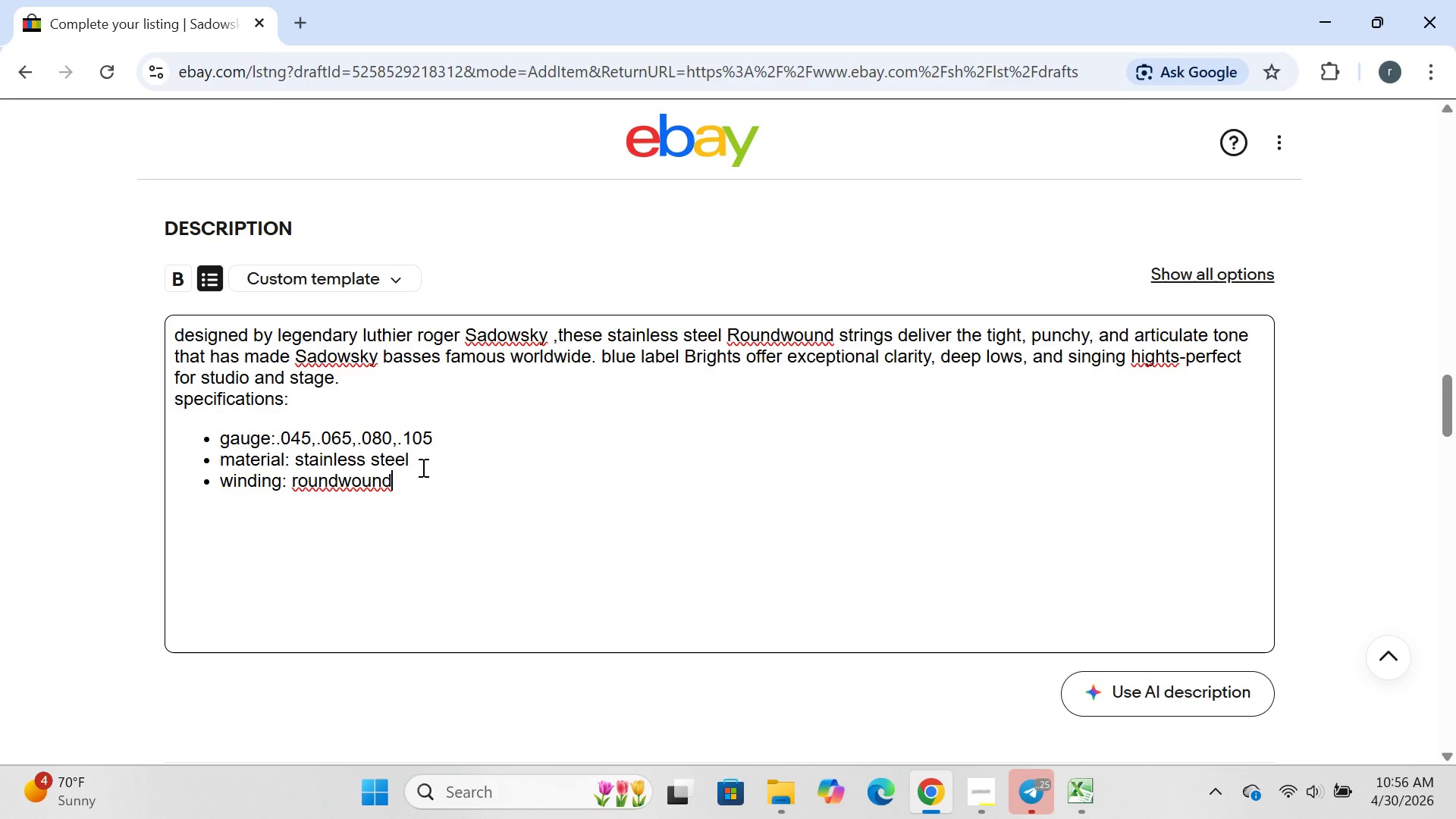 
key(ArrowRight)
 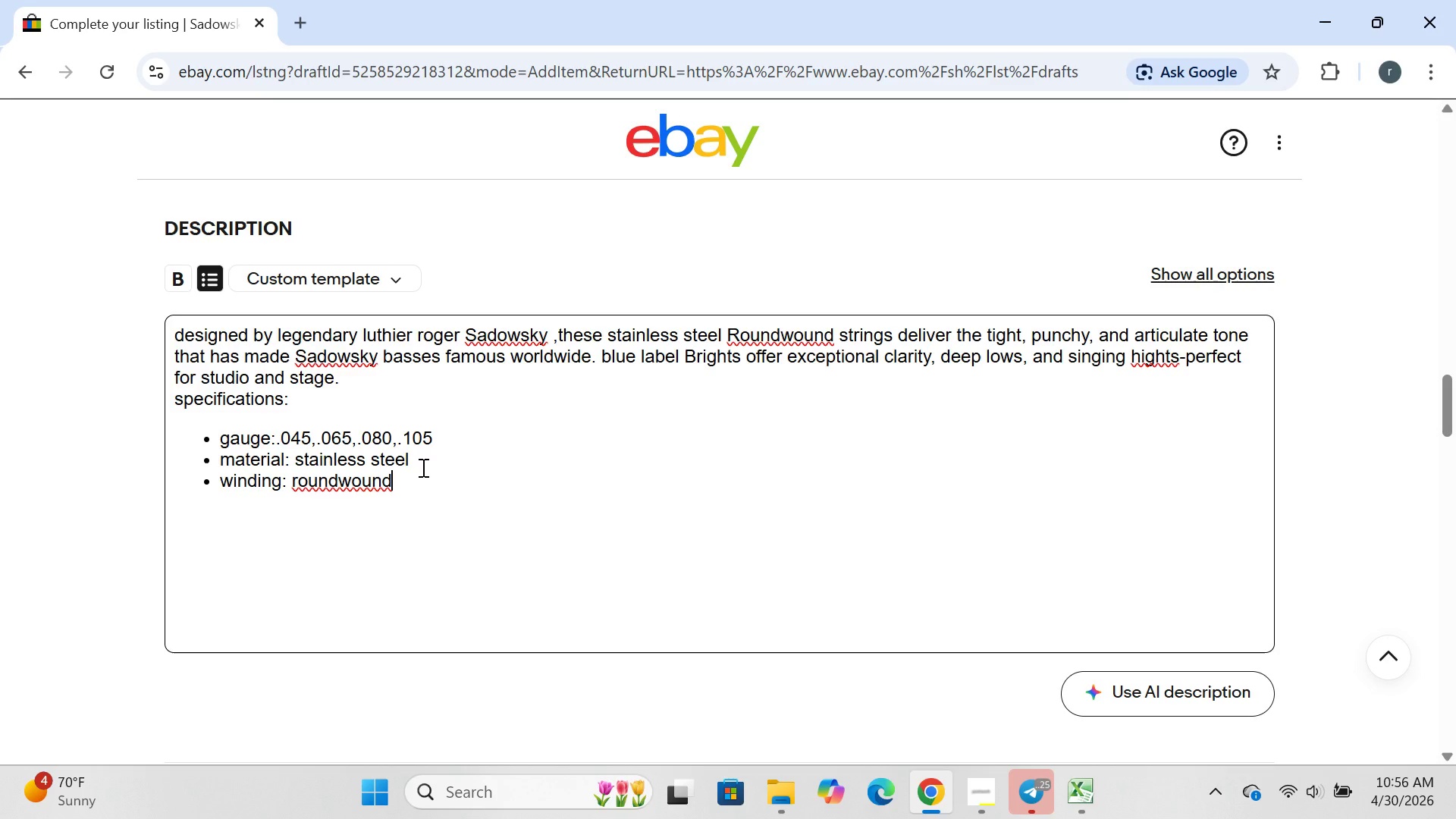 
key(ArrowRight)
 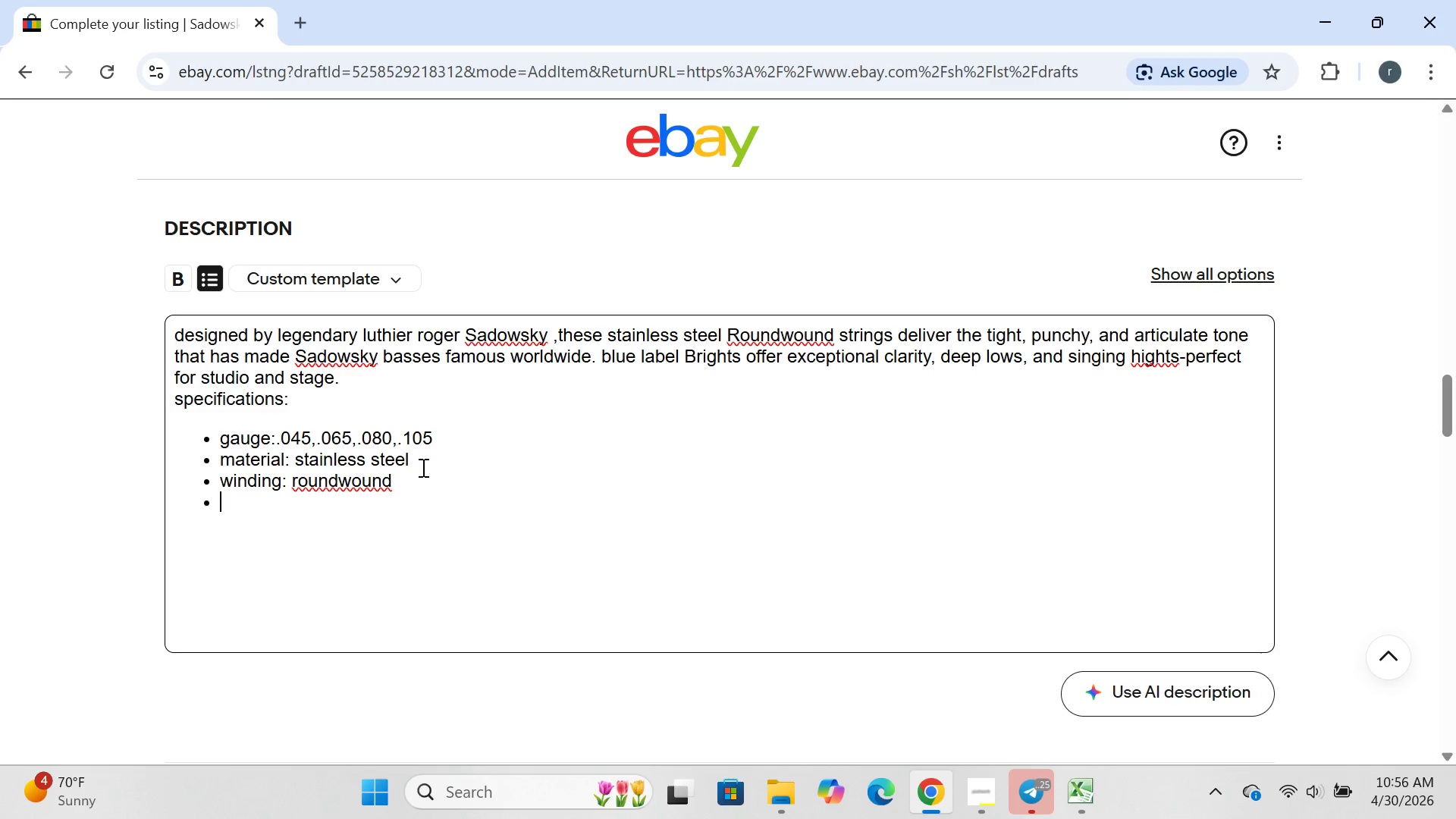 
key(Enter)
 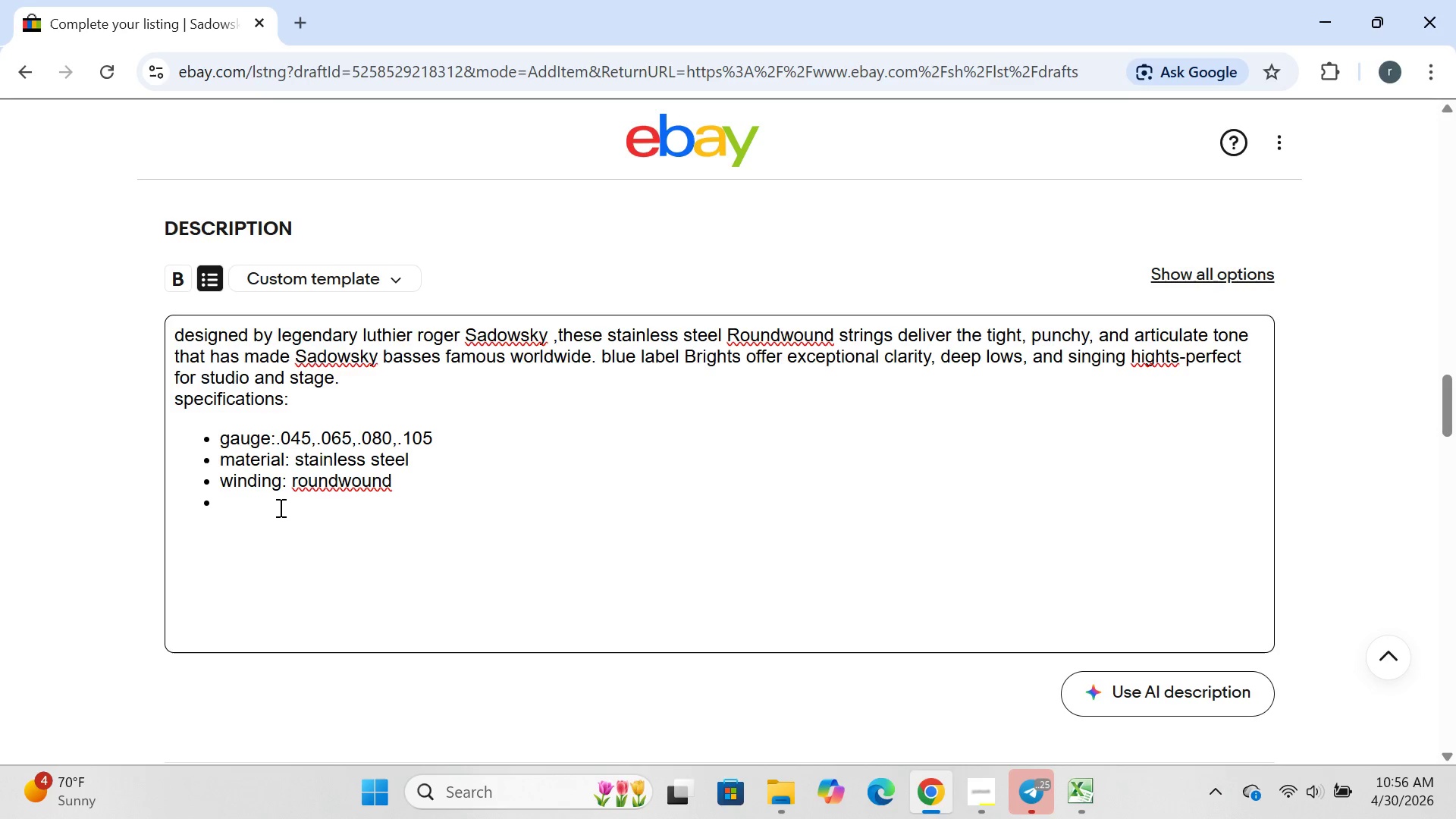 
type(numberts)
key(Backspace)
type( fo)
key(Backspace)
key(Backspace)
type(of strings:4)
 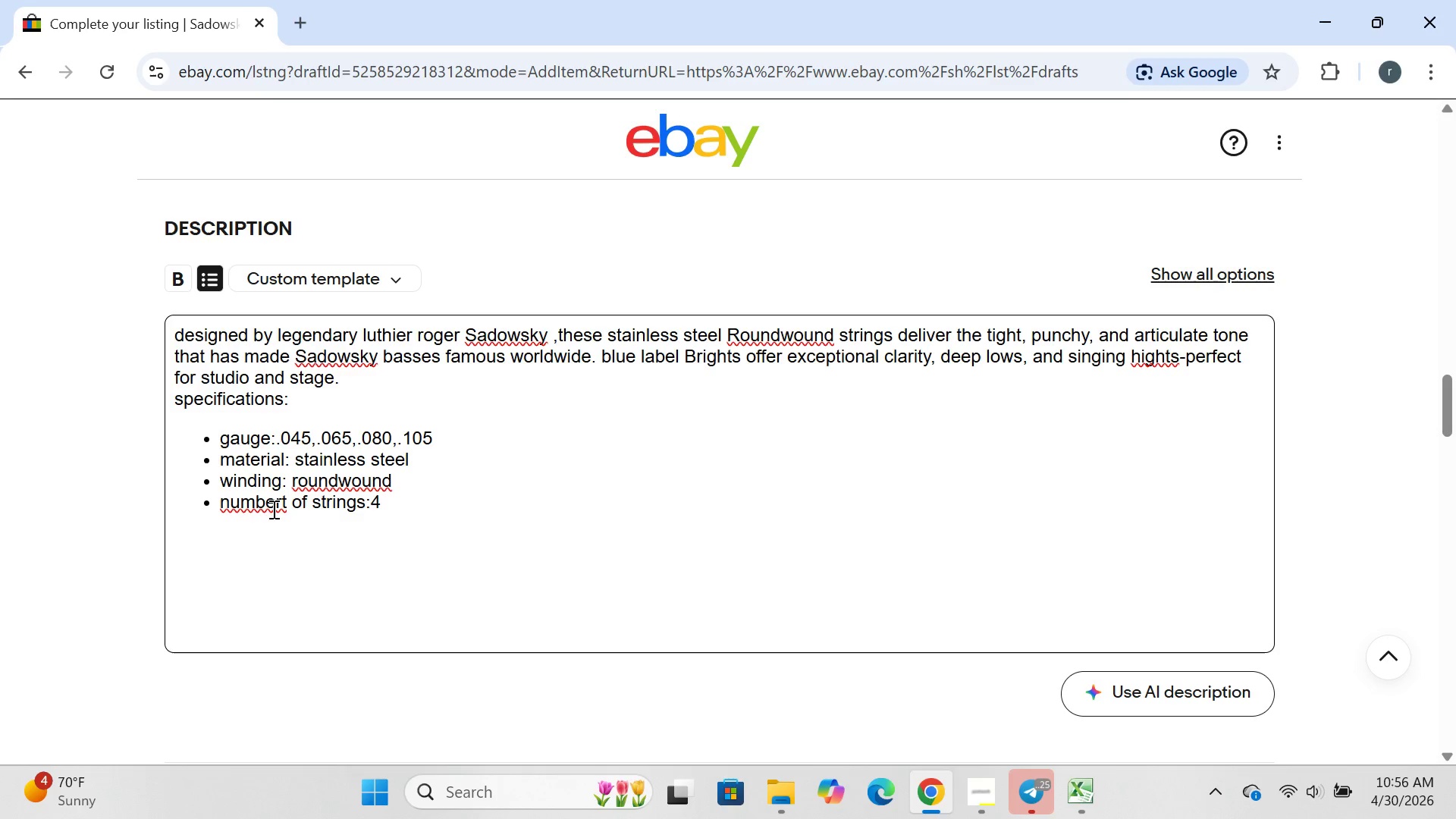 
left_click([290, 504])
 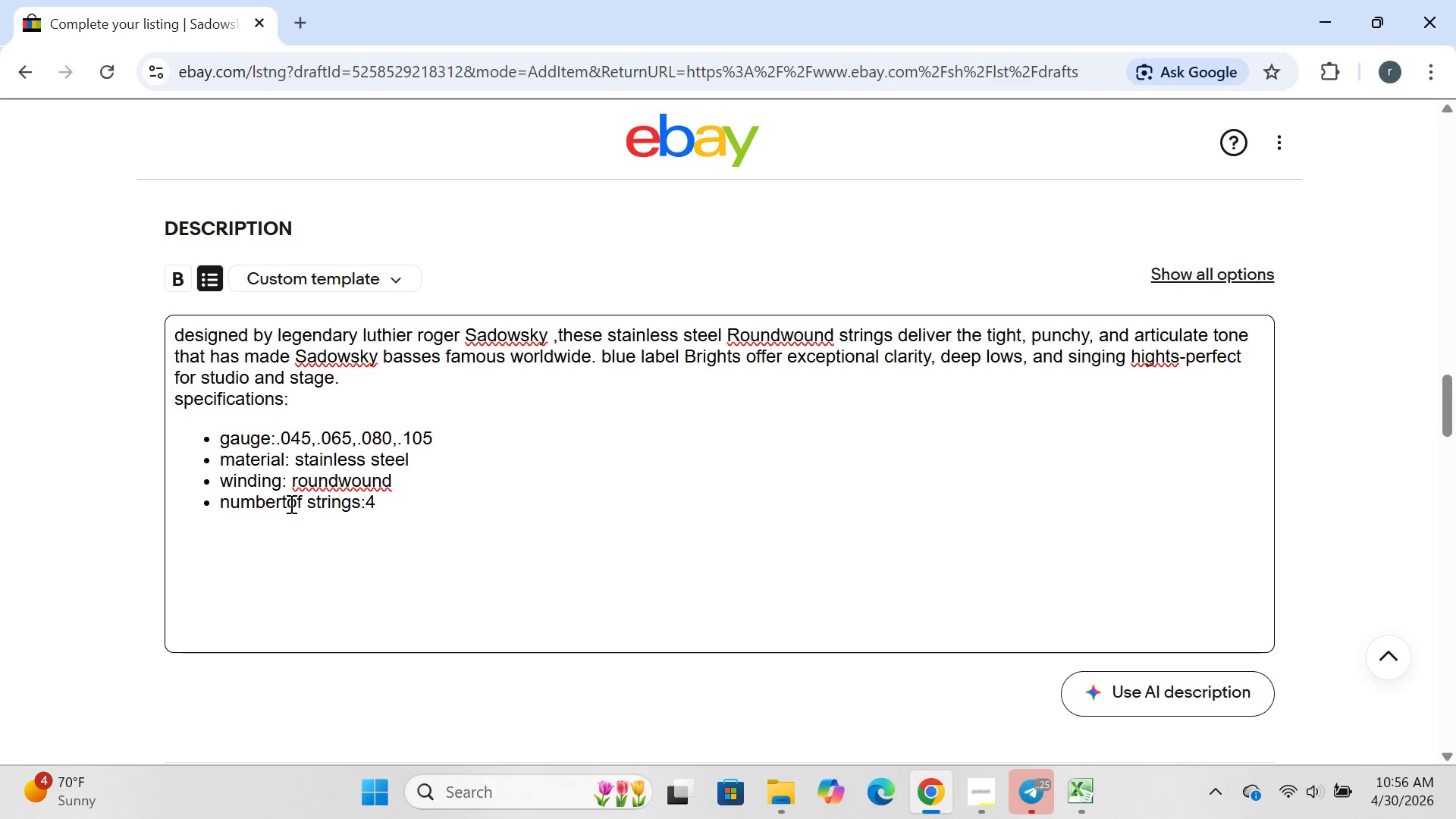 
key(Backspace)
 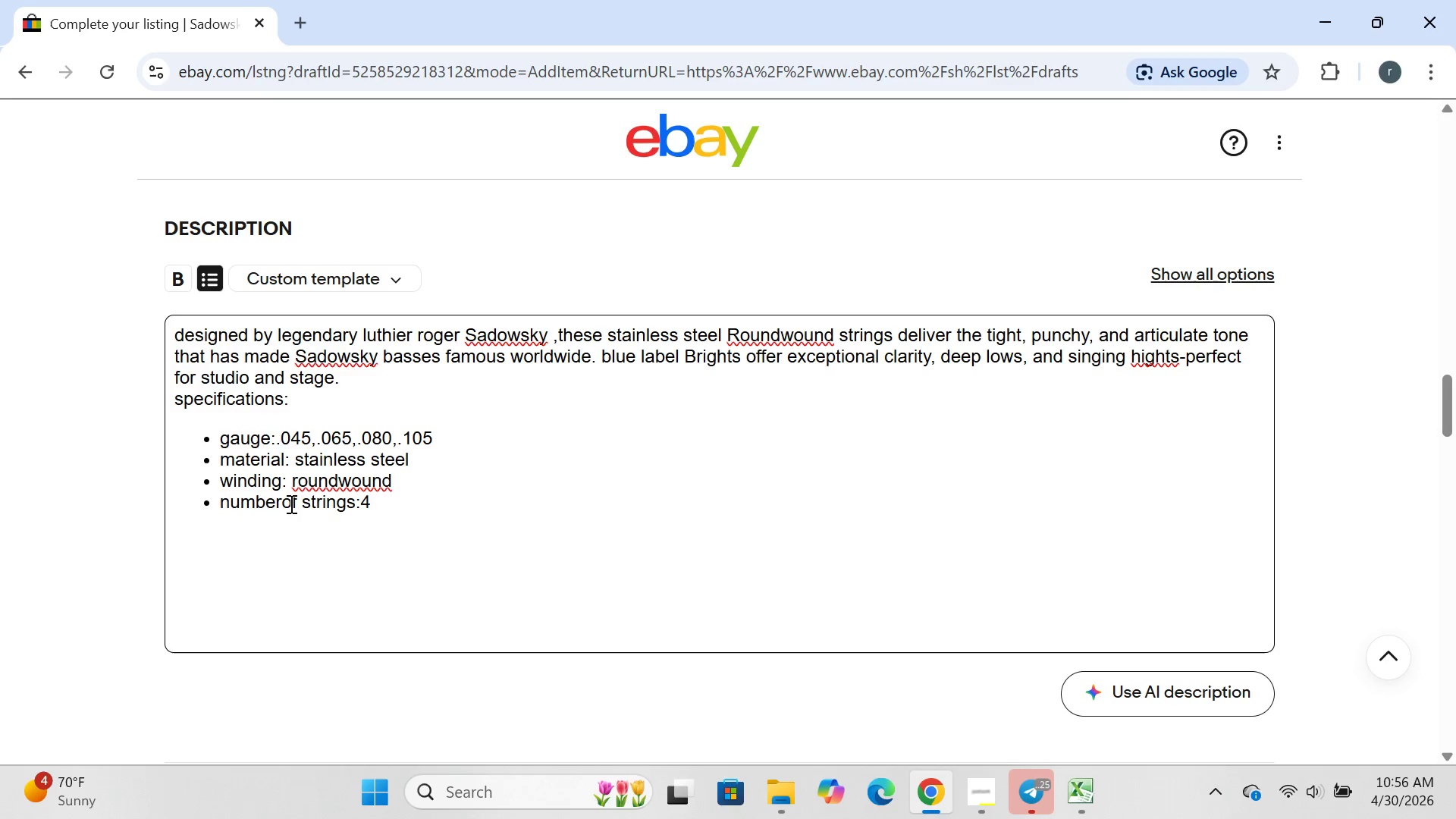 
key(Backspace)
 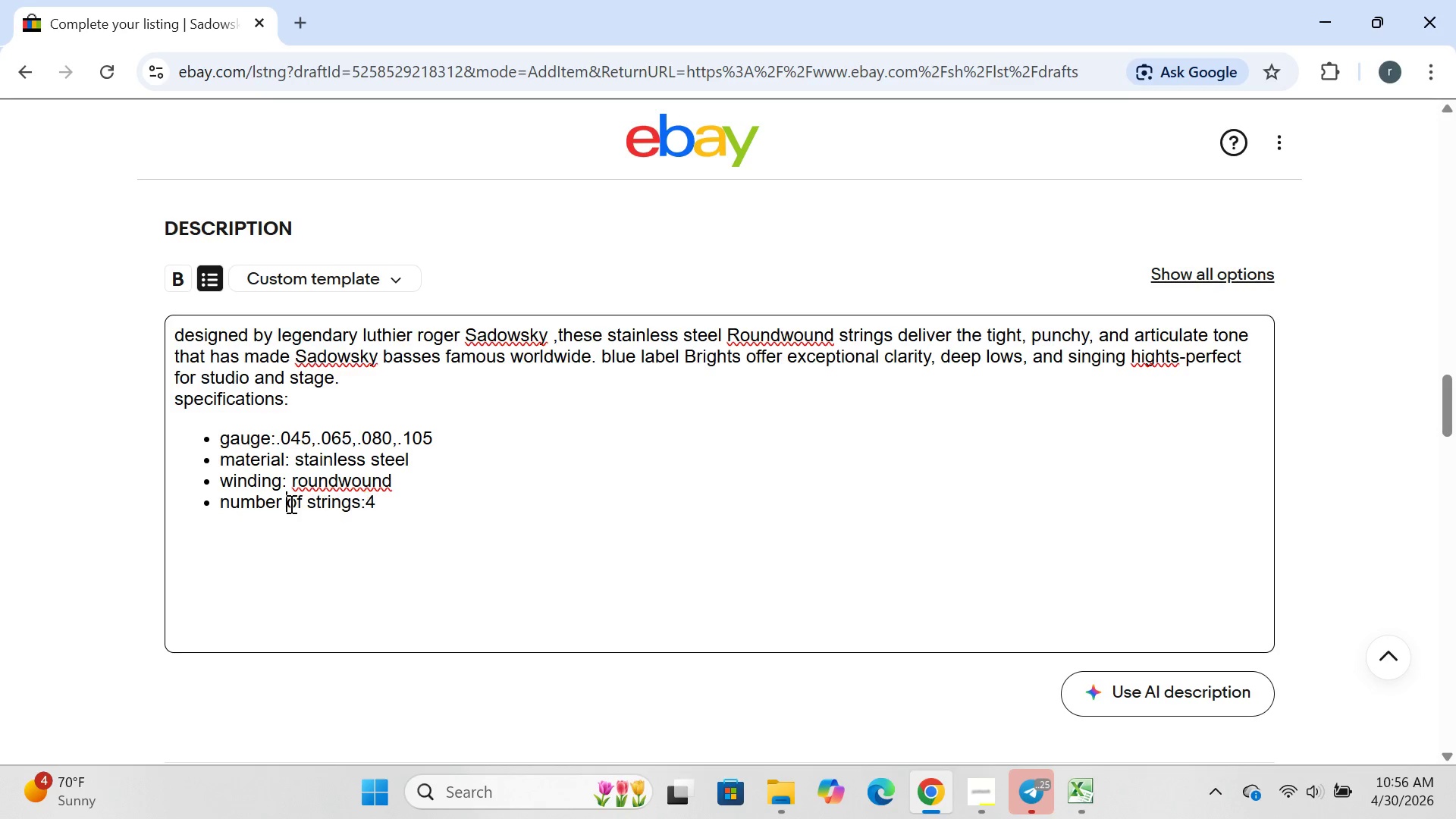 
key(Space)
 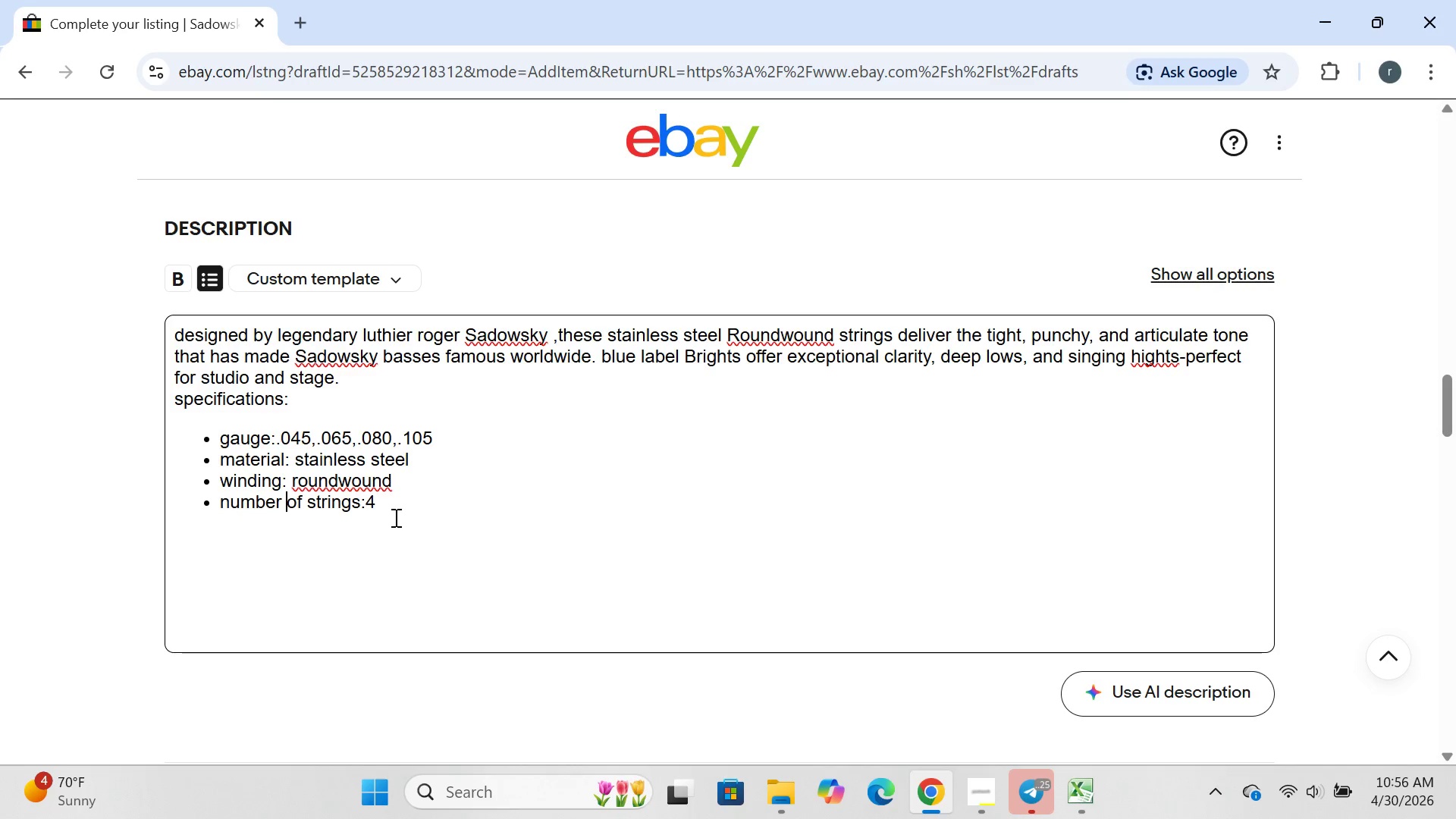 
left_click([394, 517])
 